 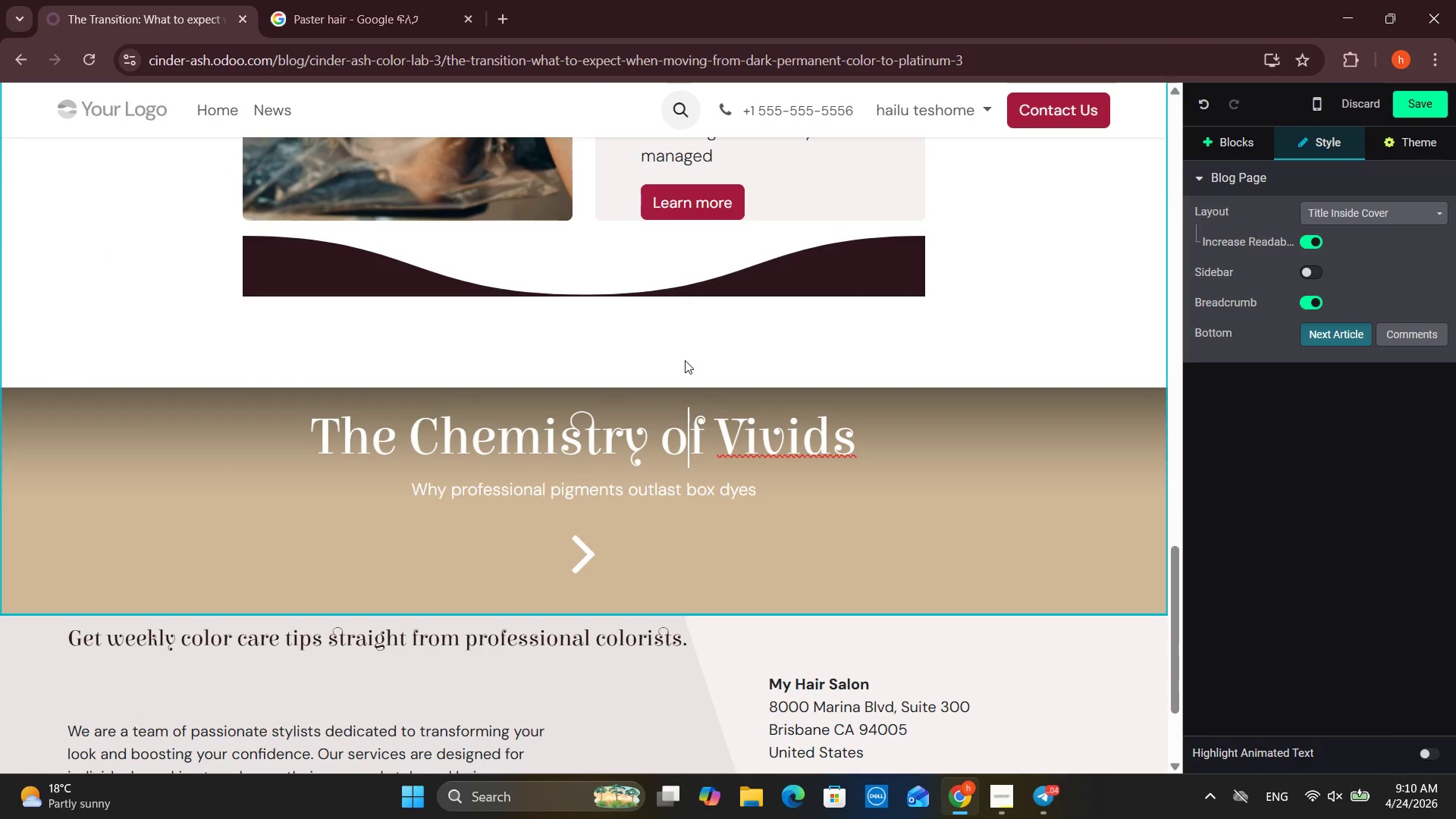 
left_click([1215, 145])
 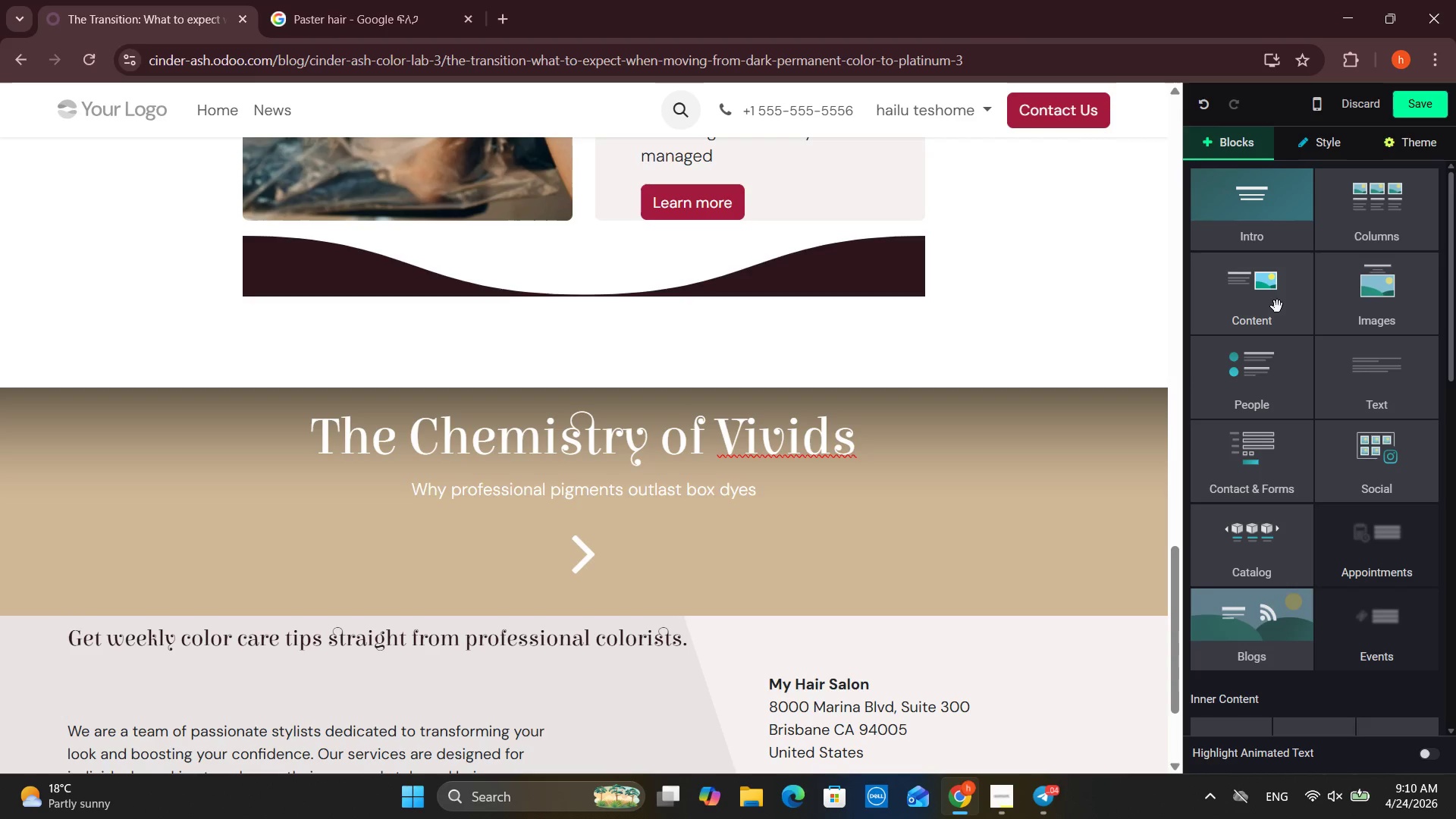 
left_click_drag(start_coordinate=[1420, 379], to_coordinate=[557, 359])
 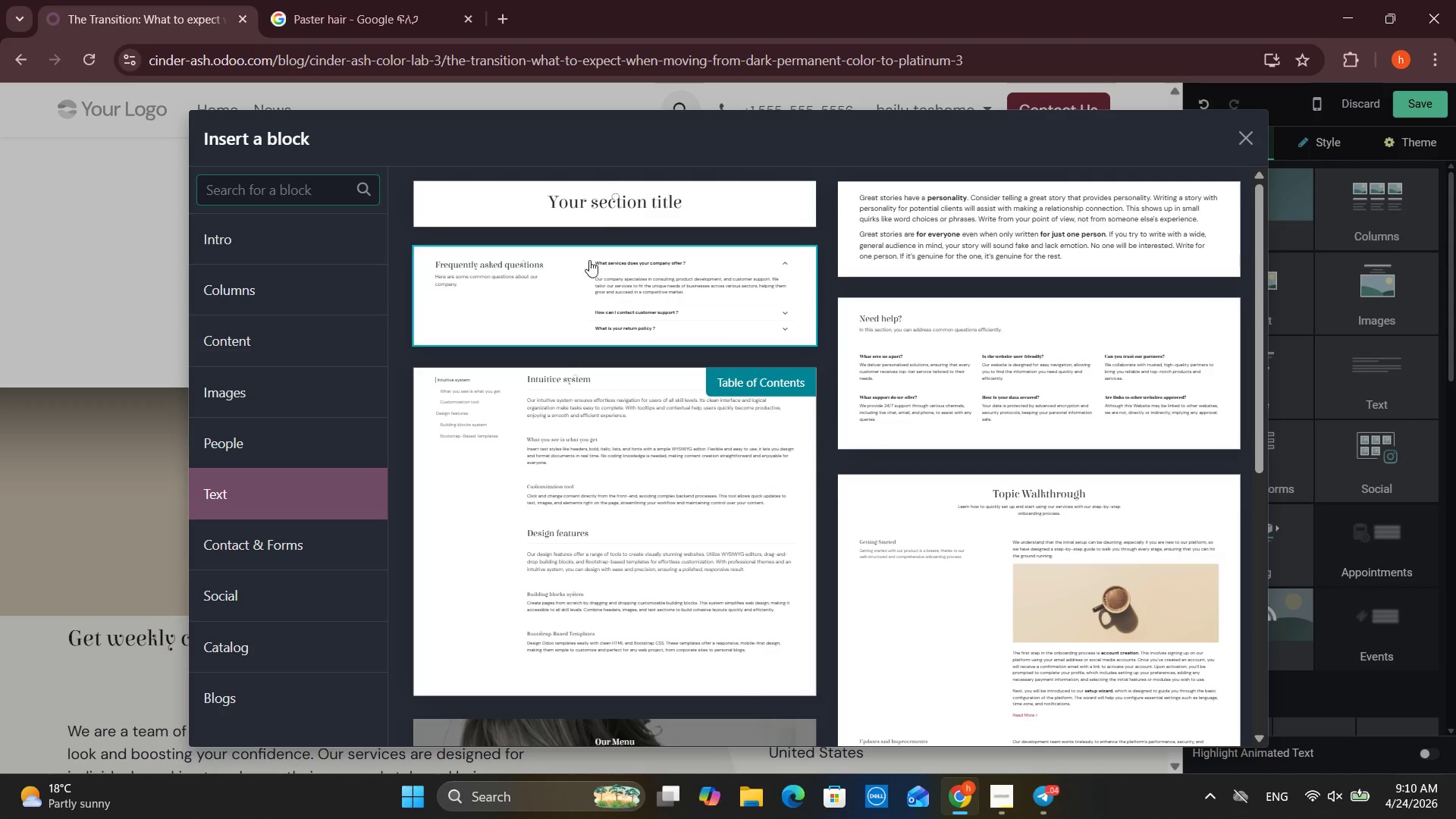 
left_click([613, 220])
 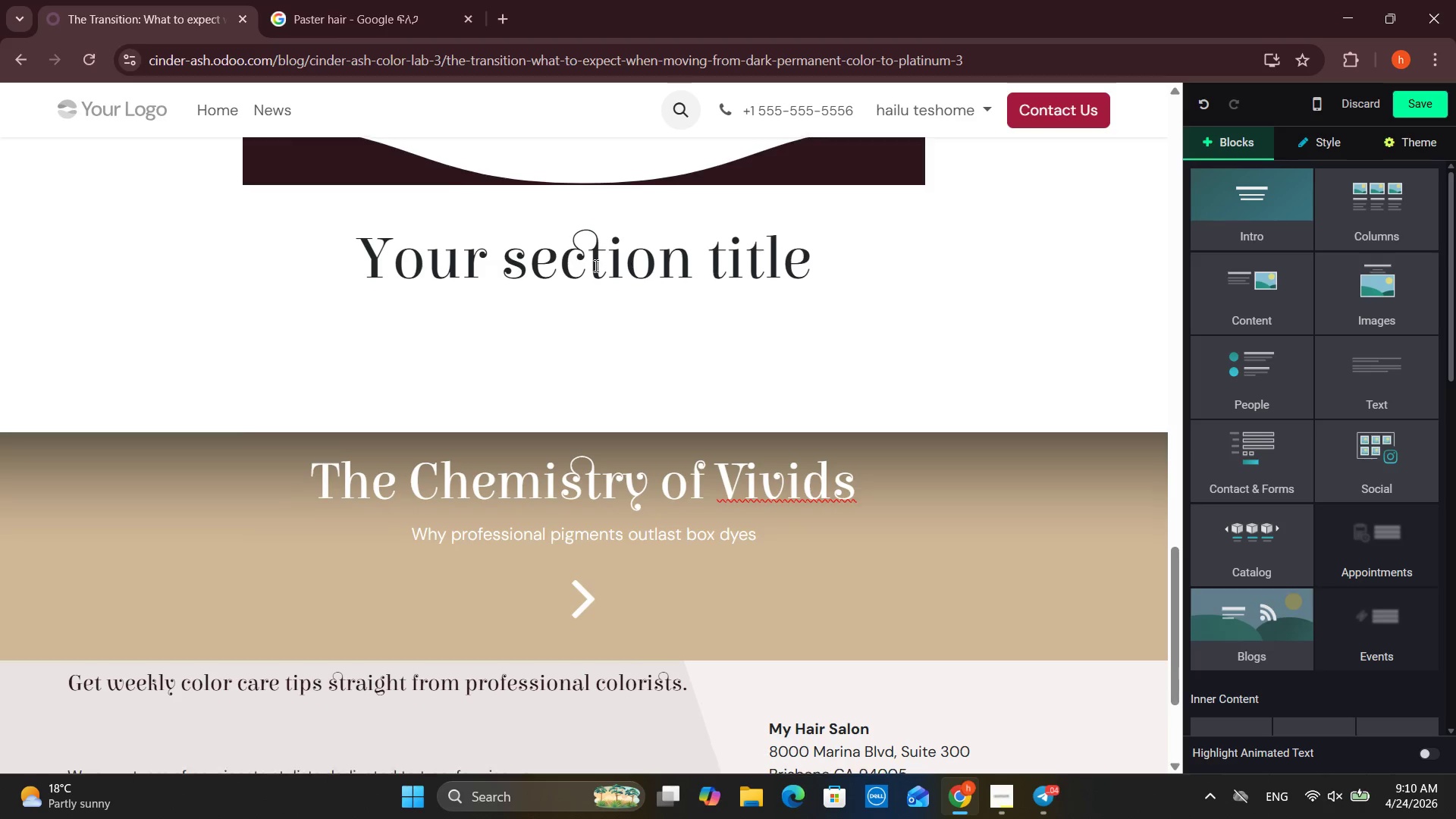 
left_click([596, 263])
 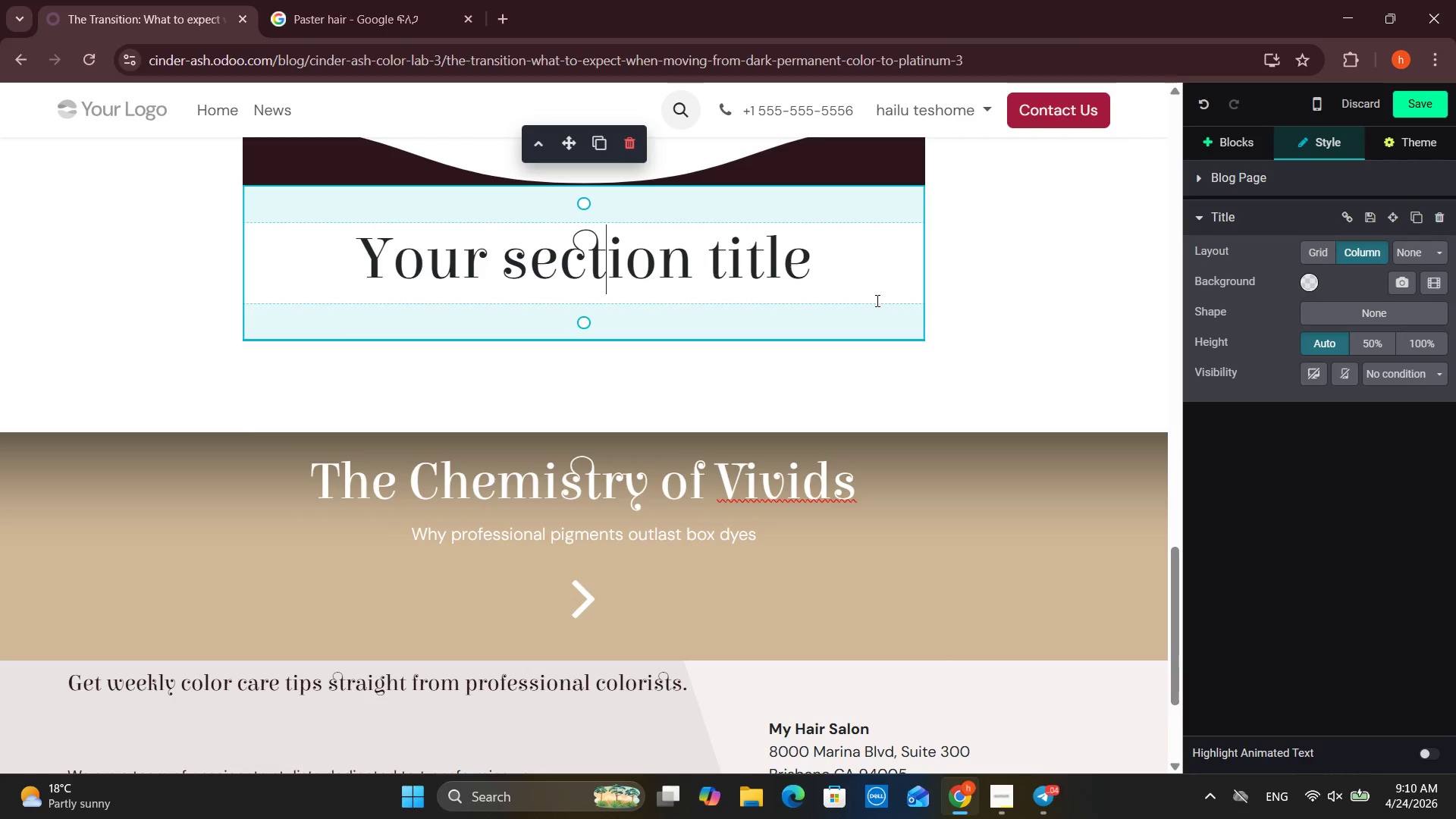 
left_click_drag(start_coordinate=[842, 278], to_coordinate=[157, 298])
 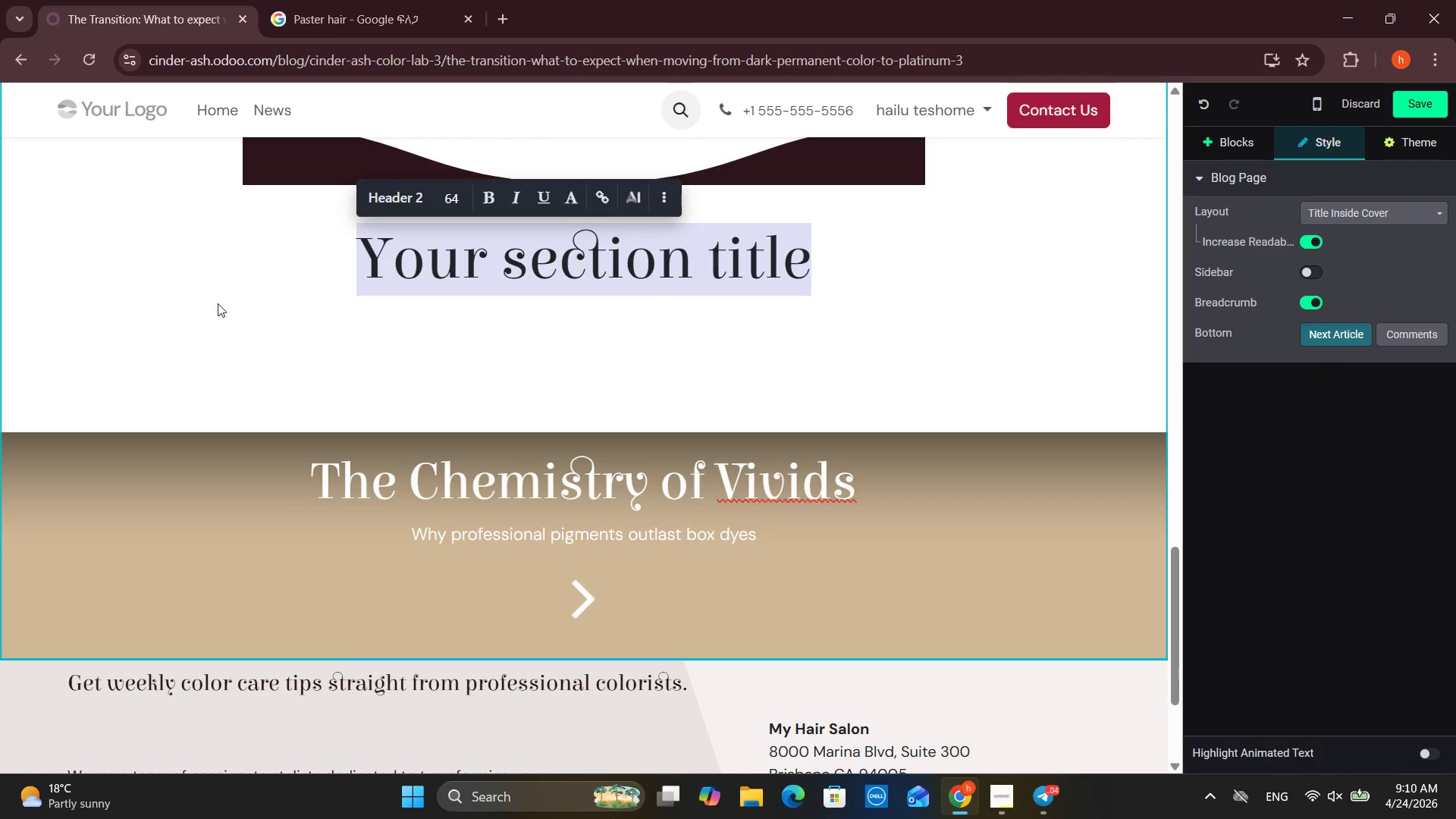 
type(Once dyed ton)
key(Backspace)
key(Backspace)
key(Backspace)
type(,)
key(Backspace)
type(to)
key(Backspace)
key(Backspace)
key(Backspace)
type(, toner is applied to neutralize unwanted tones to achieve the fi)
key(Backspace)
key(Backspace)
type(platinum finish.)
 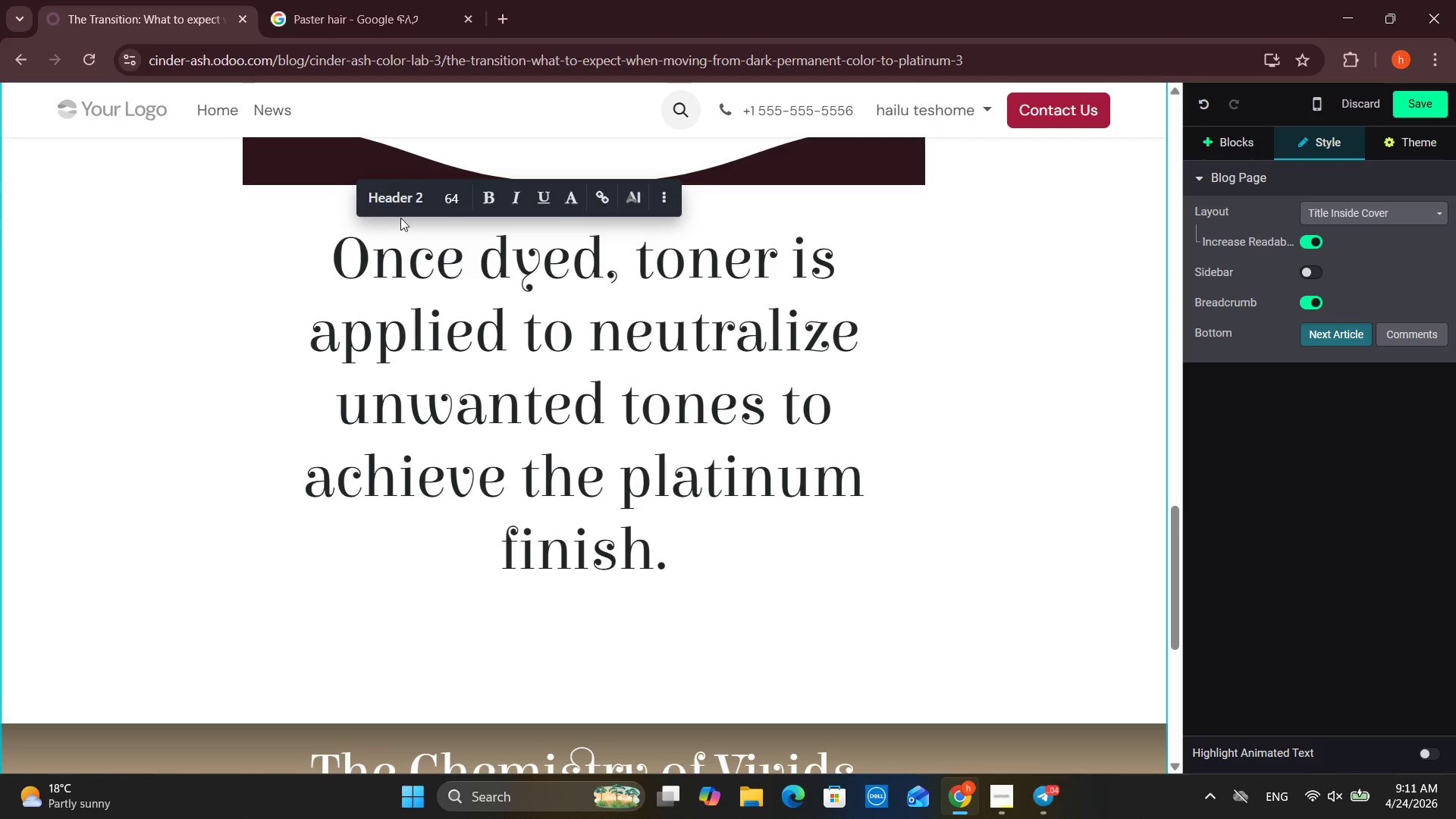 
left_click([457, 202])
 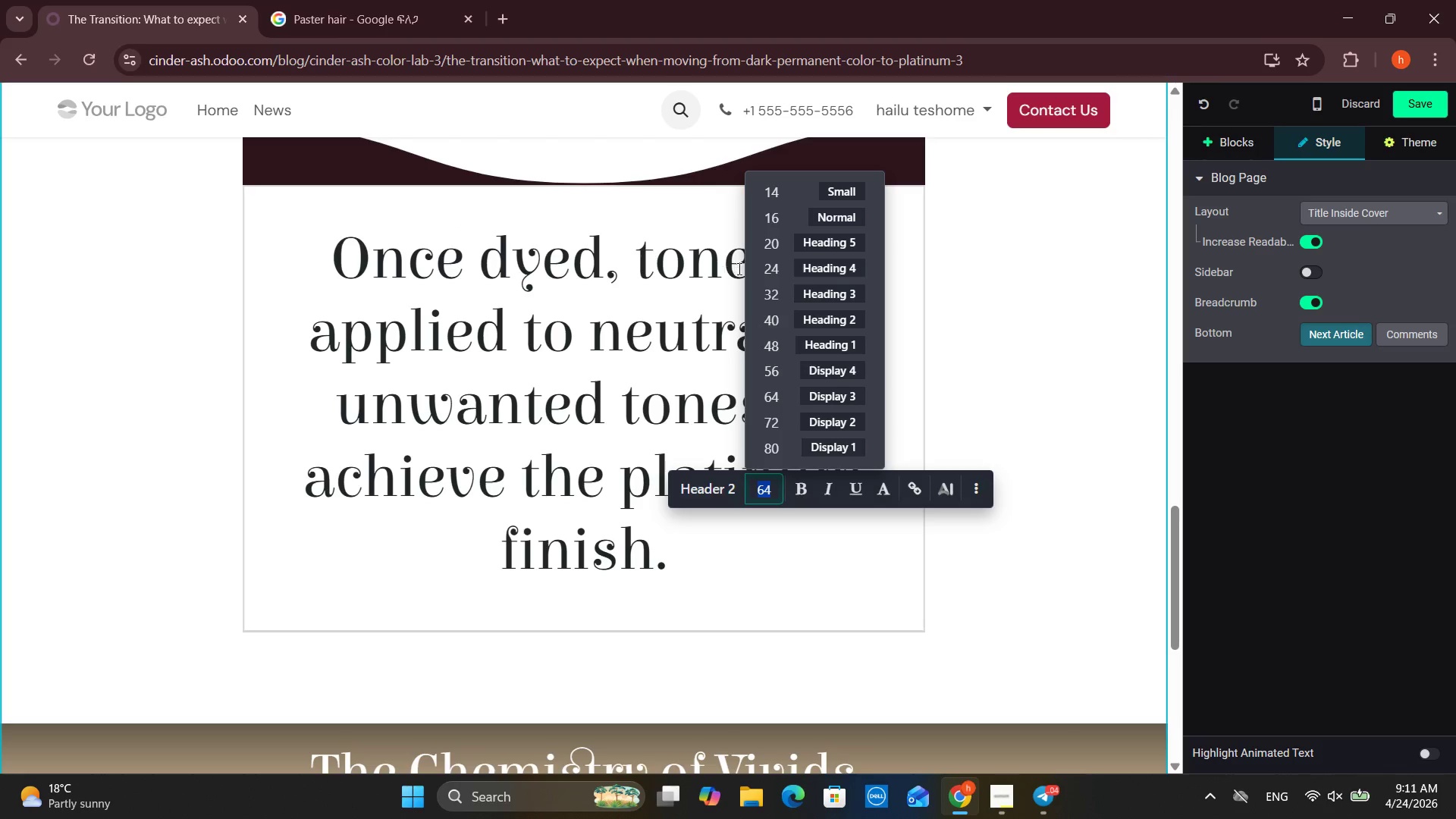 
left_click([760, 258])
 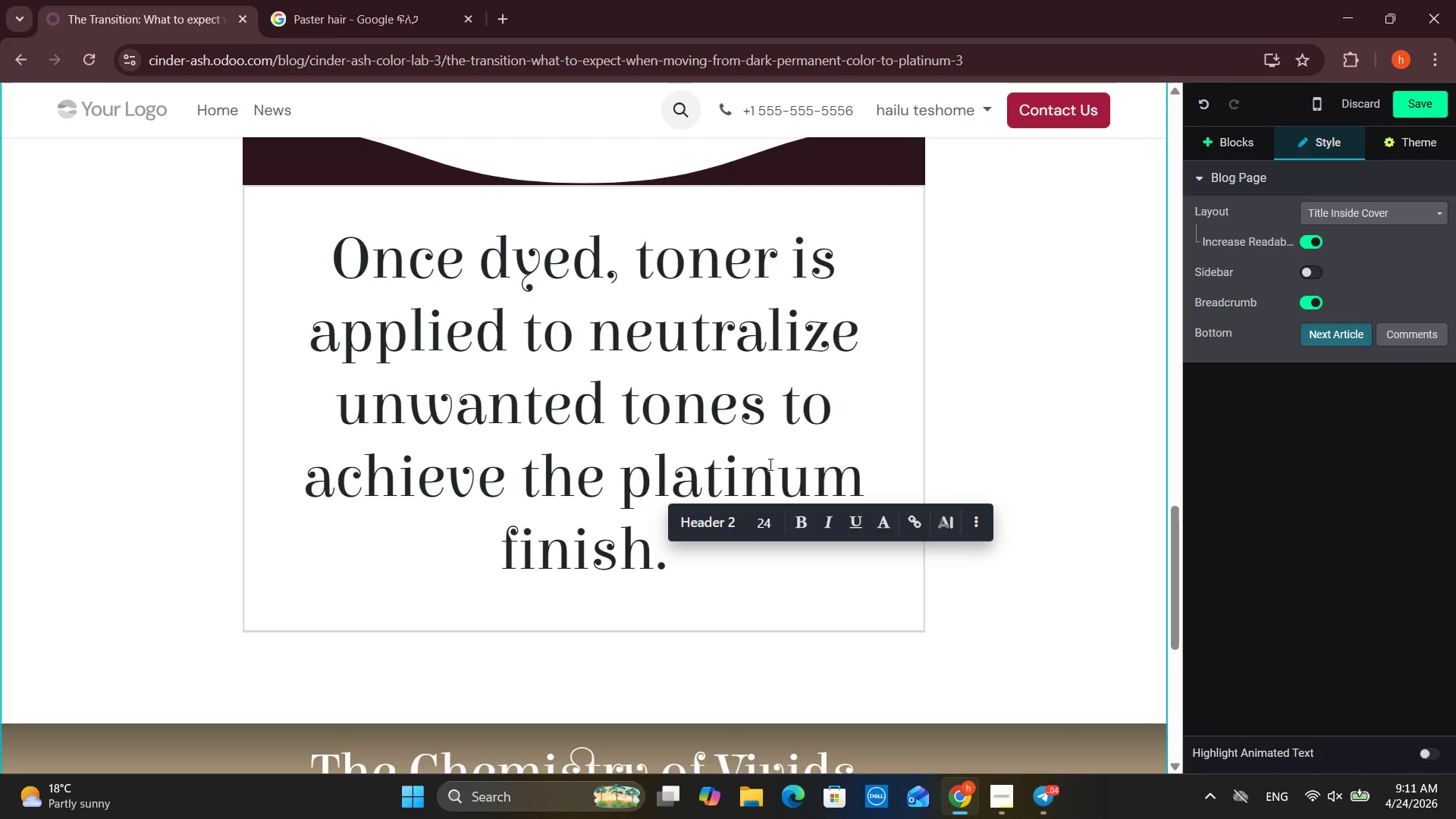 
key(Control+ControlLeft)
 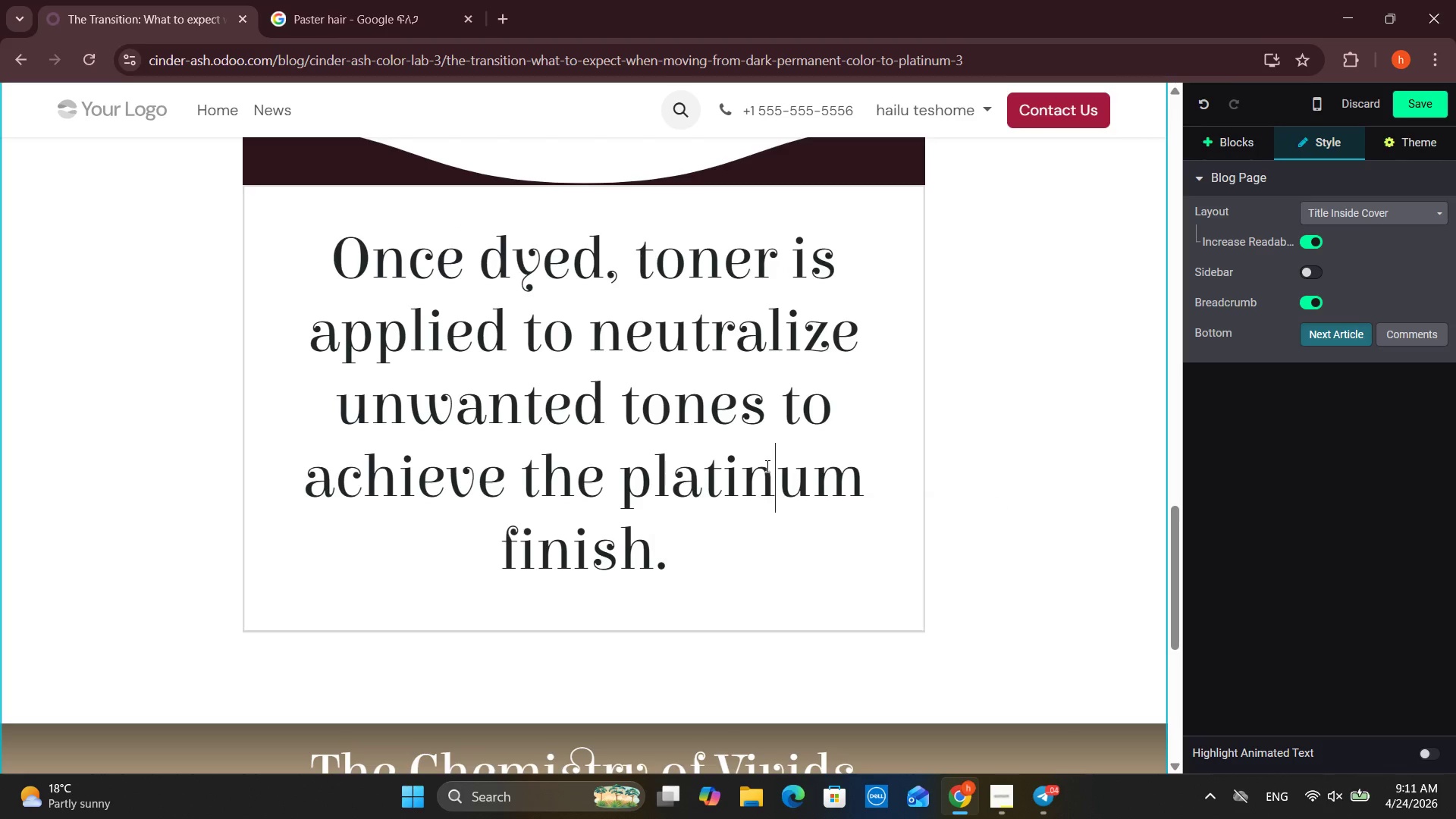 
left_click([766, 466])
 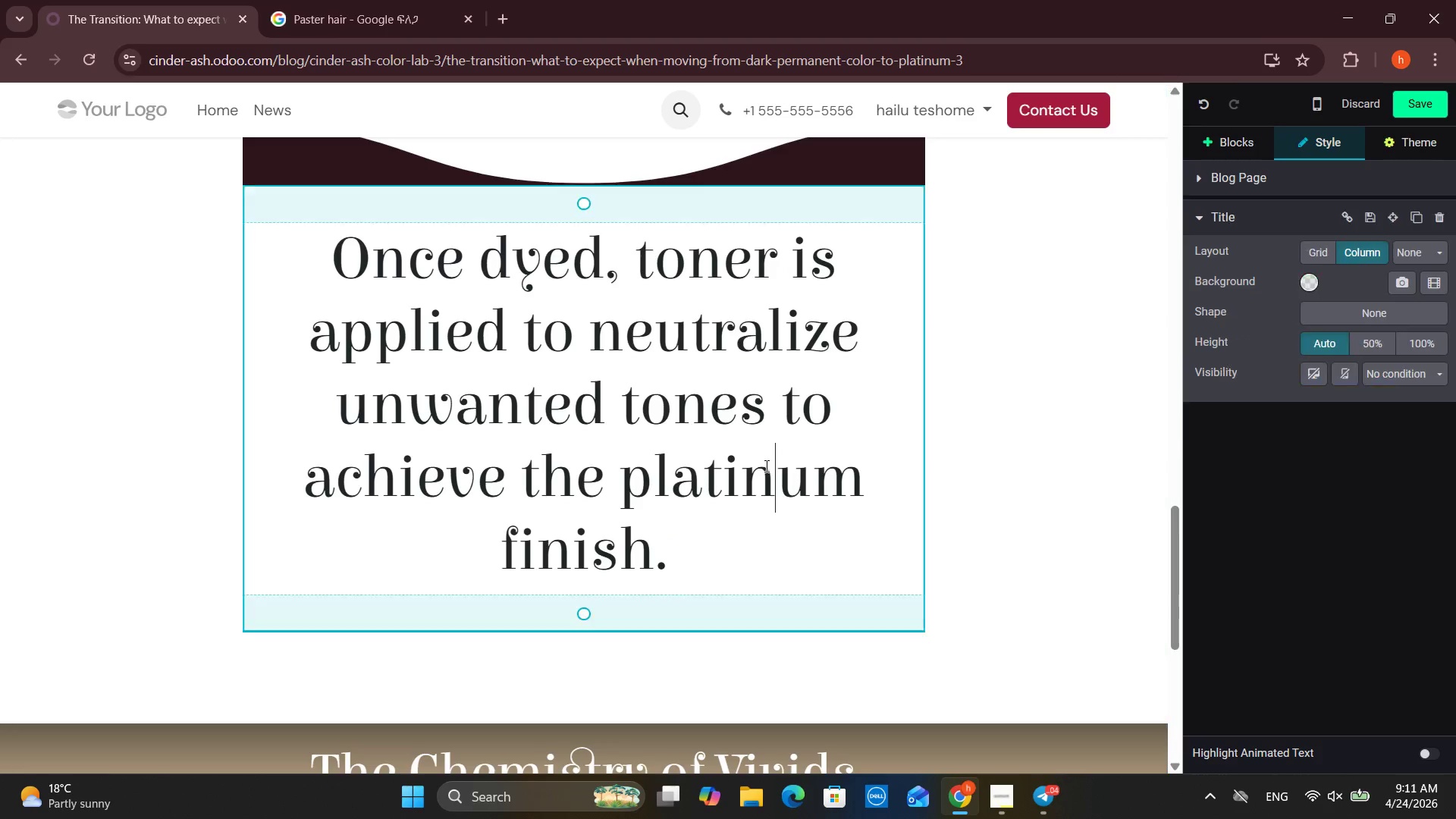 
key(Control+A)
 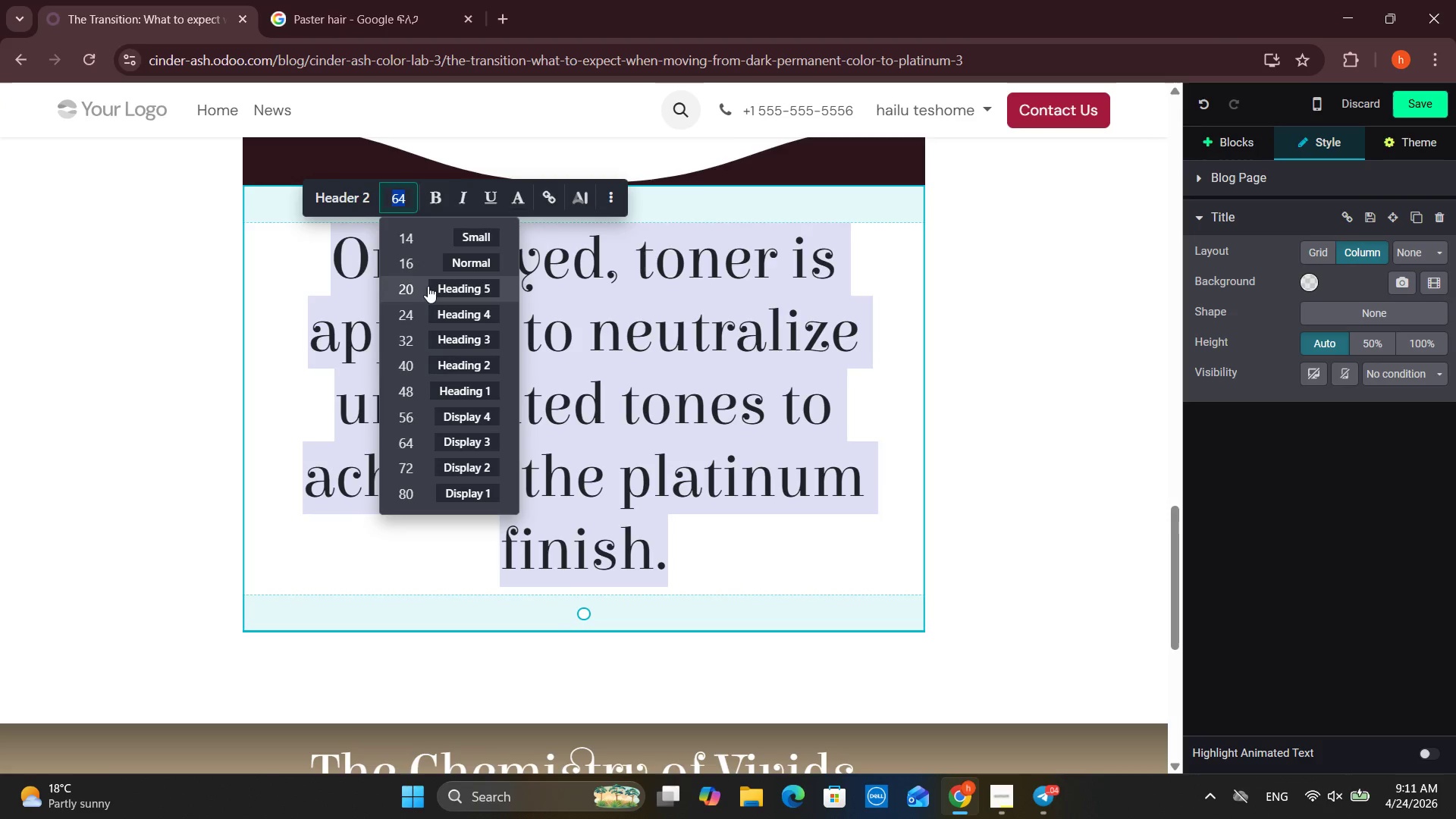 
left_click([428, 316])
 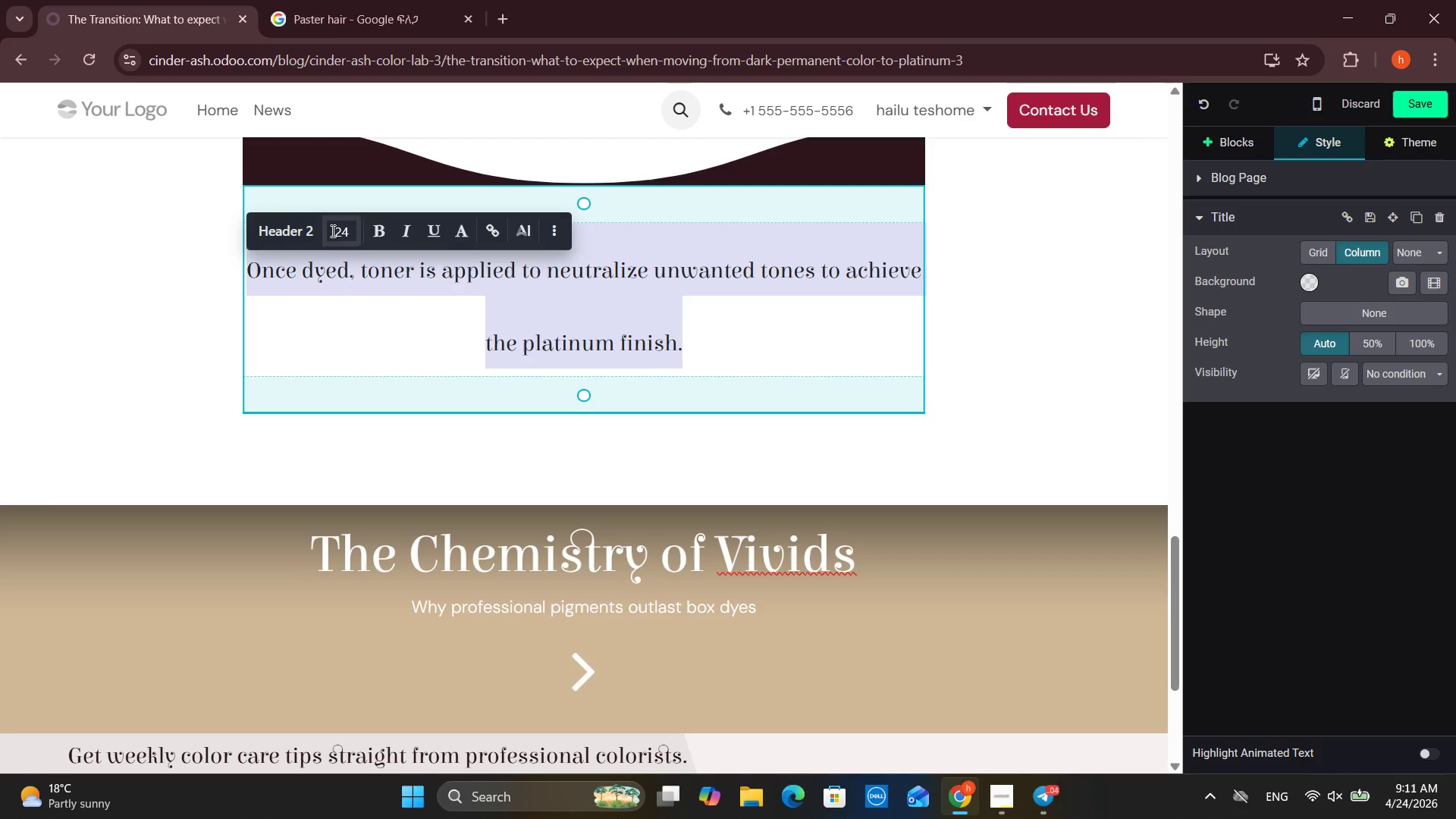 
left_click([314, 229])
 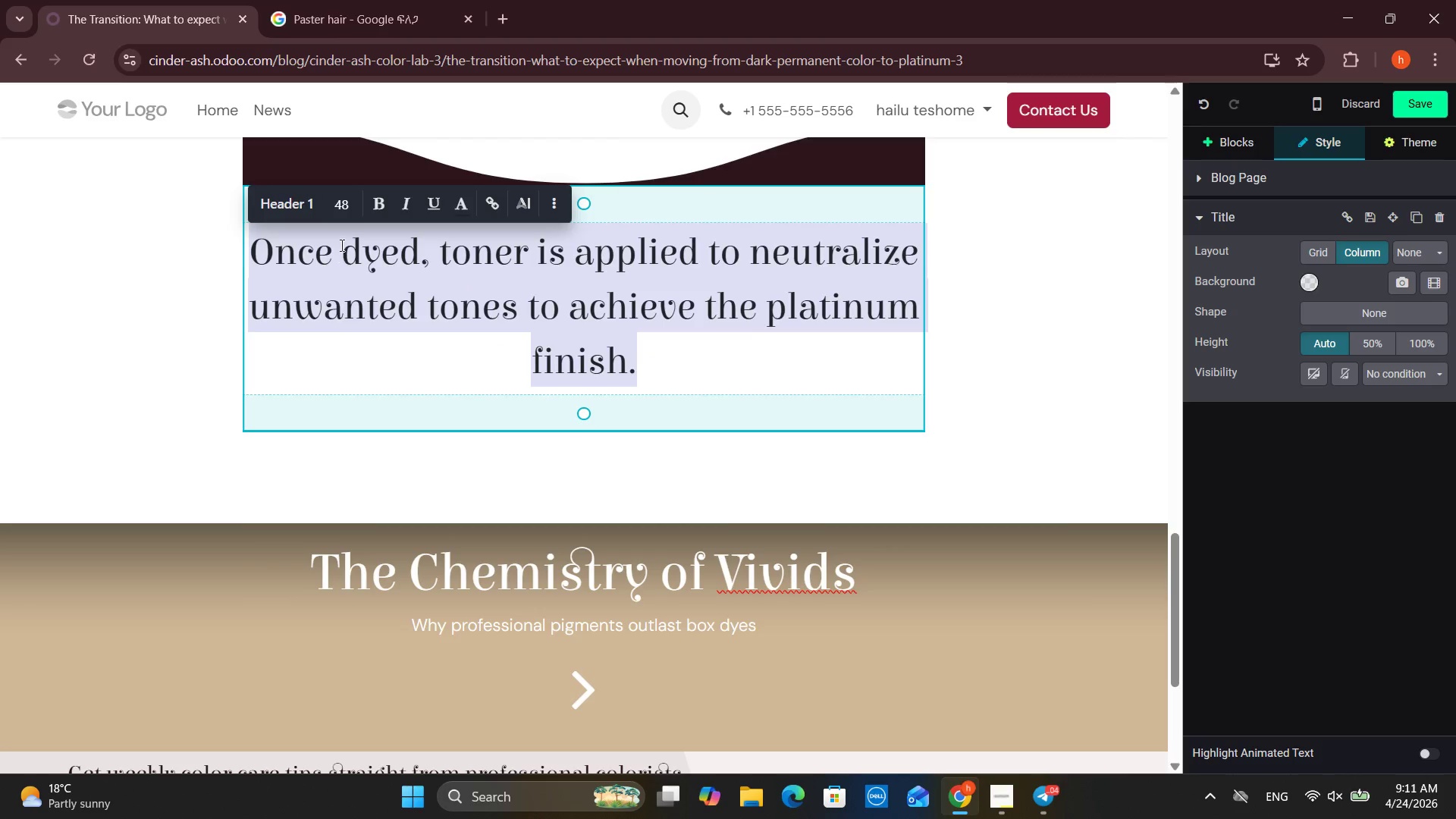 
left_click([598, 328])
 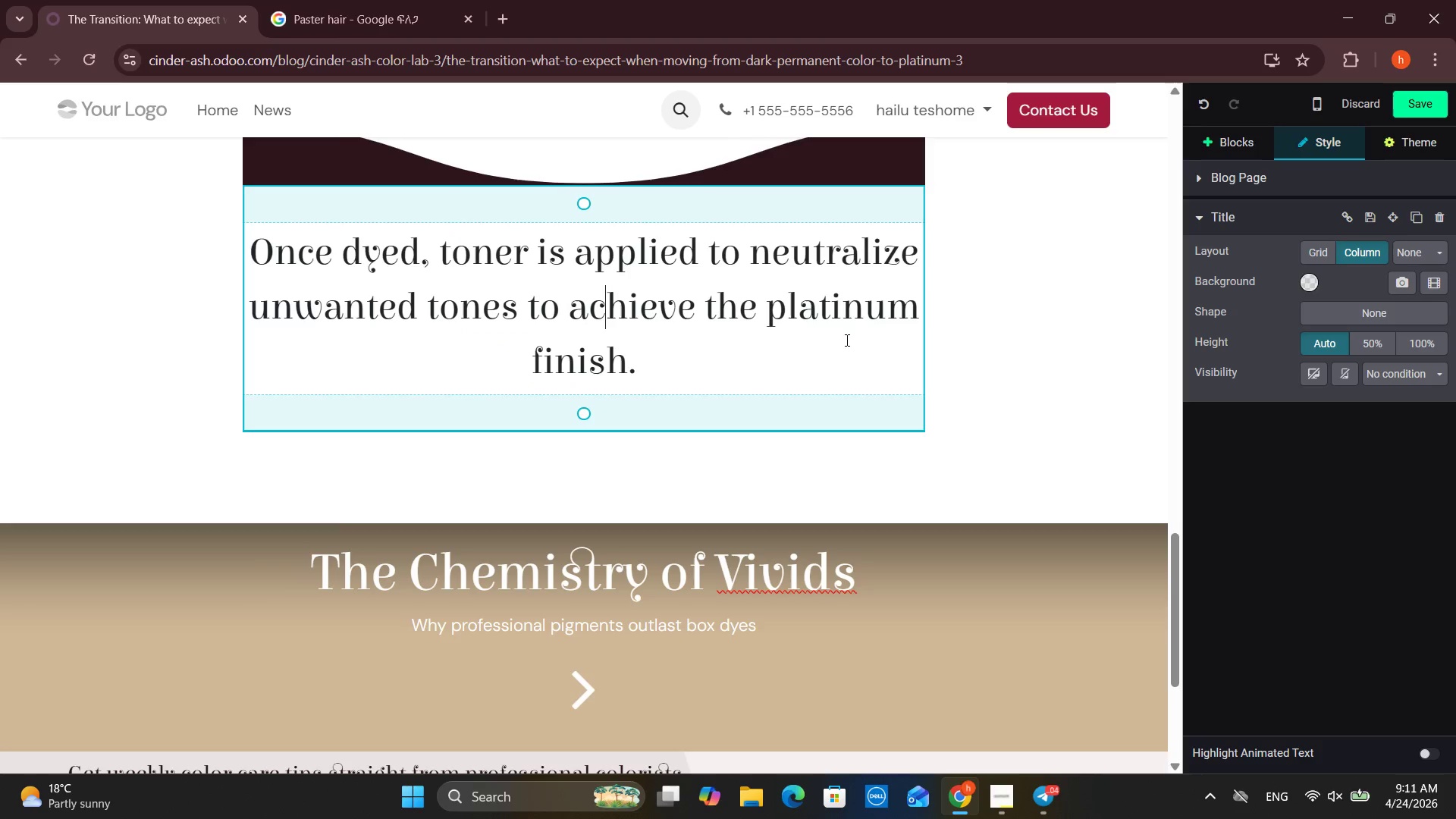 
scroll: coordinate [984, 401], scroll_direction: down, amount: 3.0
 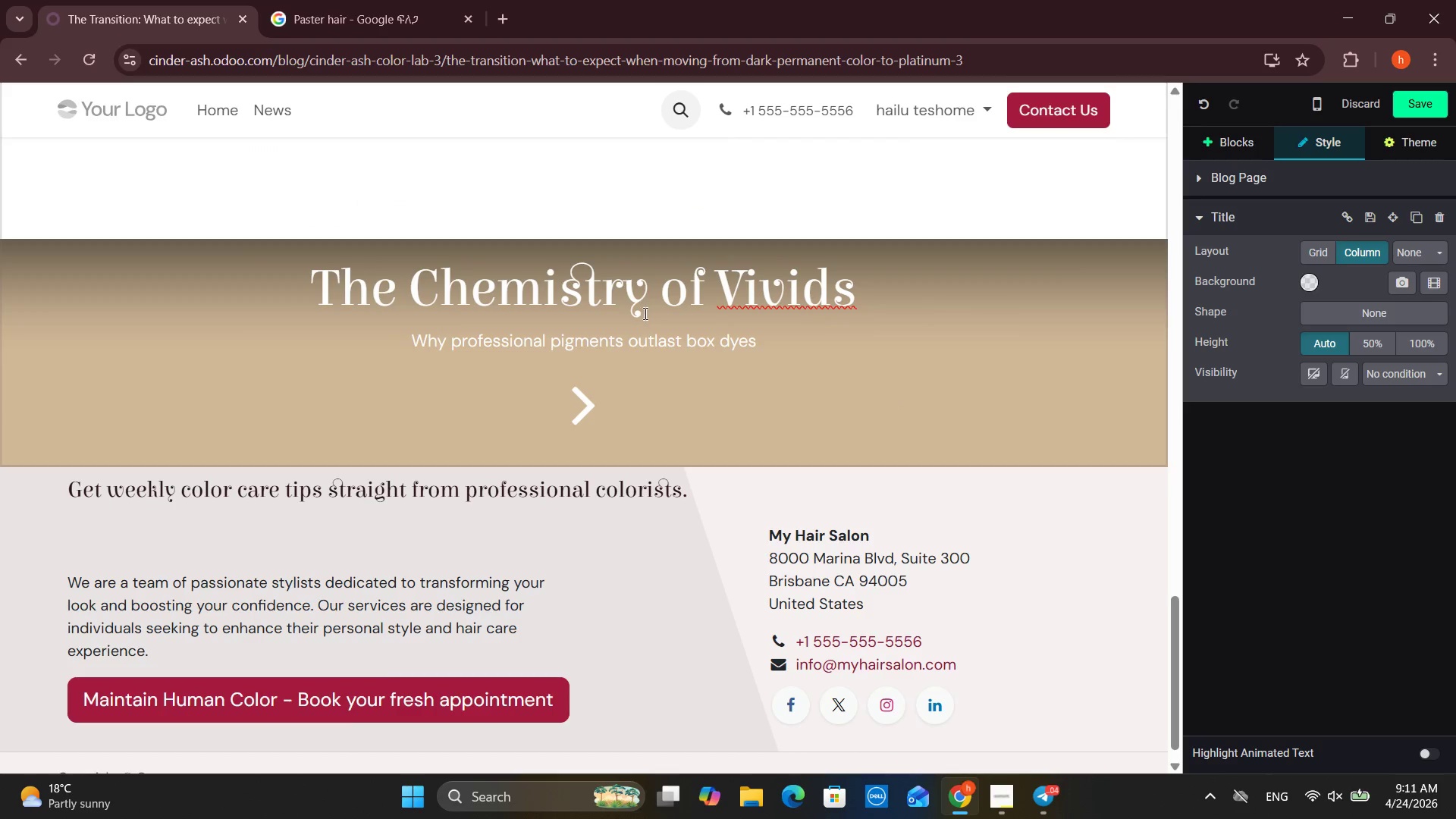 
left_click([648, 359])
 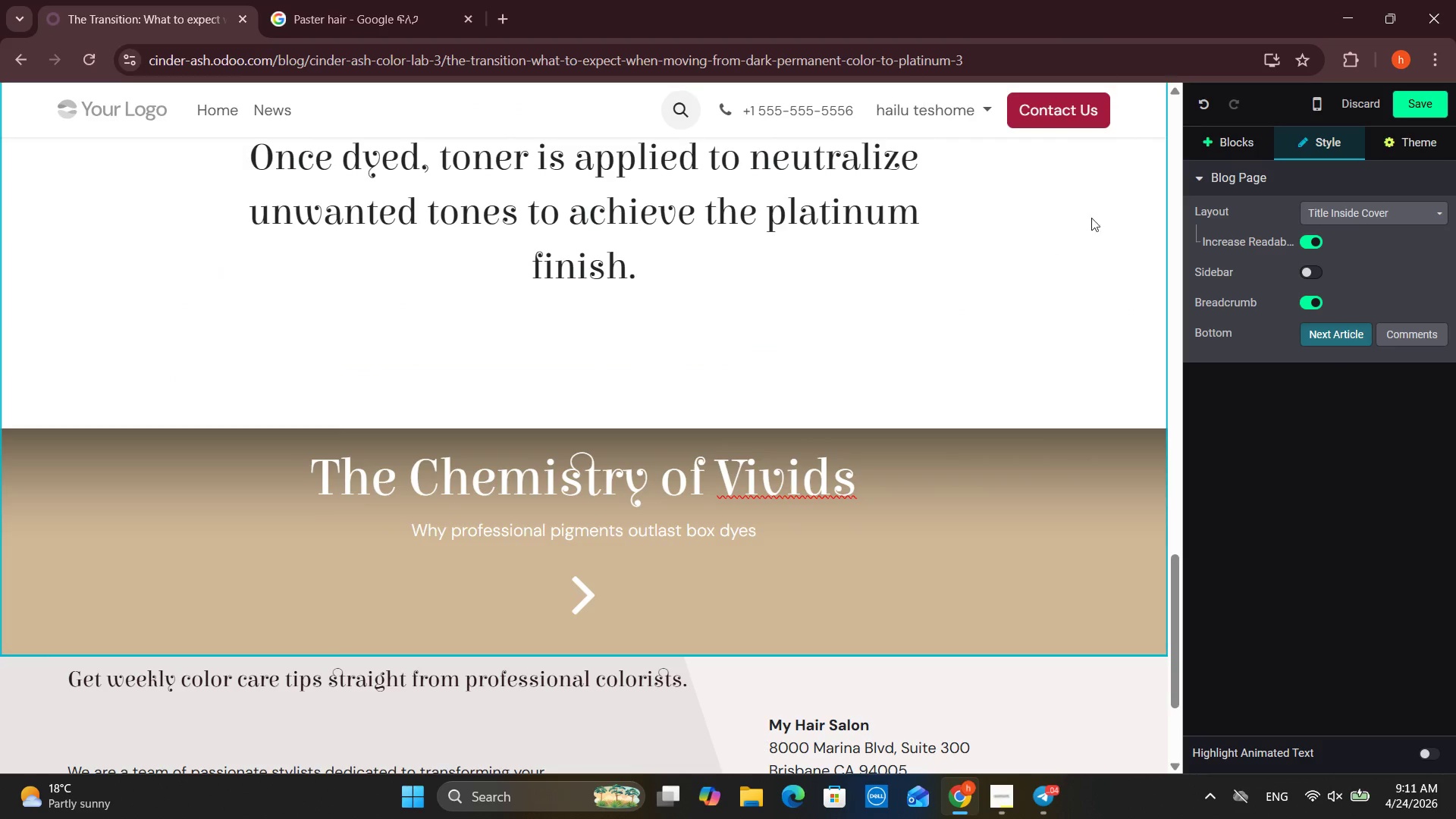 
scroll: coordinate [644, 313], scroll_direction: up, amount: 1.0
 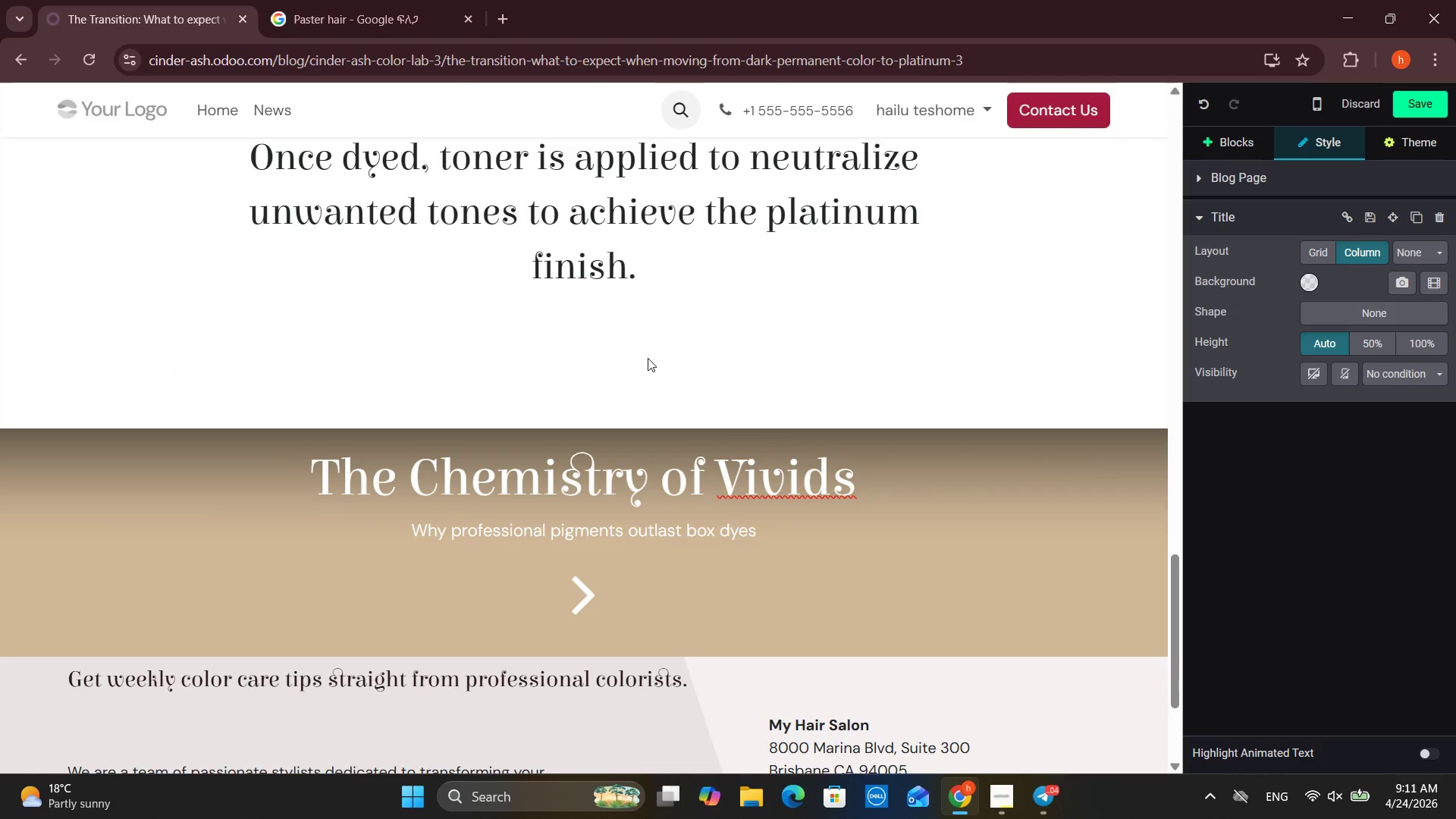 
scroll: coordinate [1307, 337], scroll_direction: down, amount: 3.0
 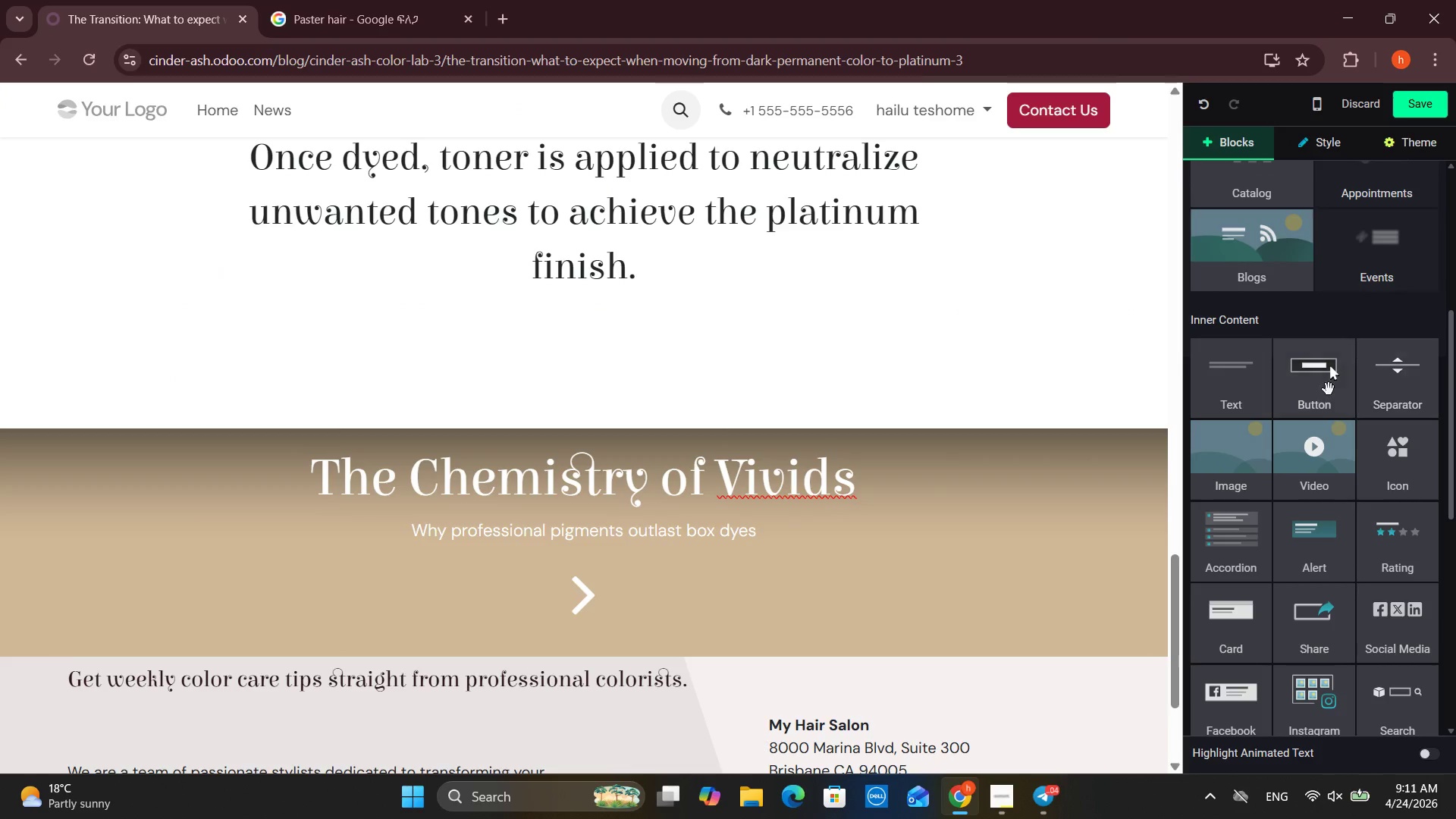 
left_click_drag(start_coordinate=[1328, 391], to_coordinate=[481, 352])
 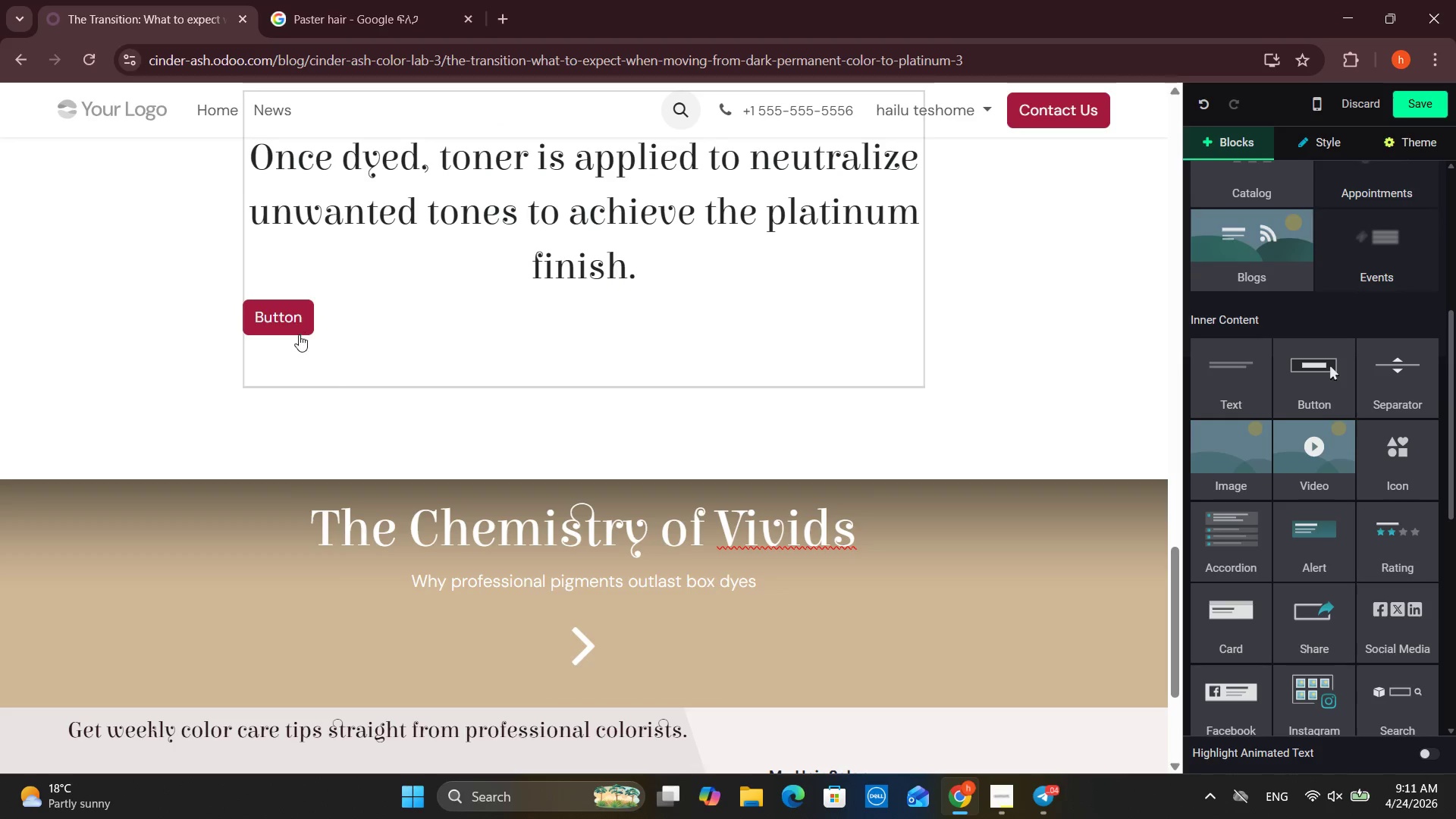 
left_click([290, 322])
 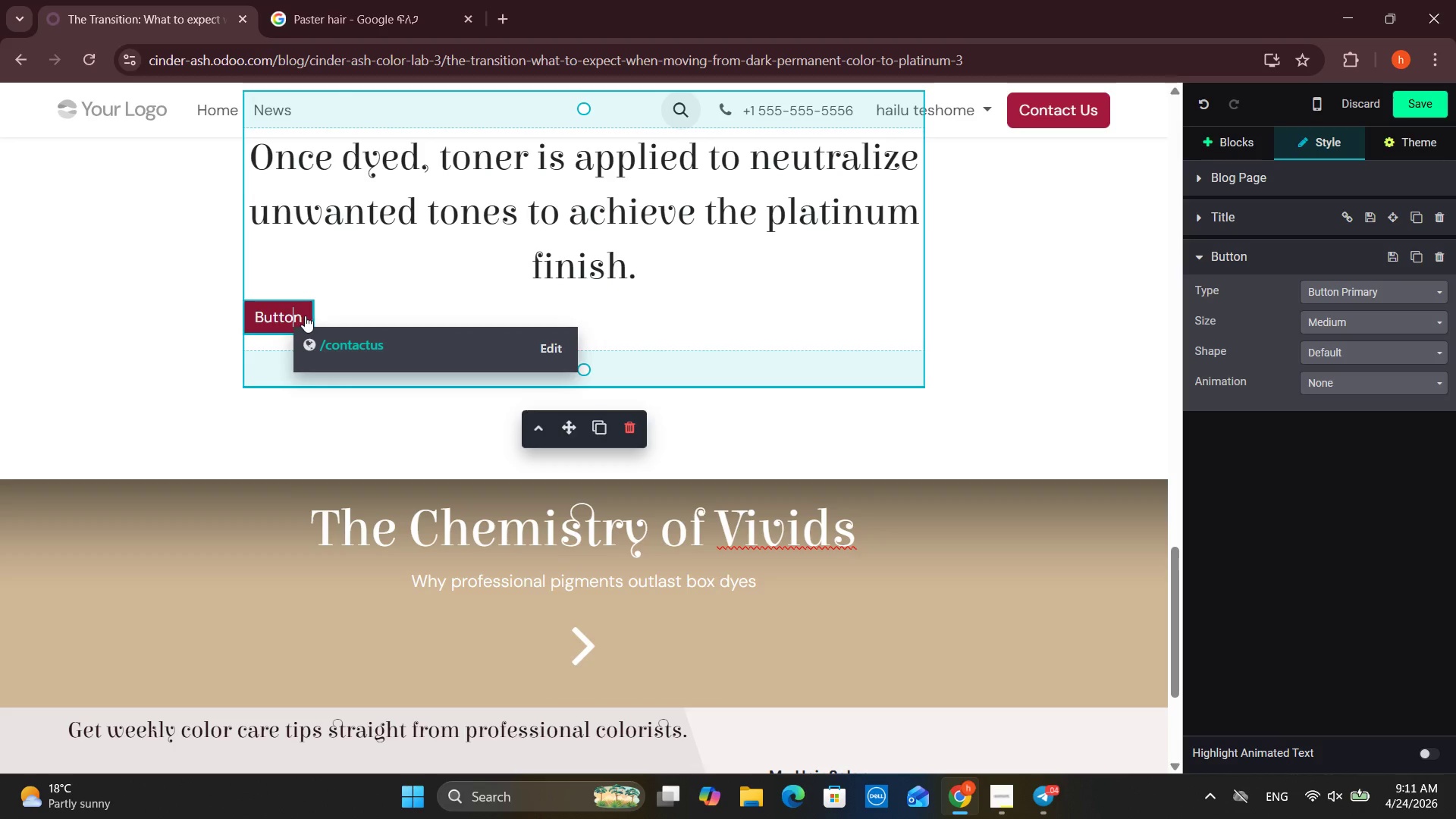 
left_click_drag(start_coordinate=[308, 315], to_coordinate=[237, 303])
 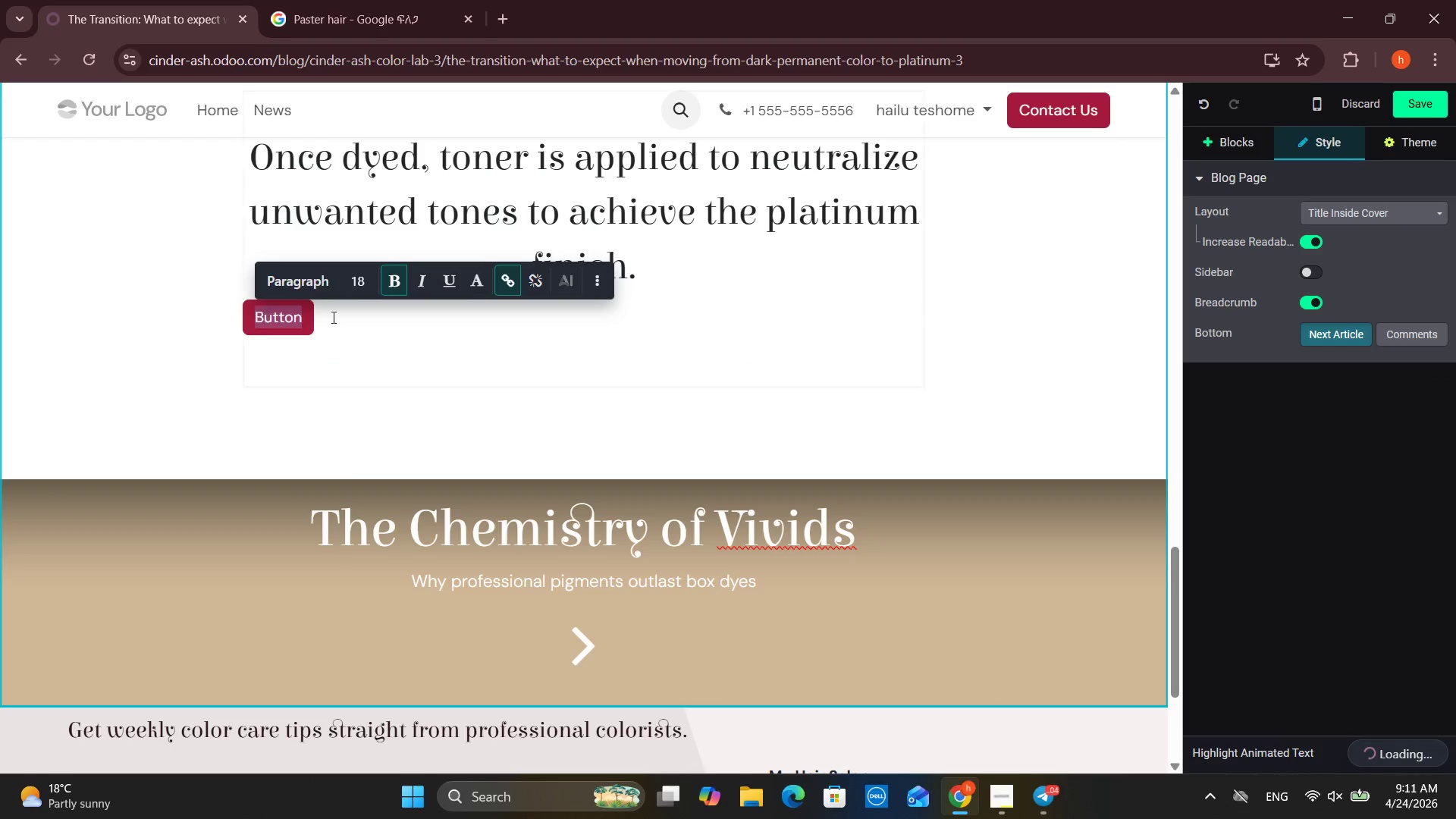 
key(CapsLock)
 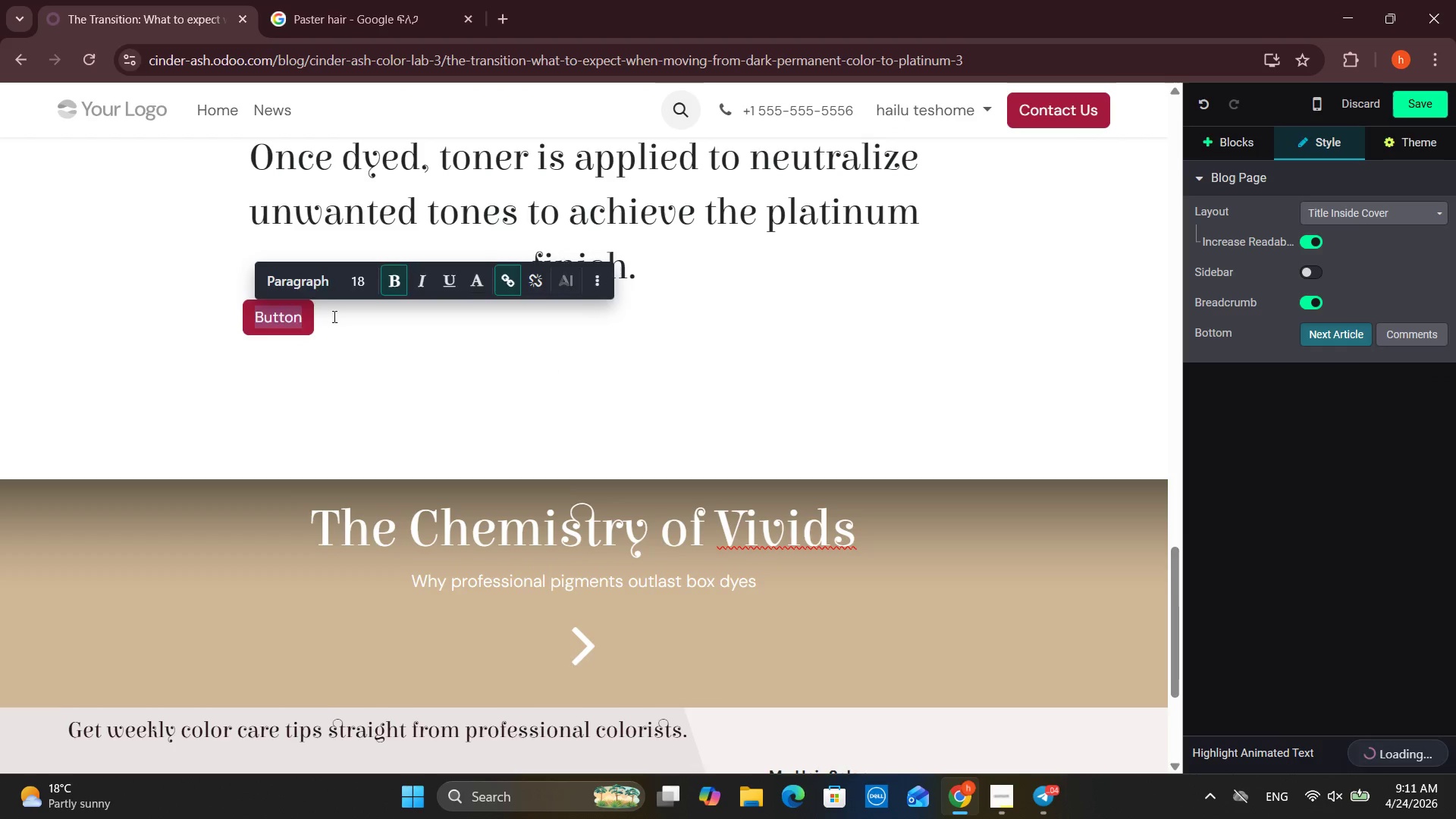 
key(S)
 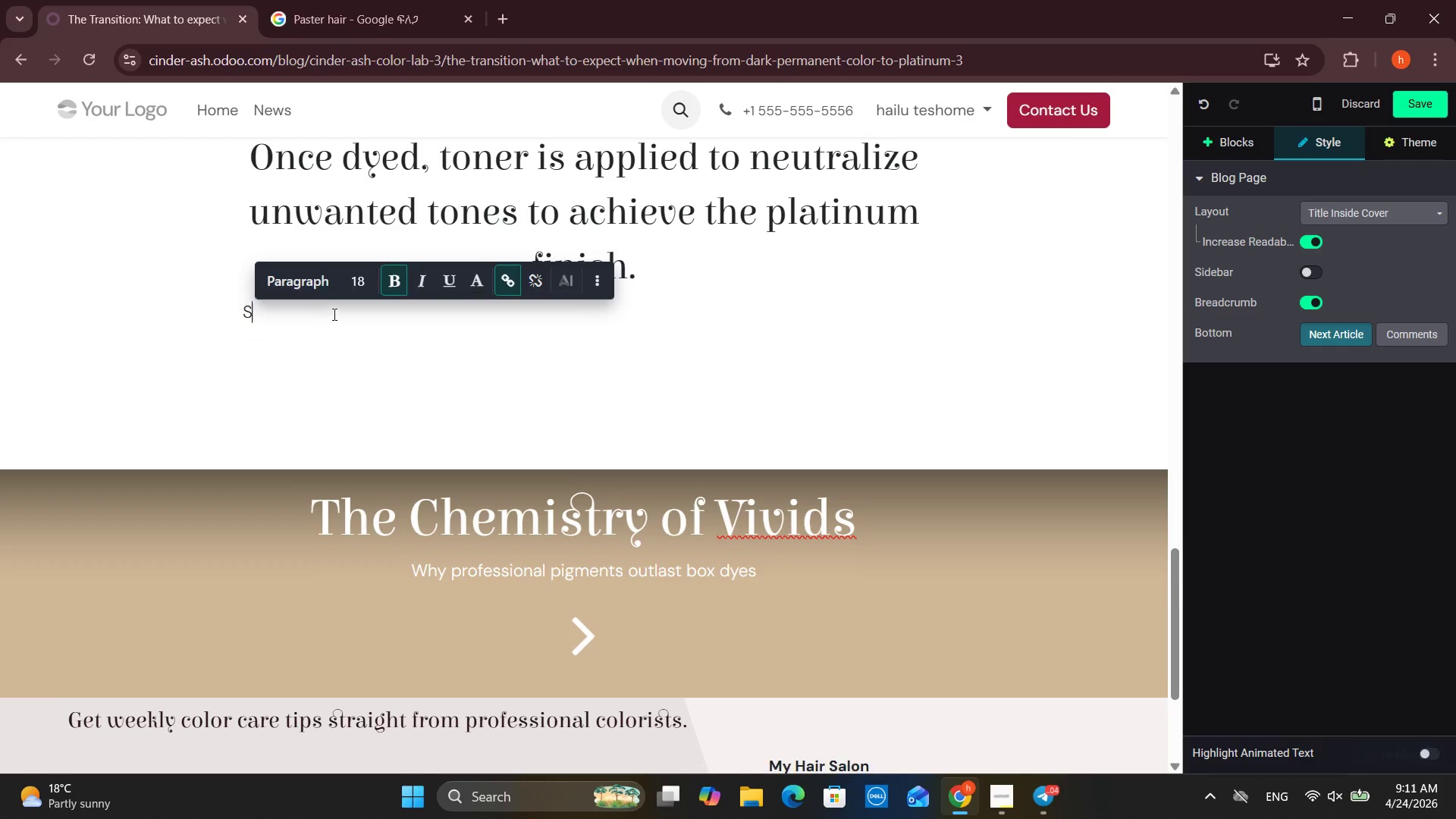 
key(CapsLock)
 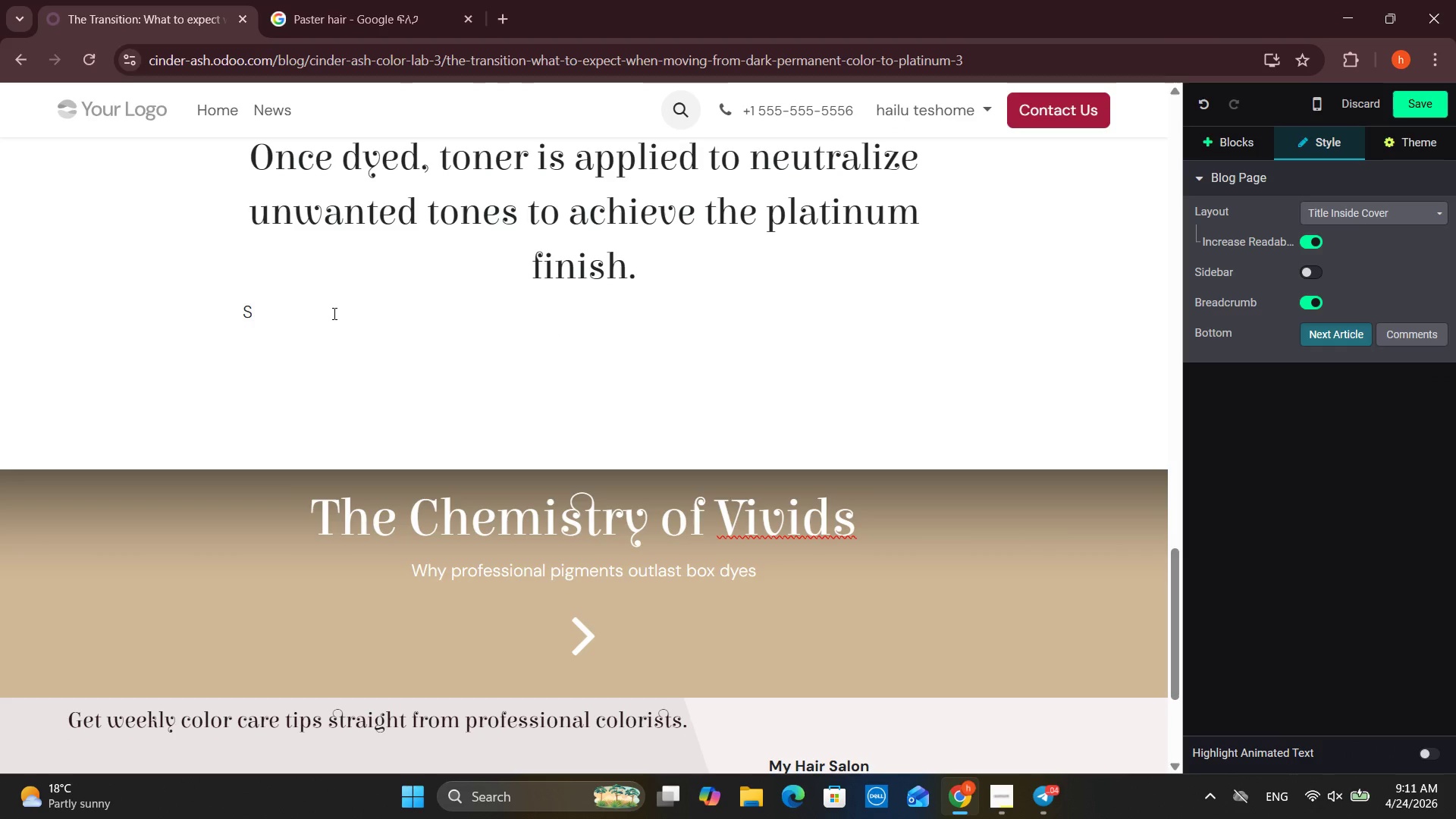 
key(Control+Z)
 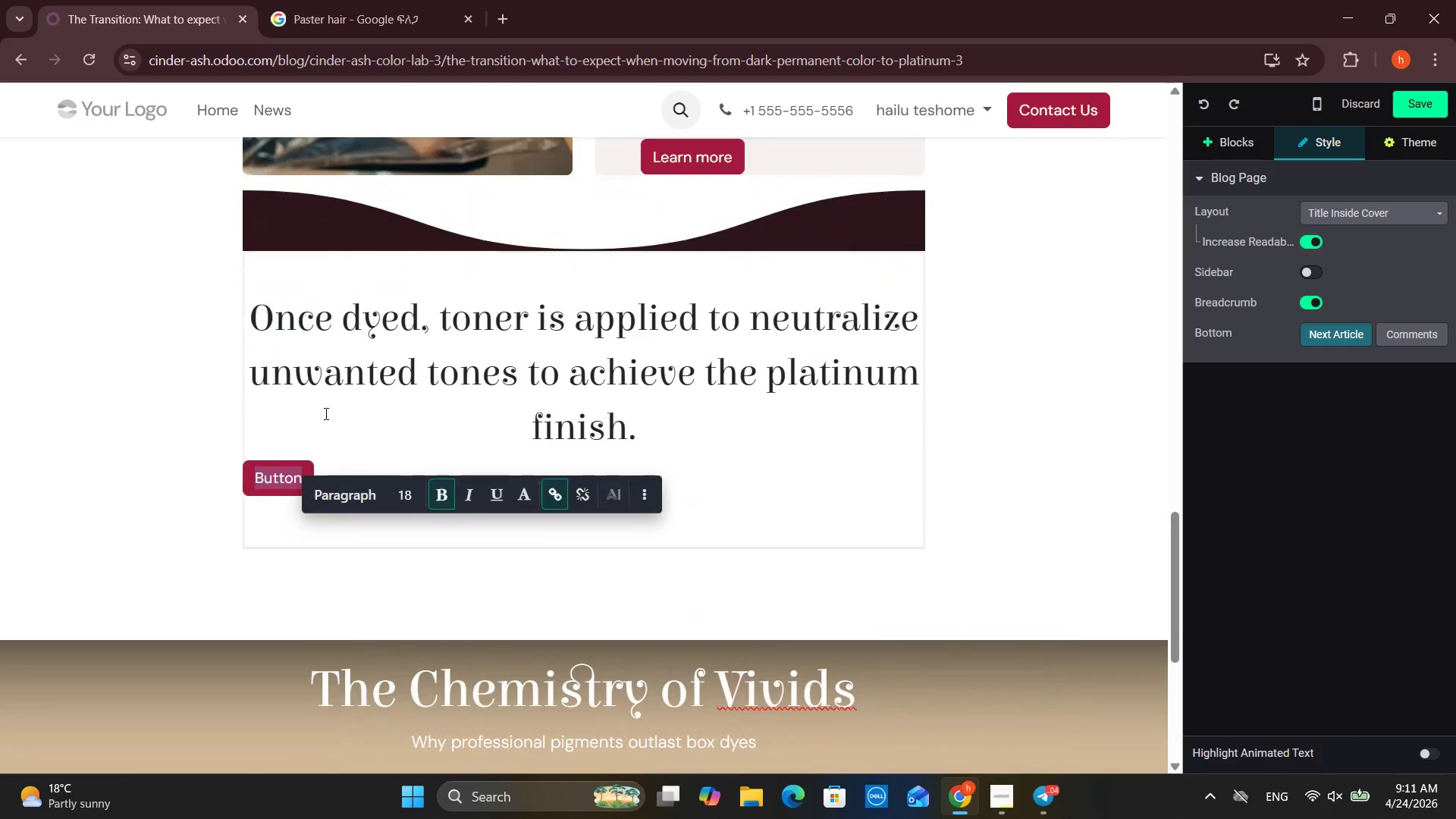 
left_click([288, 473])
 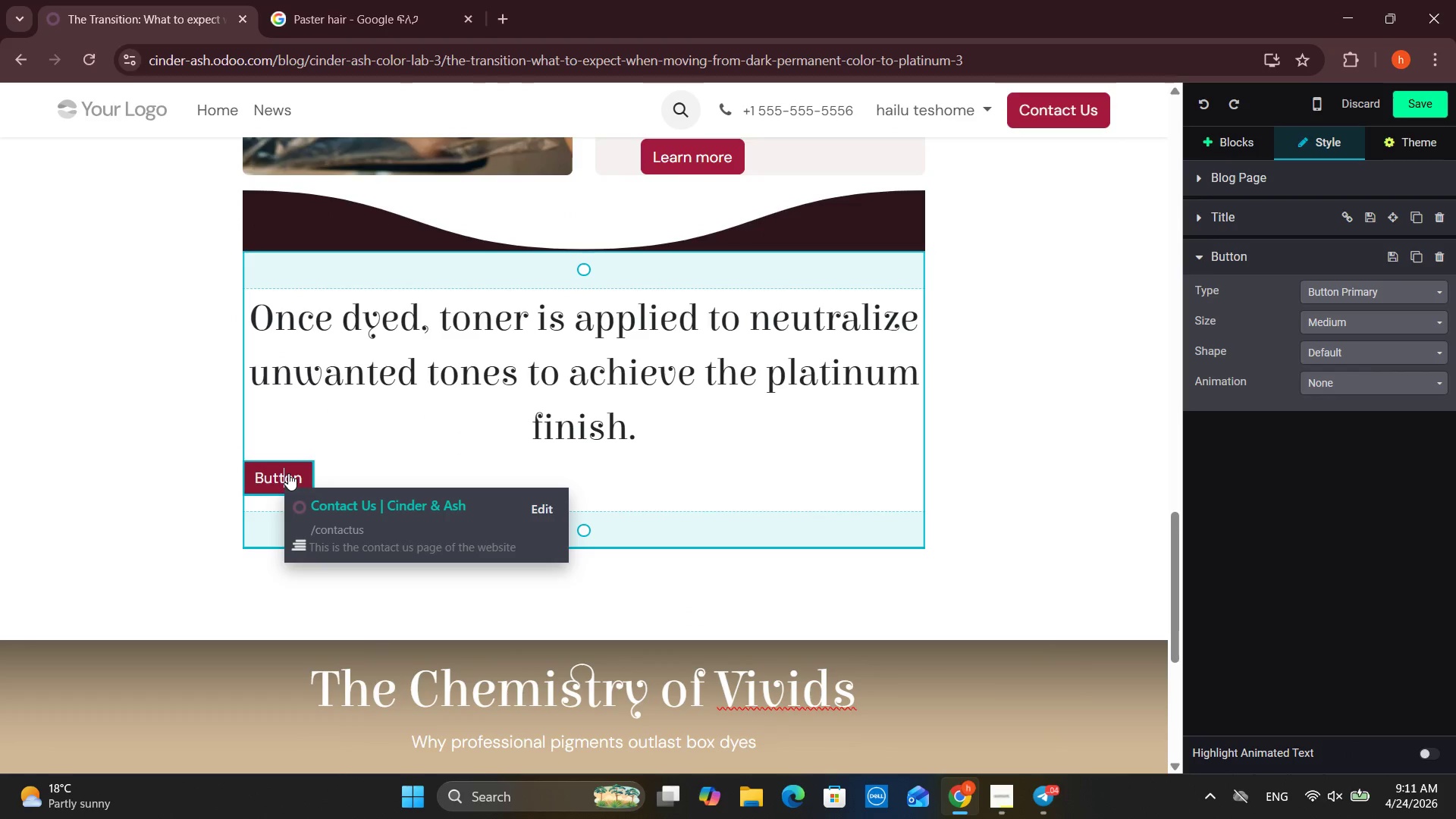 
key(ArrowRight)
 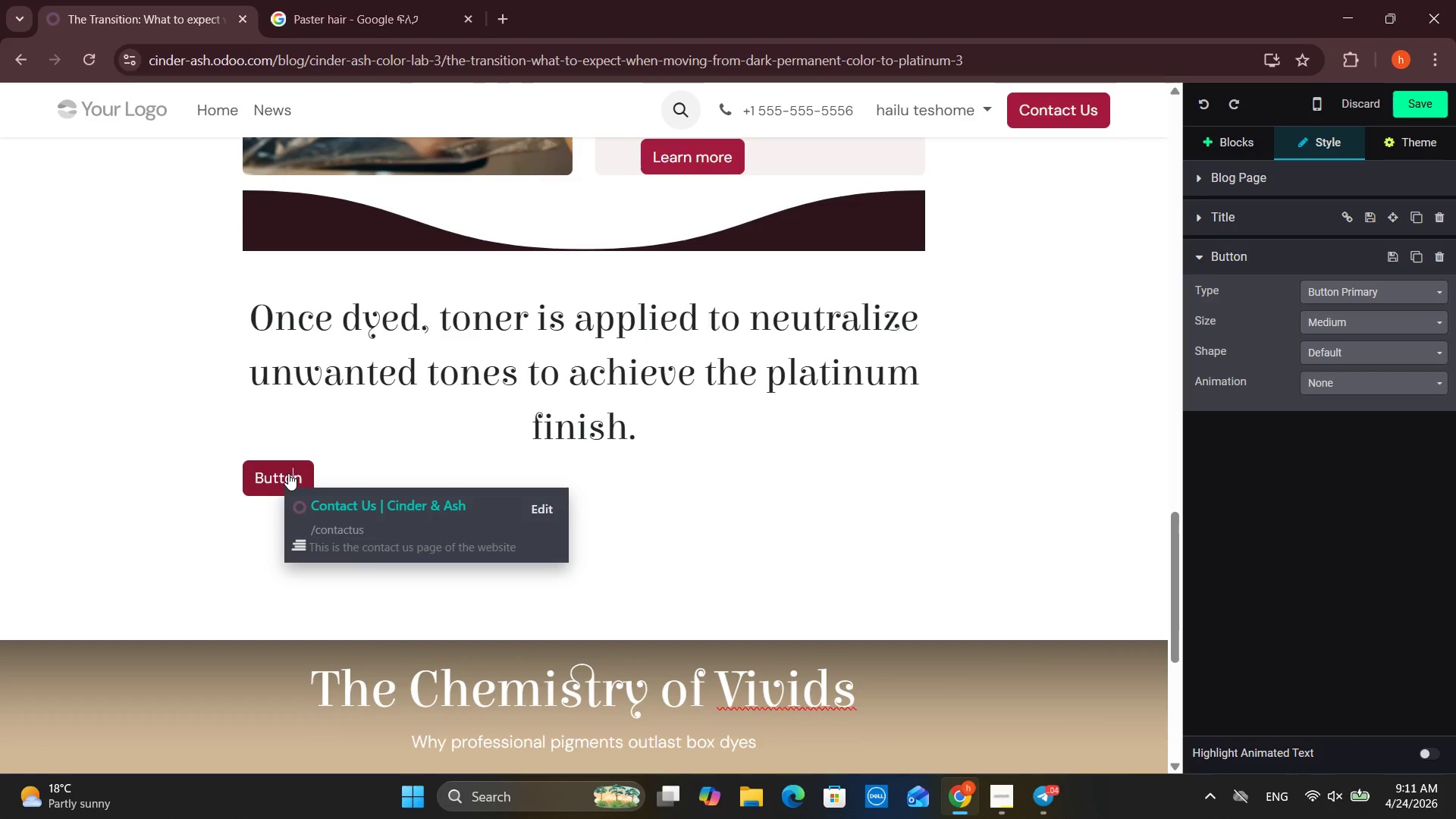 
key(ArrowRight)
 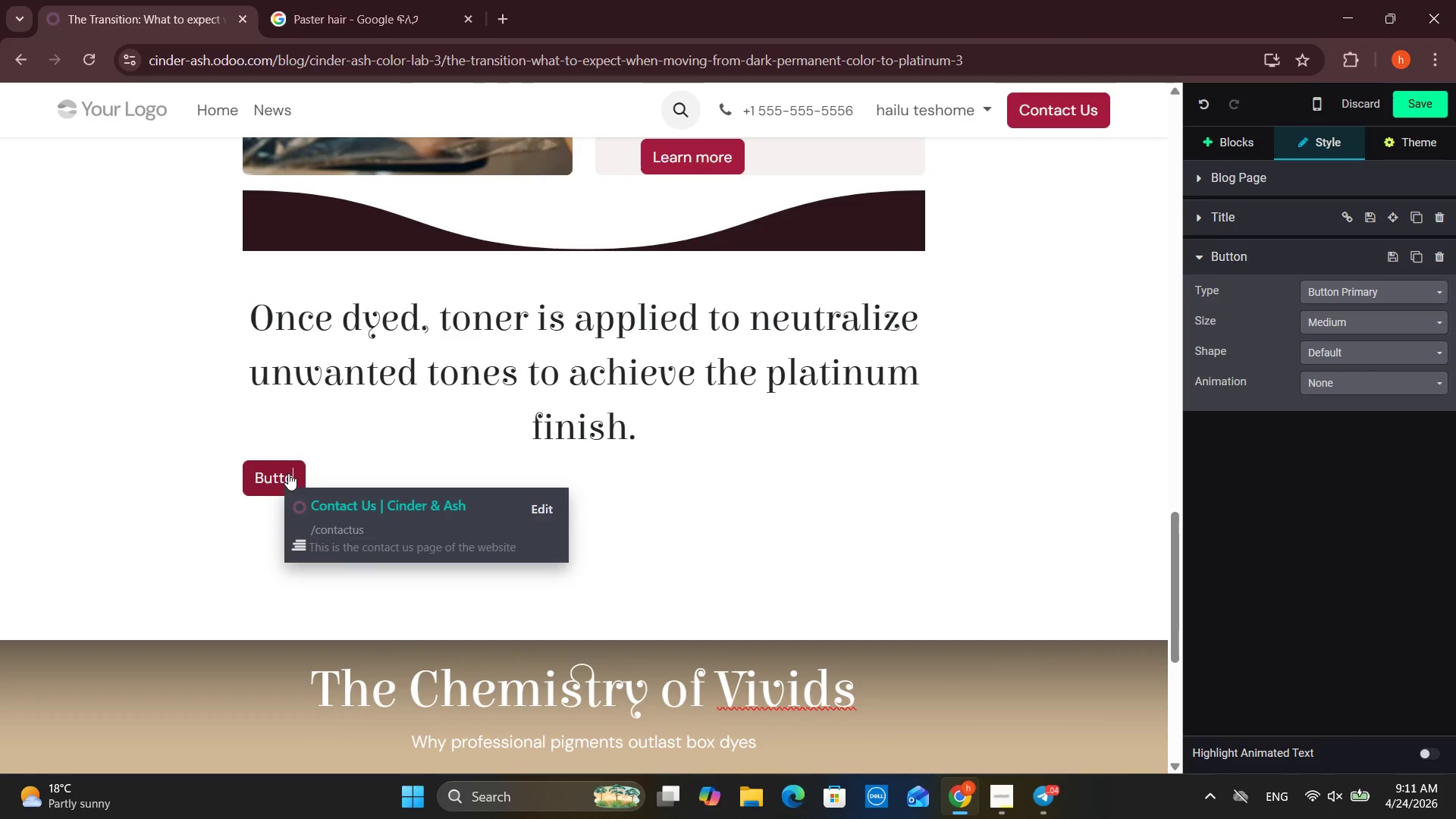 
key(Backspace)
key(Backspace)
key(Backspace)
key(Backspace)
key(Backspace)
key(Backspace)
type(Start your platinum Journey - Book Consultation)
 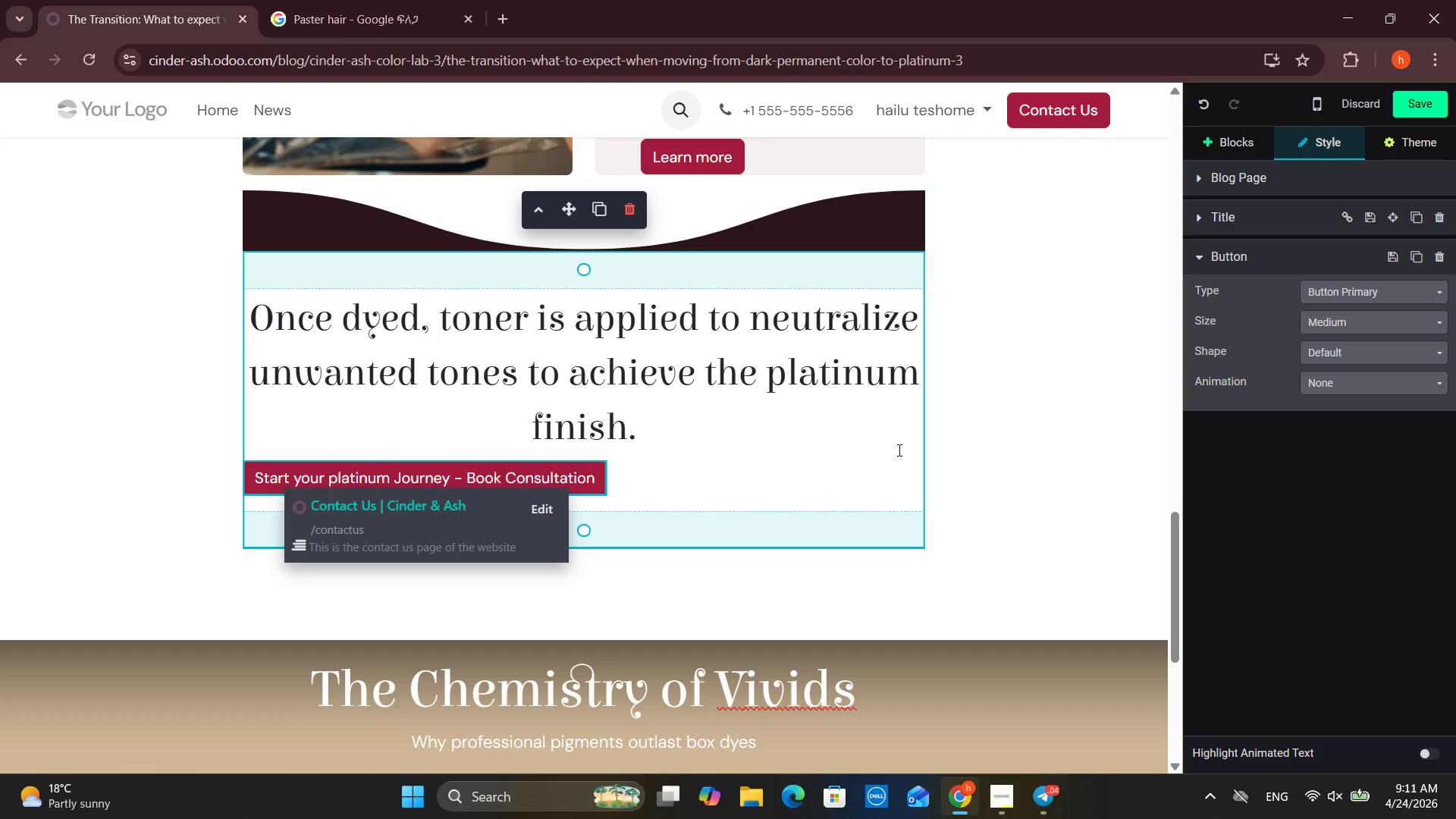 
left_click([944, 407])
 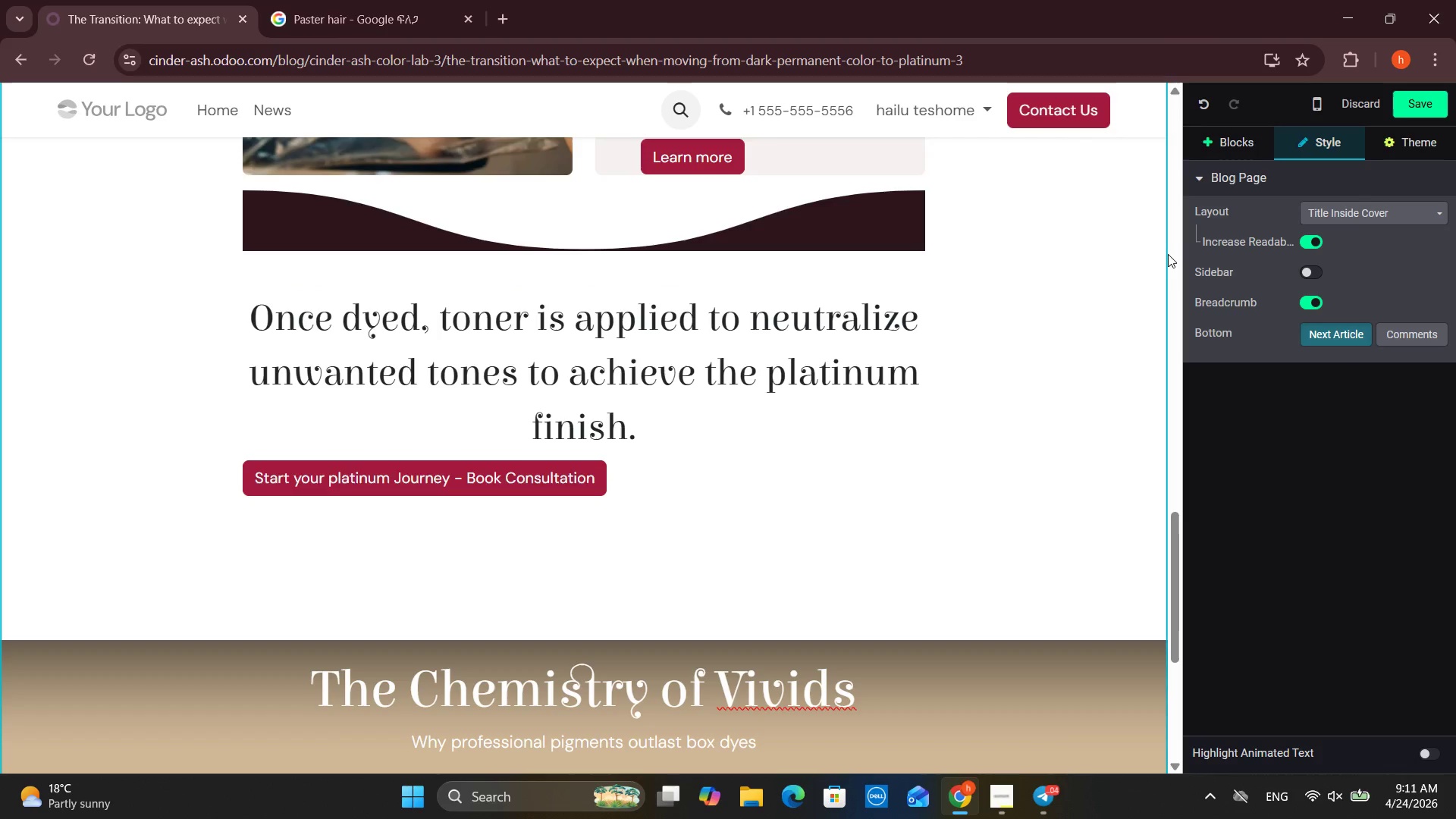 
left_click([1223, 142])
 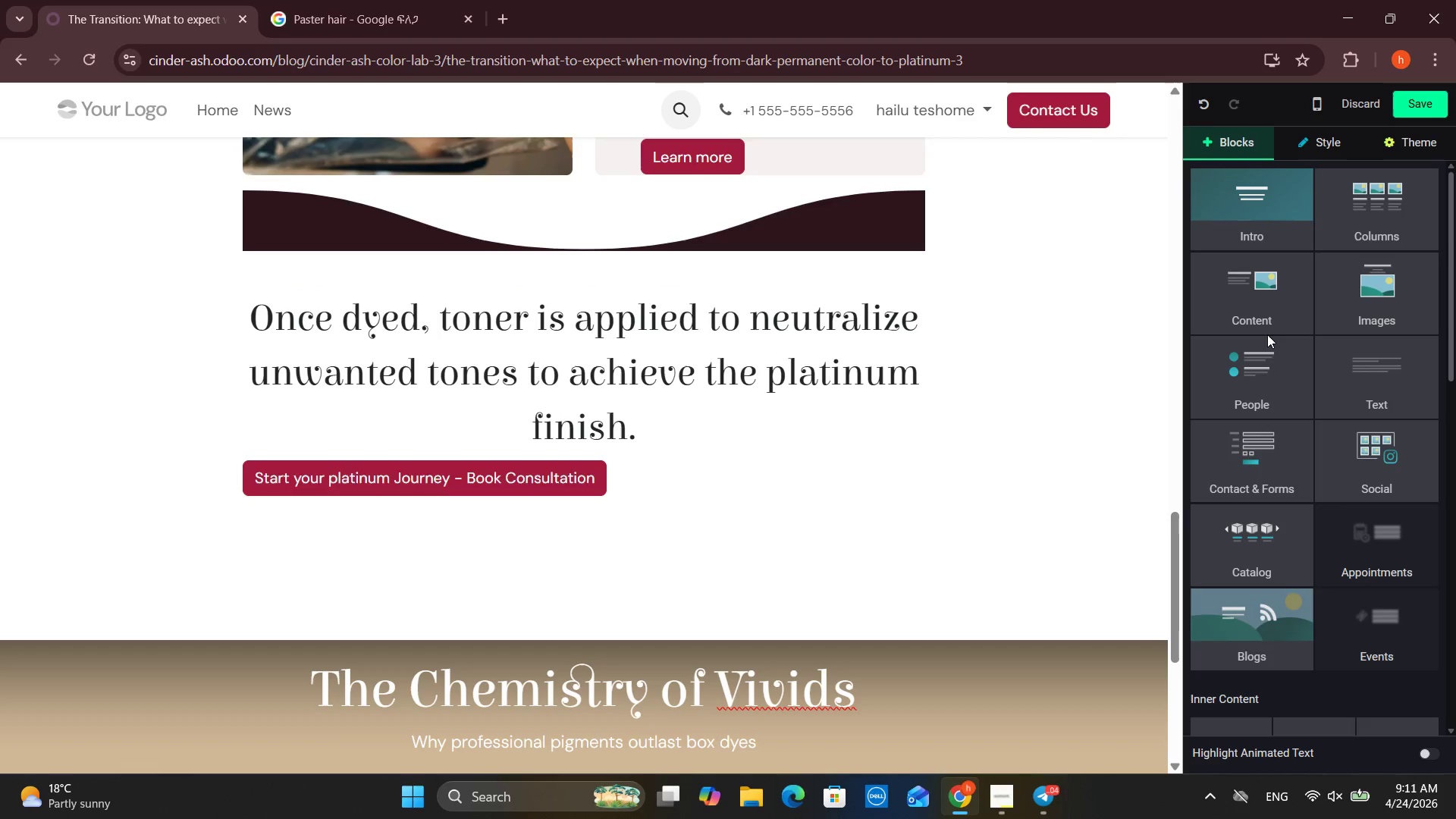 
scroll: coordinate [1325, 431], scroll_direction: down, amount: 9.0
 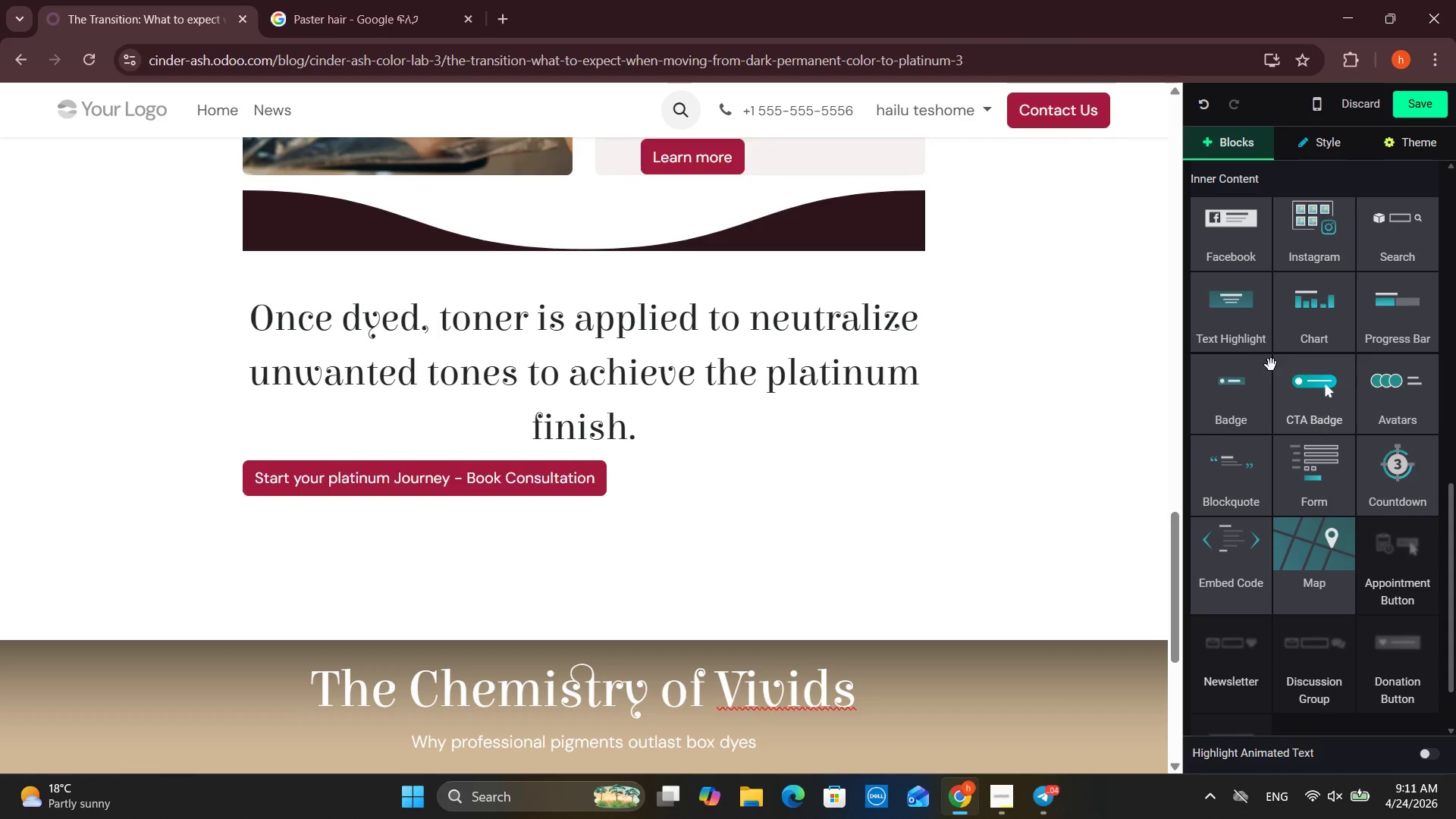 
scroll: coordinate [1261, 386], scroll_direction: down, amount: 1.0
 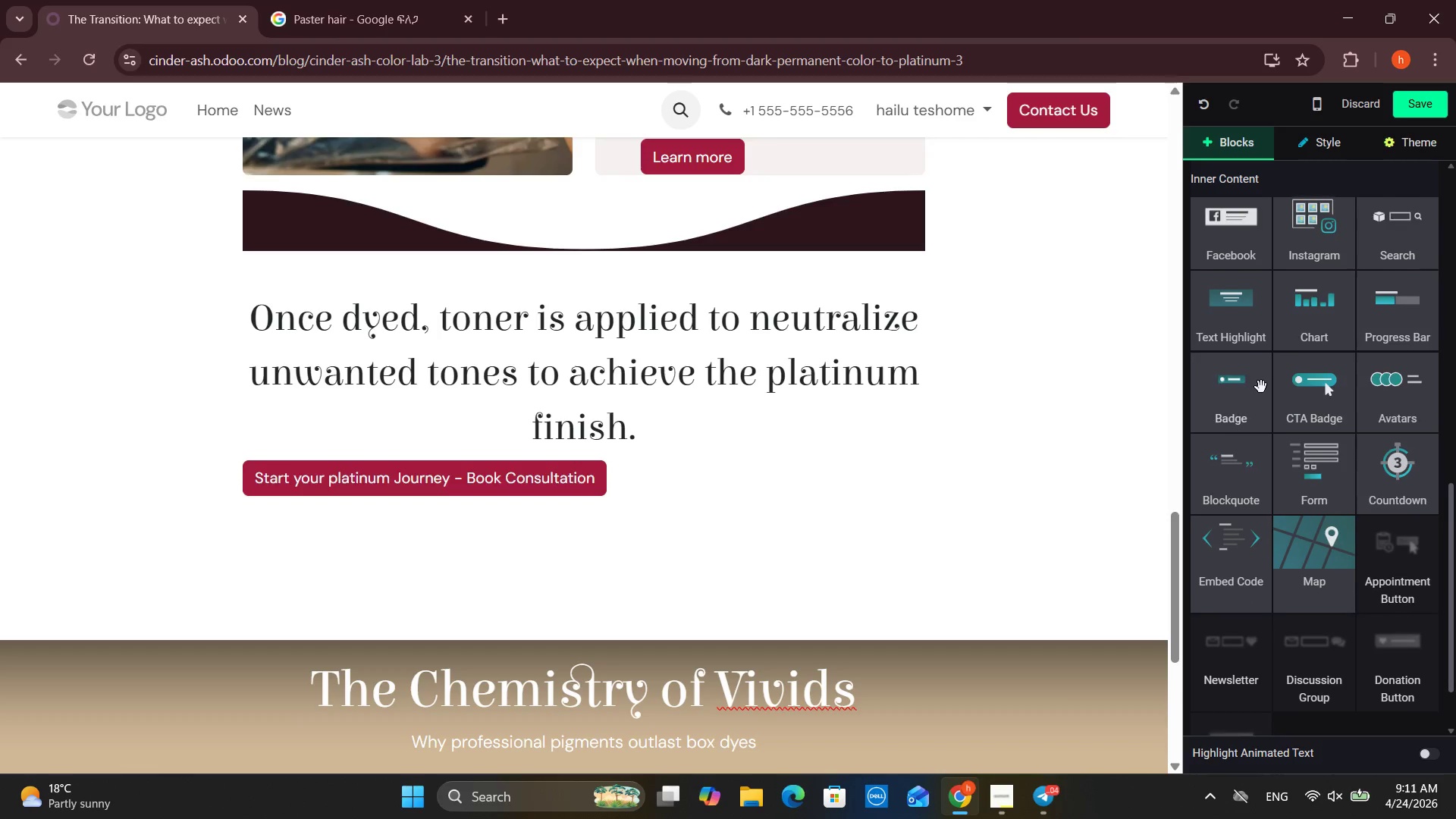 
mouse_move([1260, 398])
 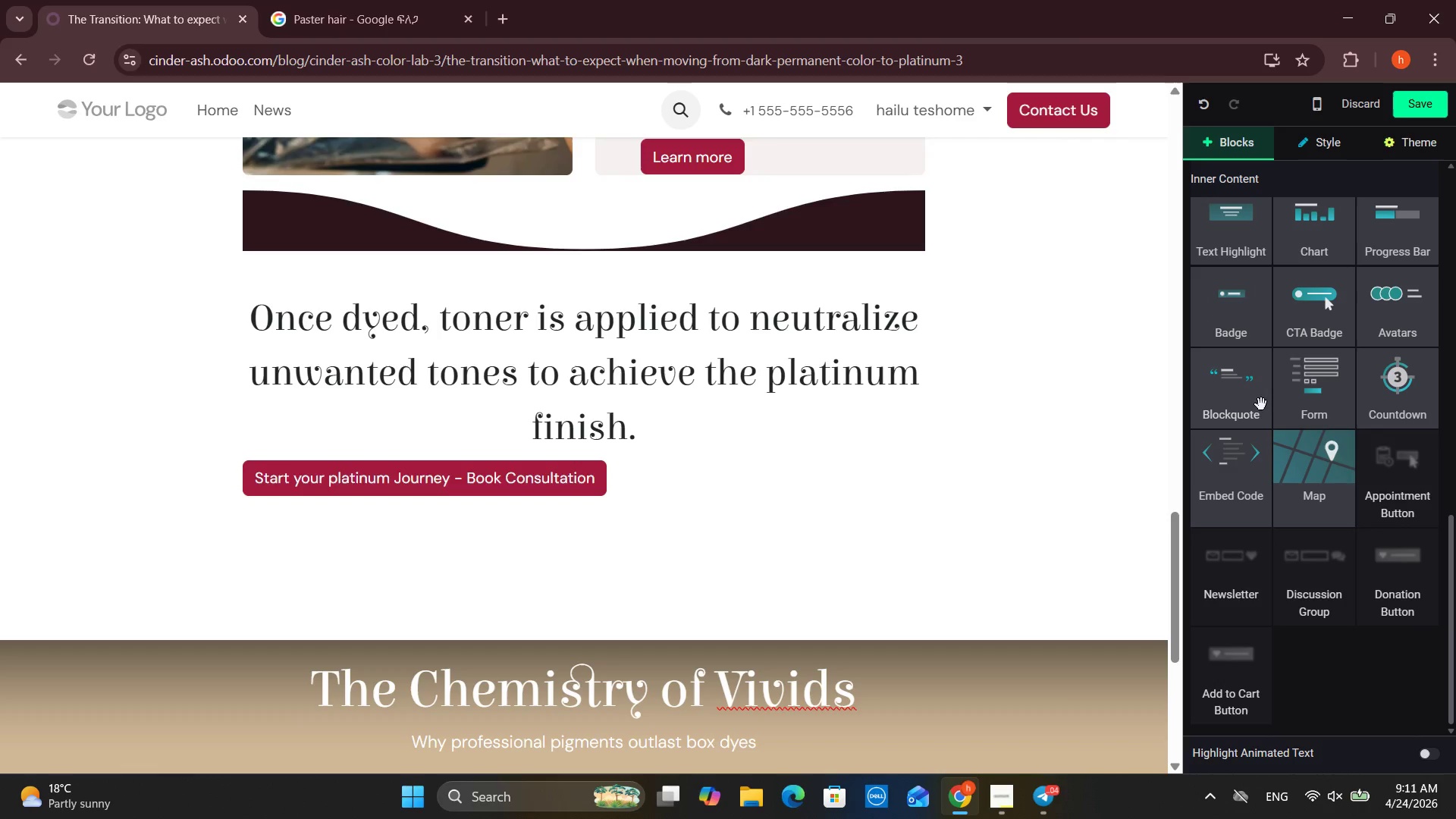 
scroll: coordinate [1324, 541], scroll_direction: down, amount: 9.0
 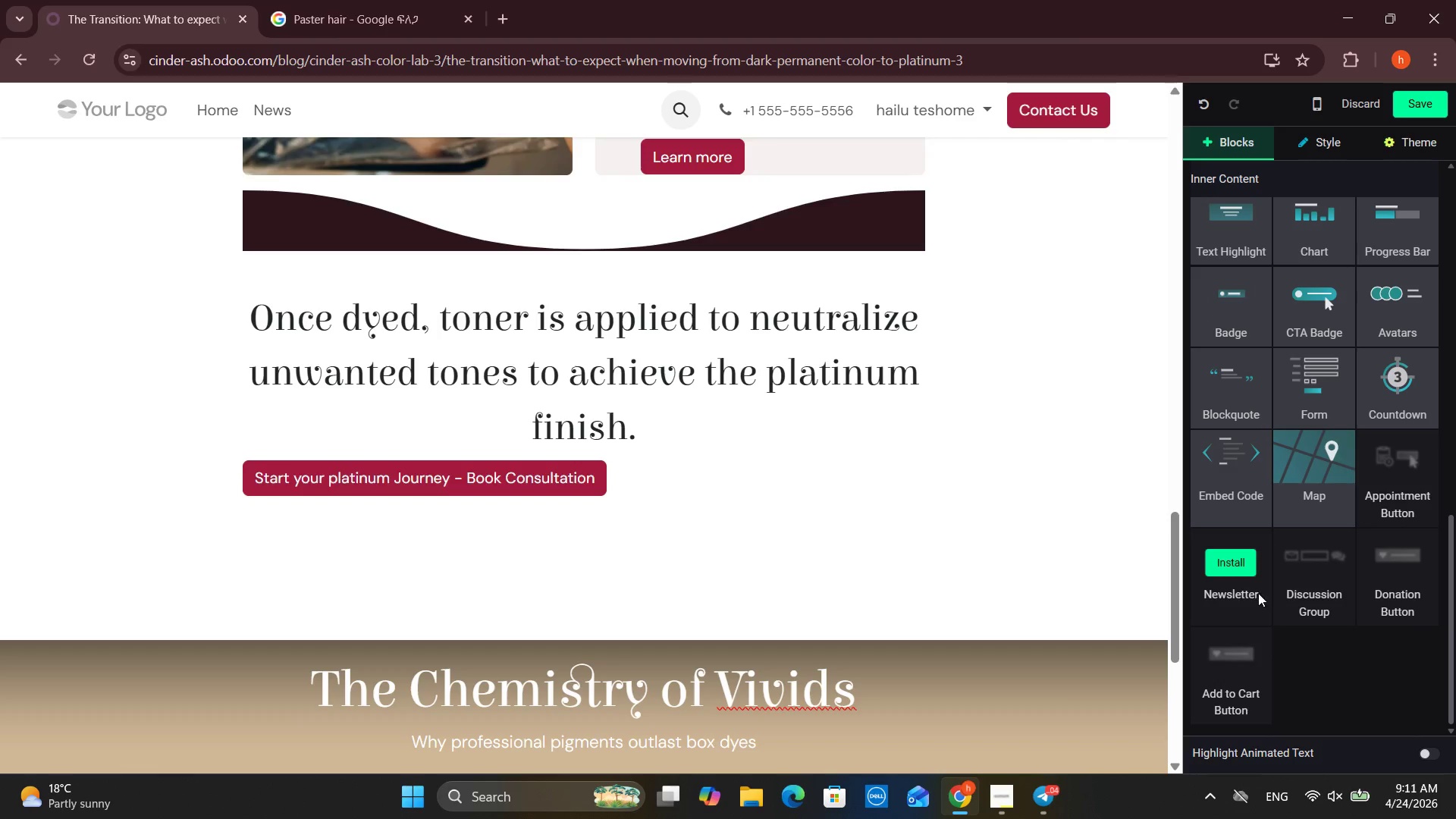 
left_click([1238, 573])
 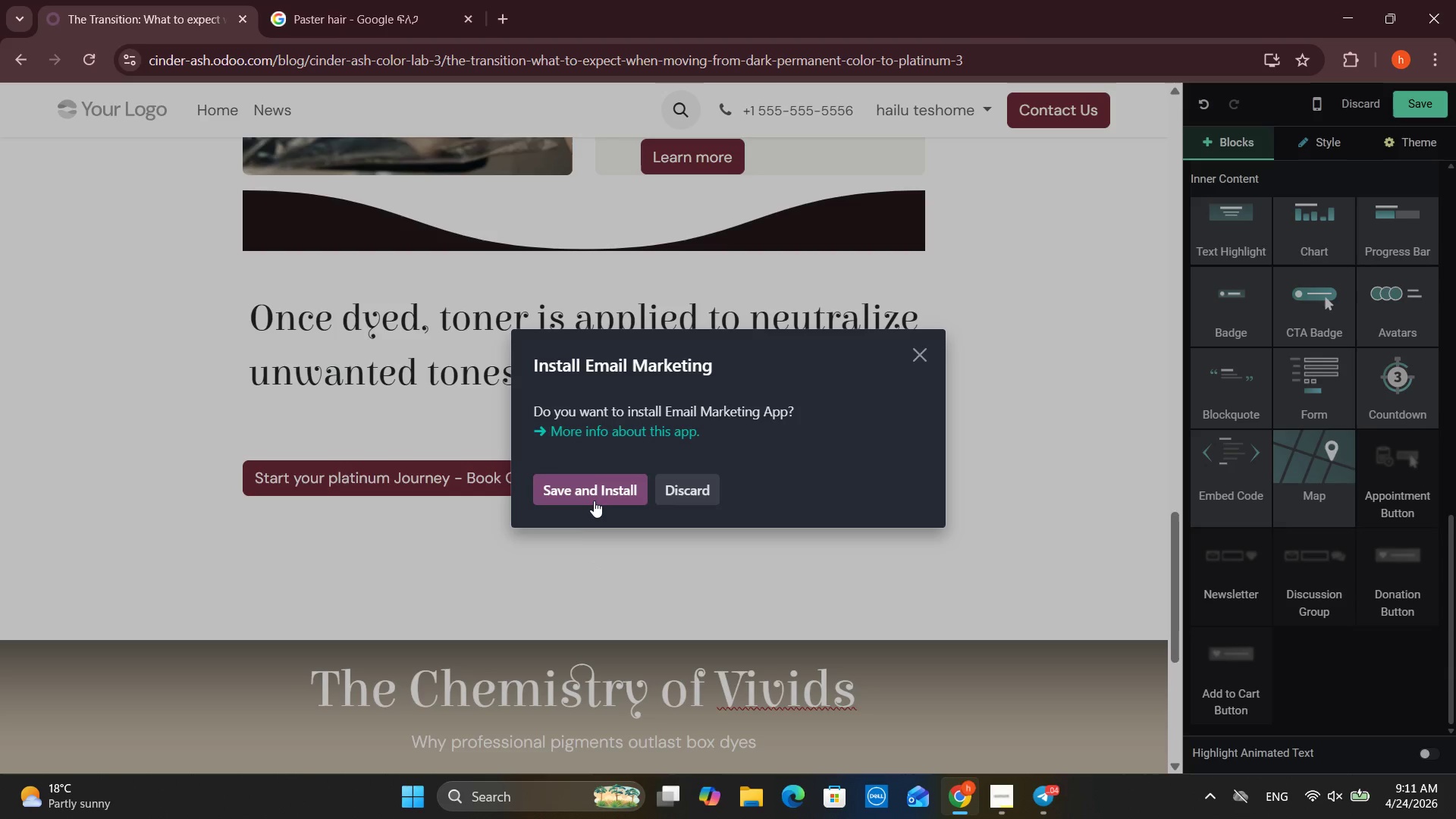 
left_click([583, 482])
 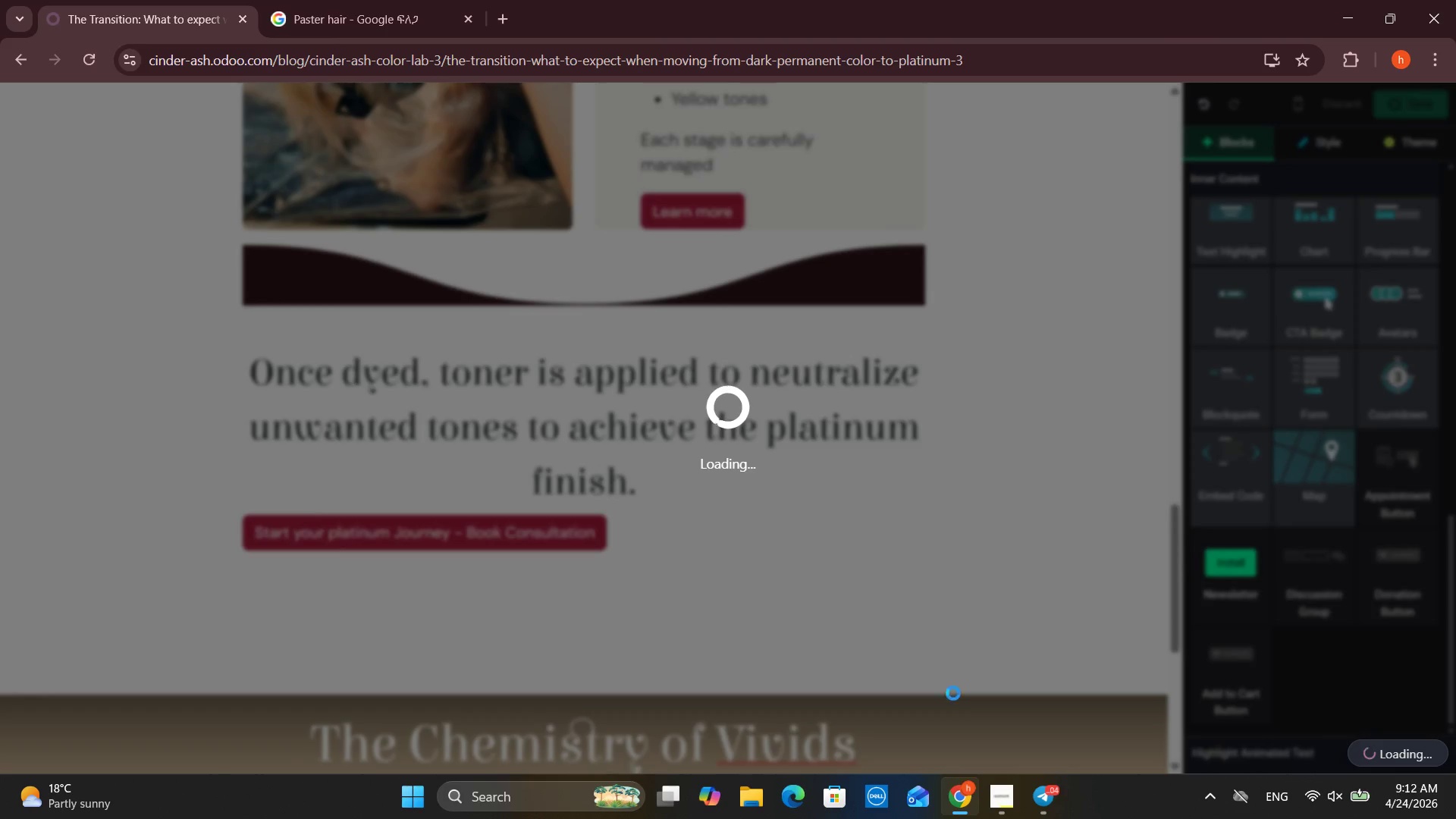 
left_click([1037, 806])
 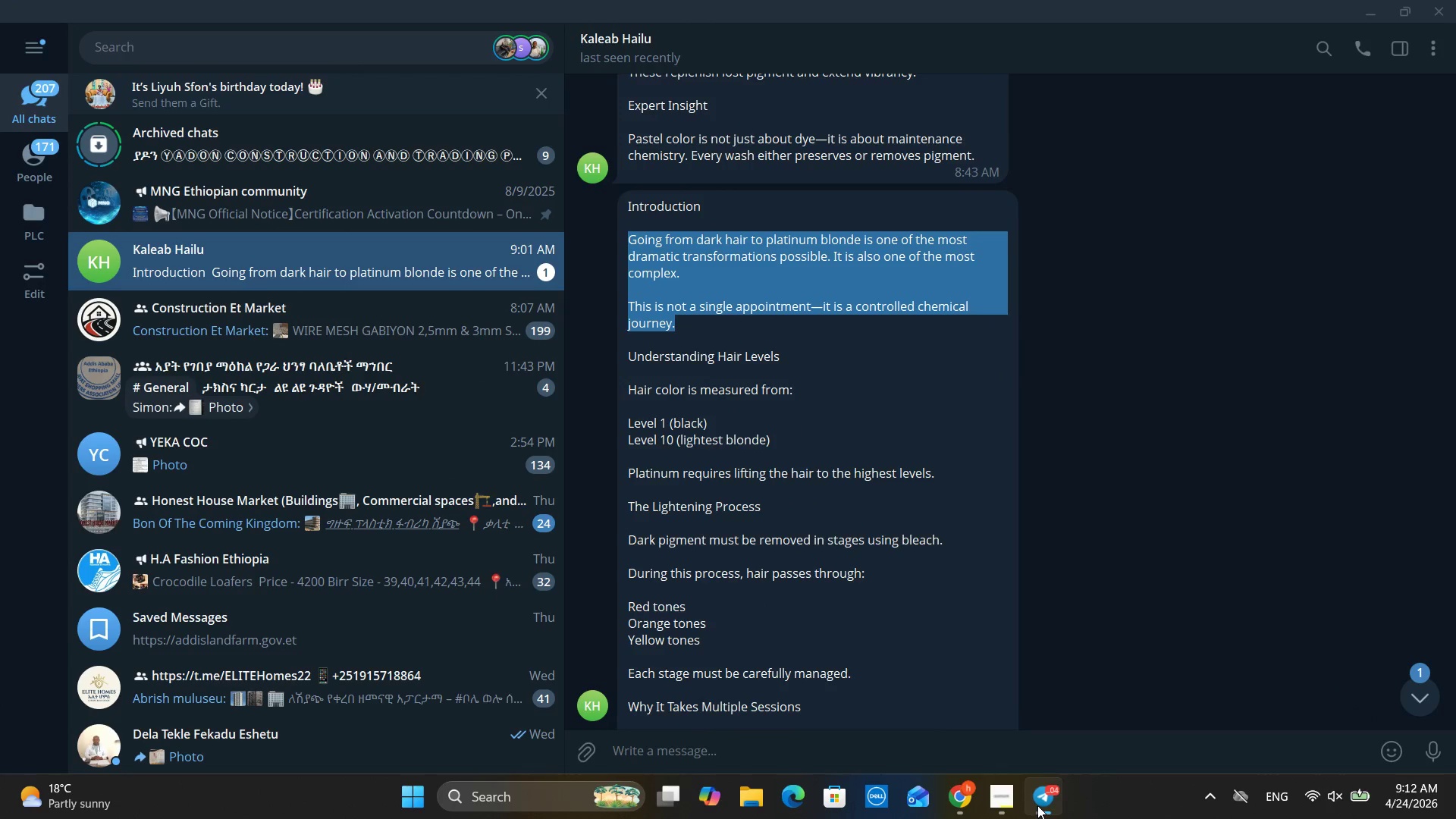 
left_click([1037, 803])
 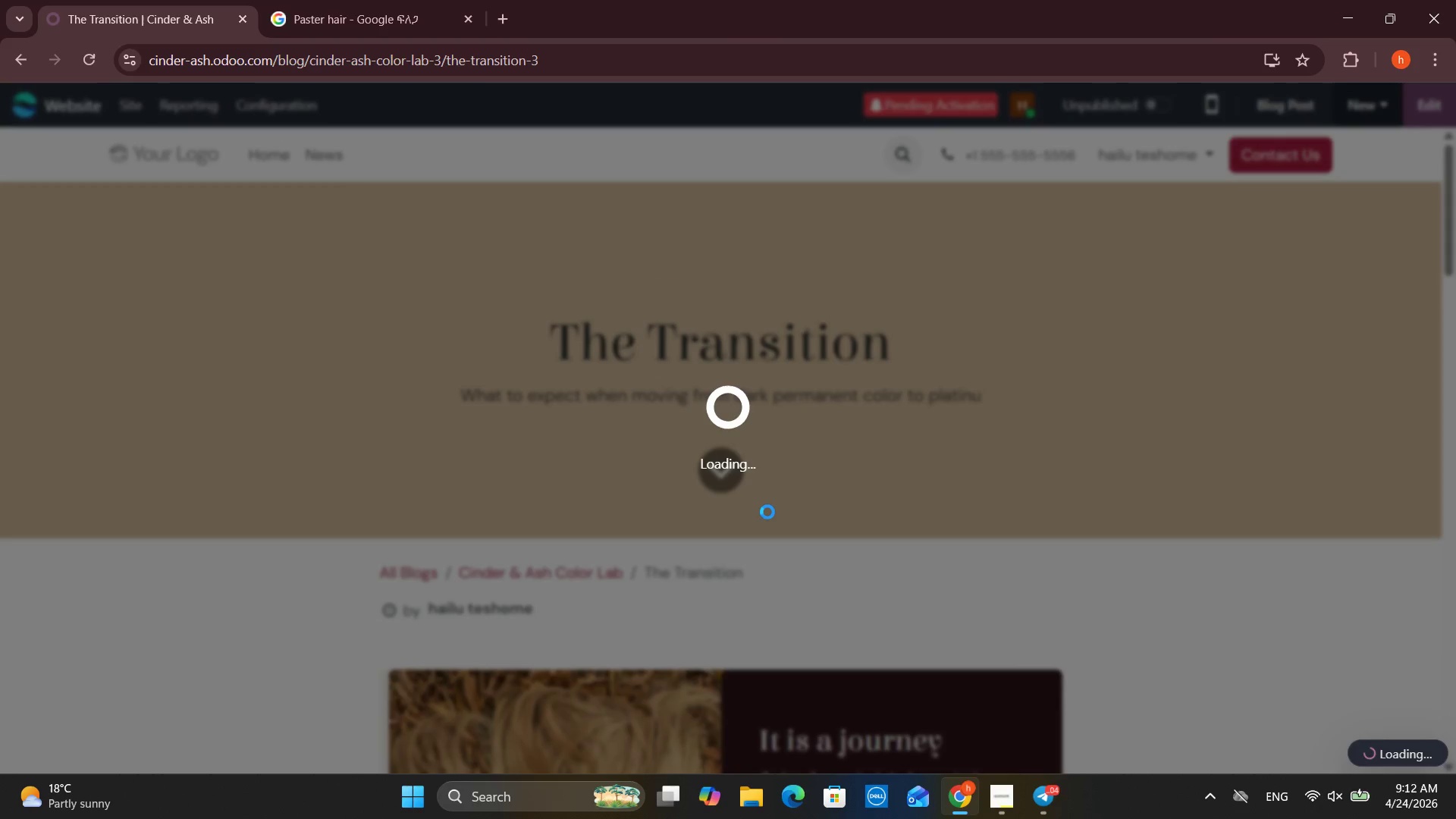 
wait(7.56)
 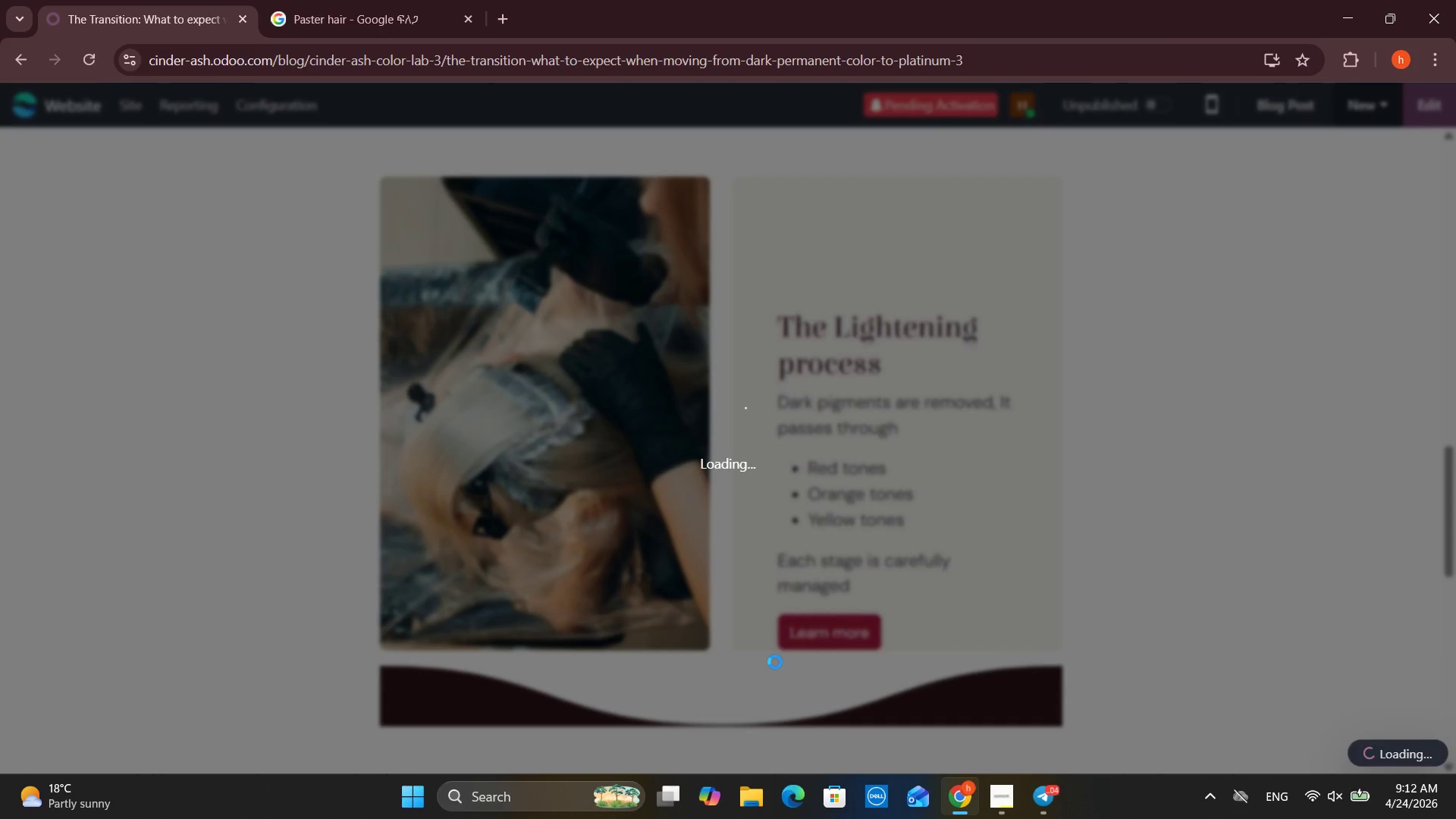 
scroll: coordinate [797, 497], scroll_direction: down, amount: 19.0
 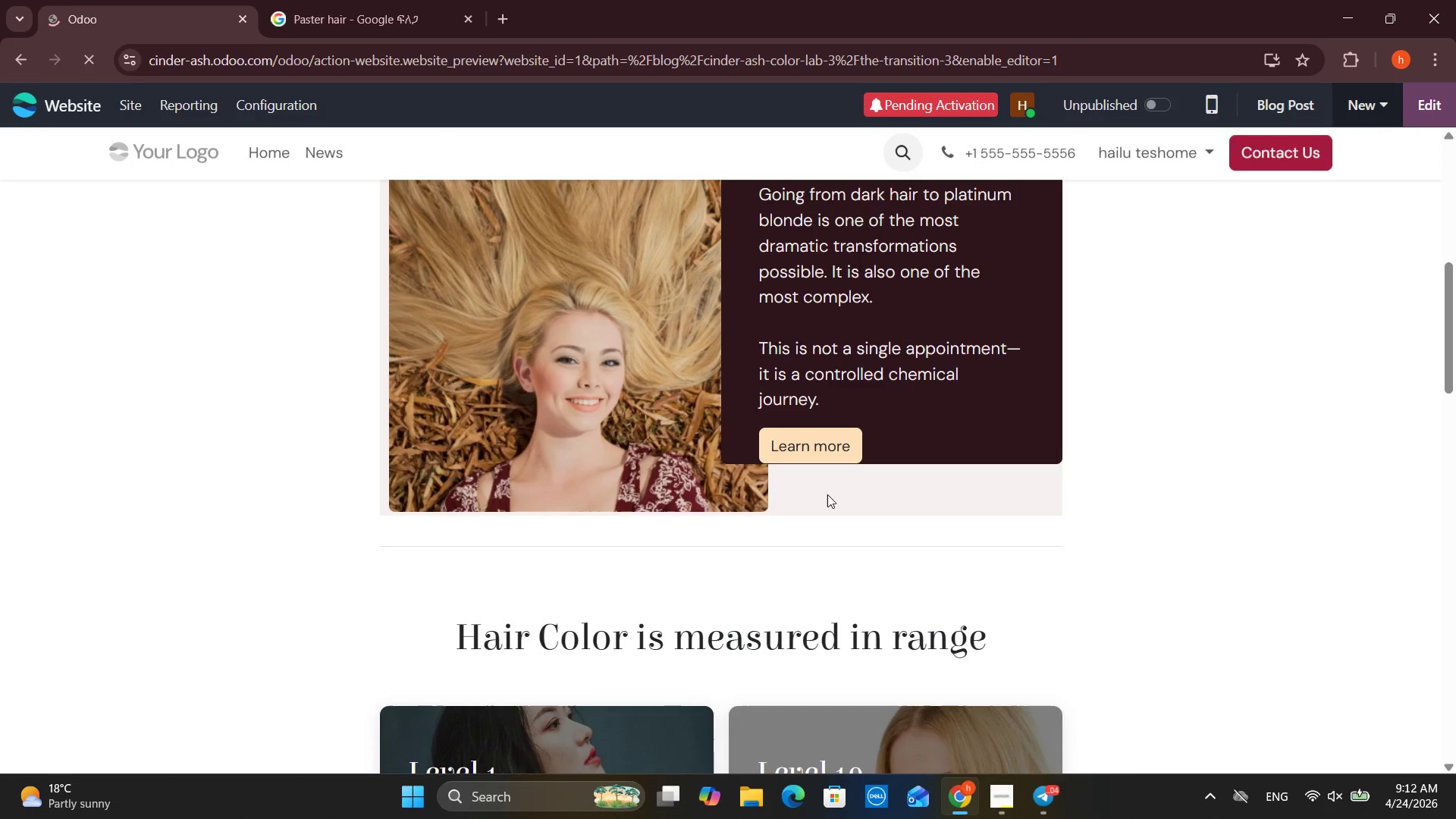 
scroll: coordinate [1247, 448], scroll_direction: up, amount: 1.0
 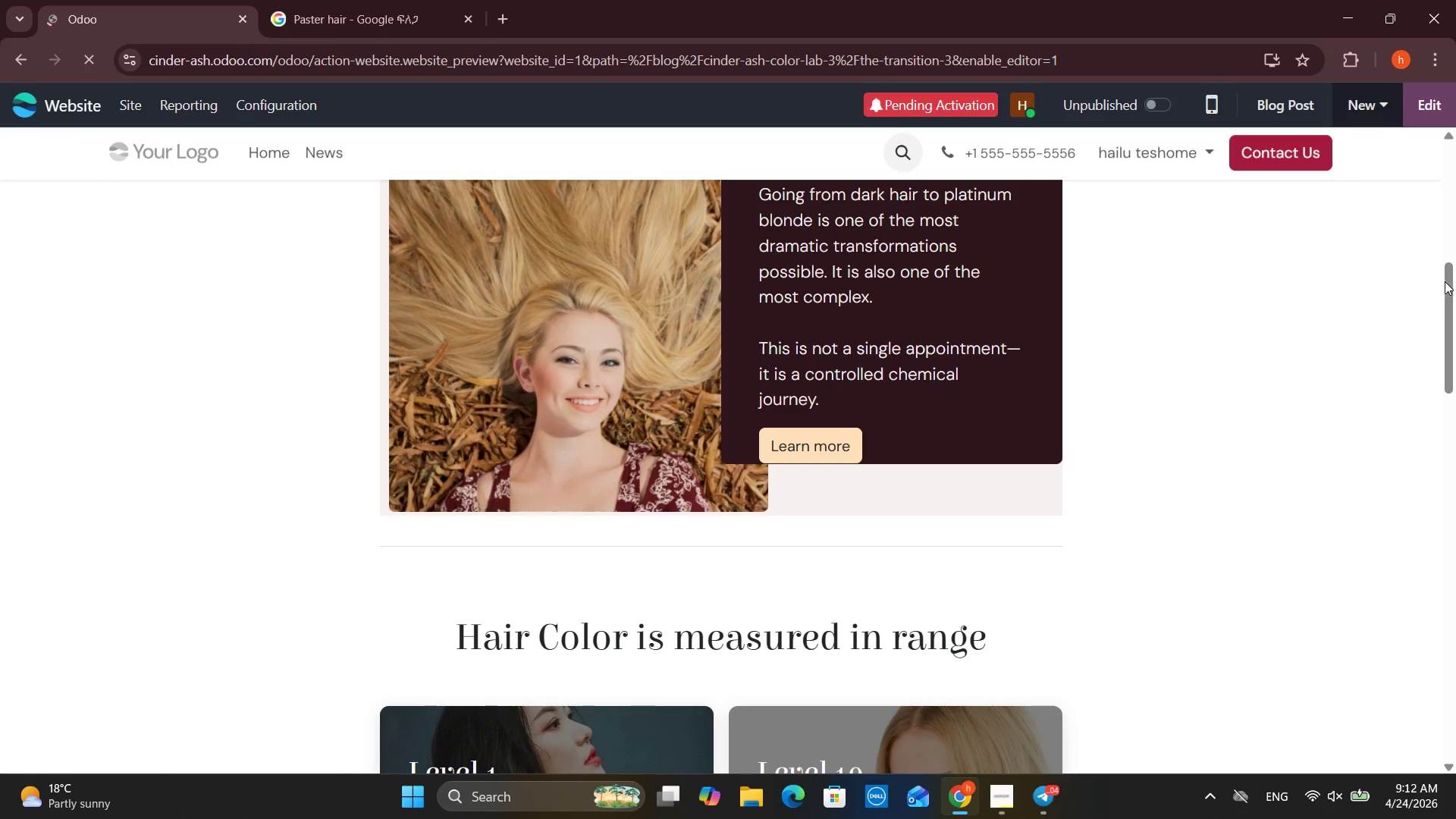 
scroll: coordinate [1022, 440], scroll_direction: none, amount: 0.0
 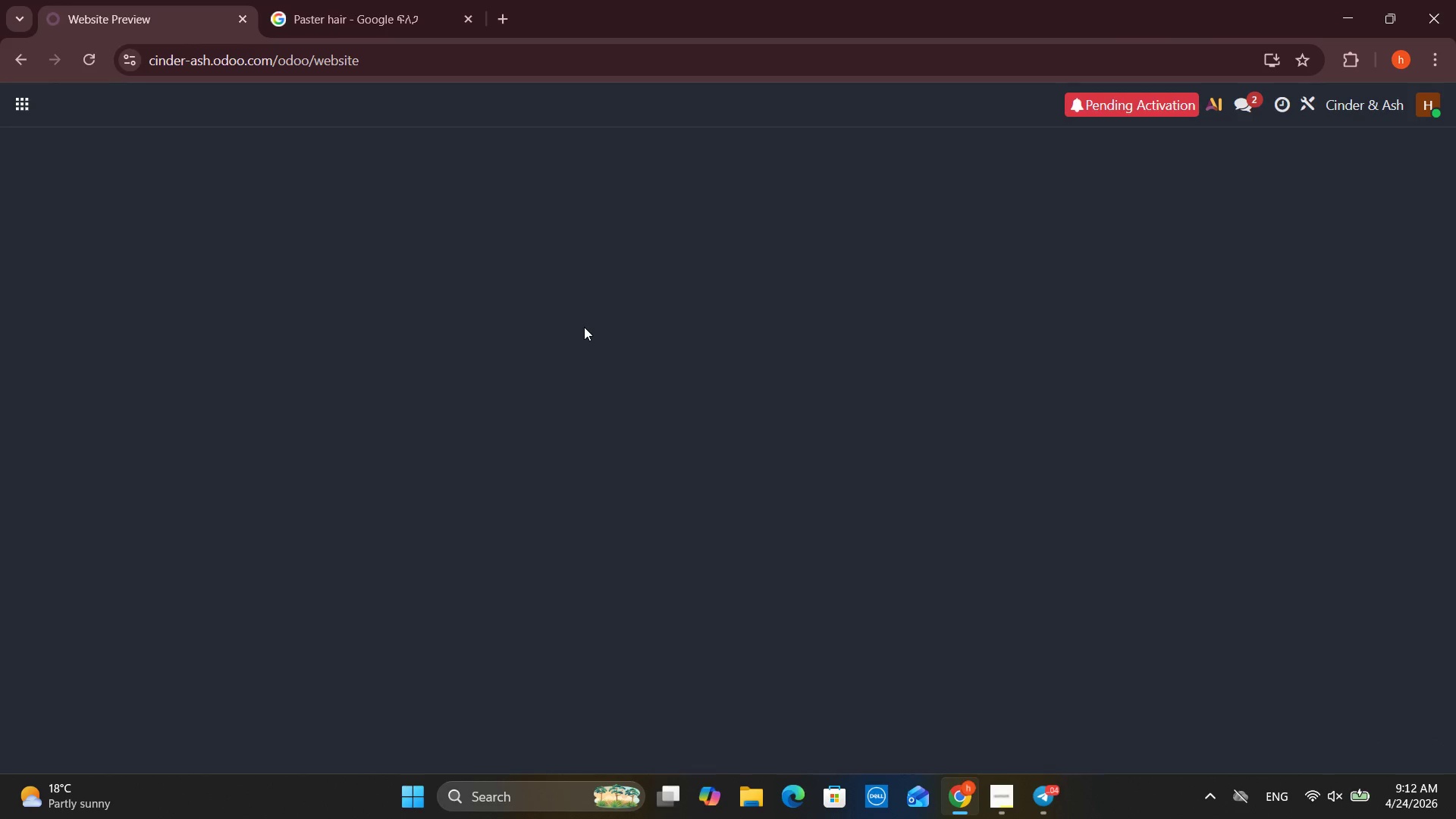 
wait(6.14)
 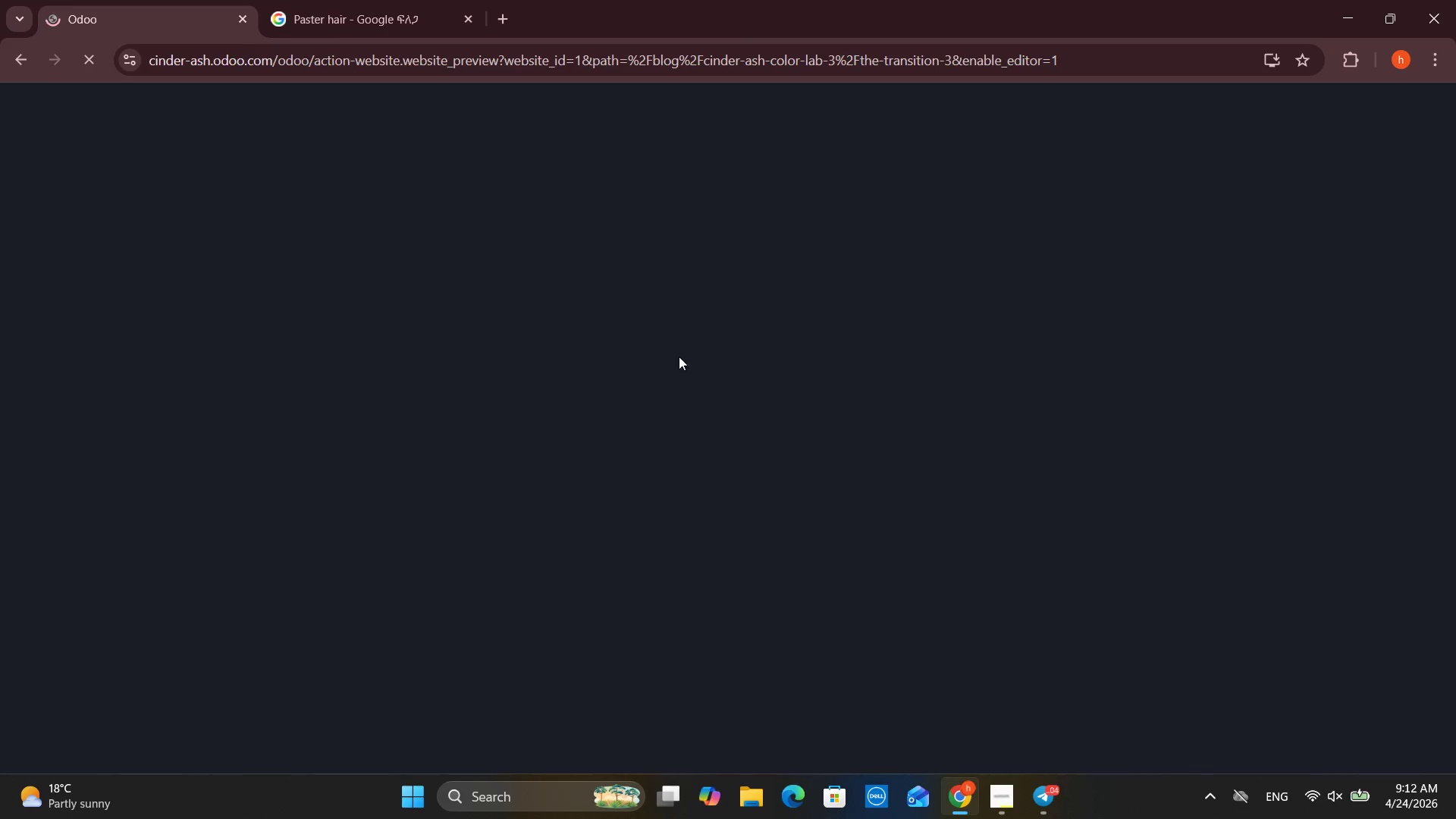 
scroll: coordinate [946, 419], scroll_direction: down, amount: 6.0
 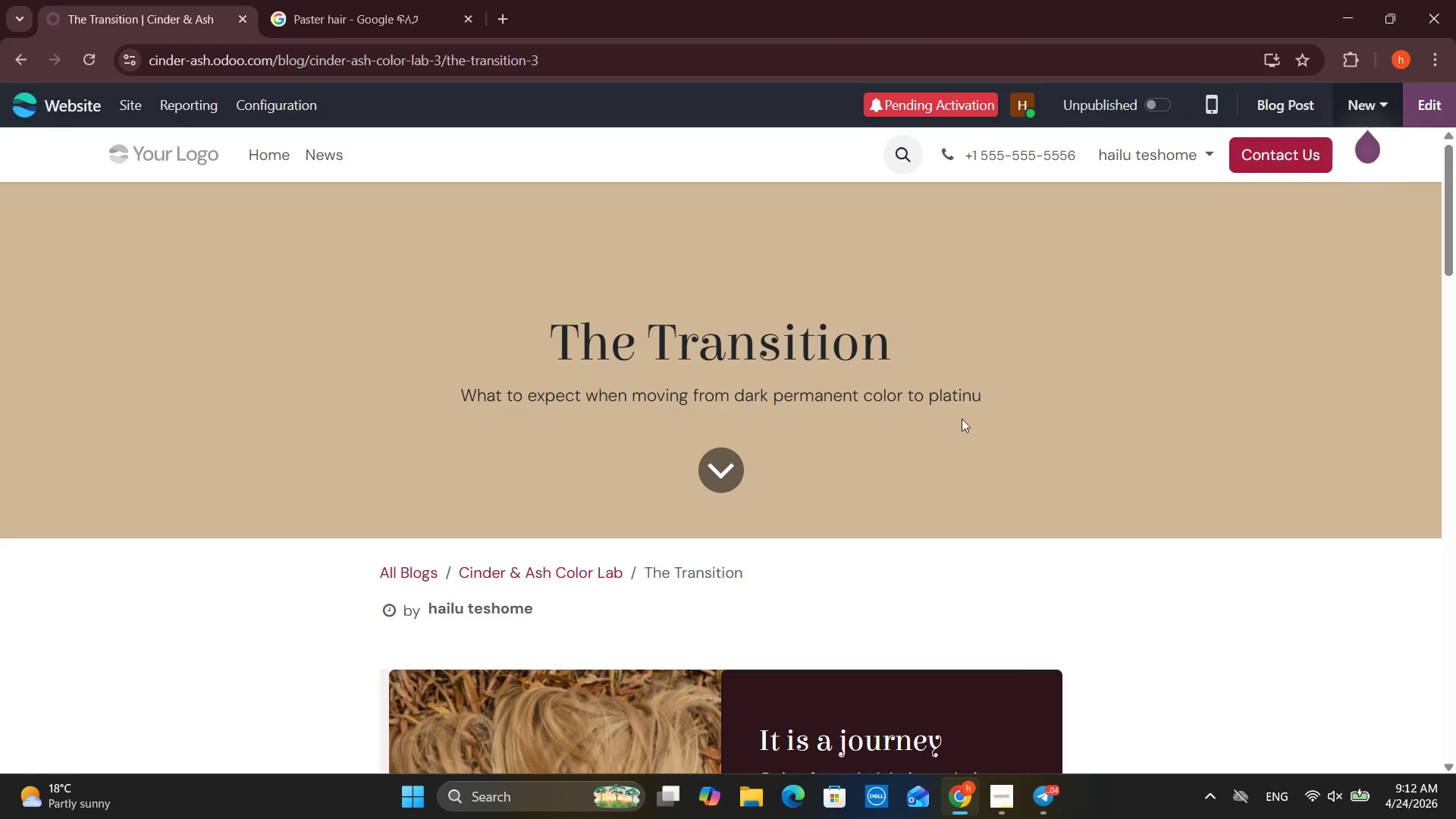 
left_click([935, 515])
 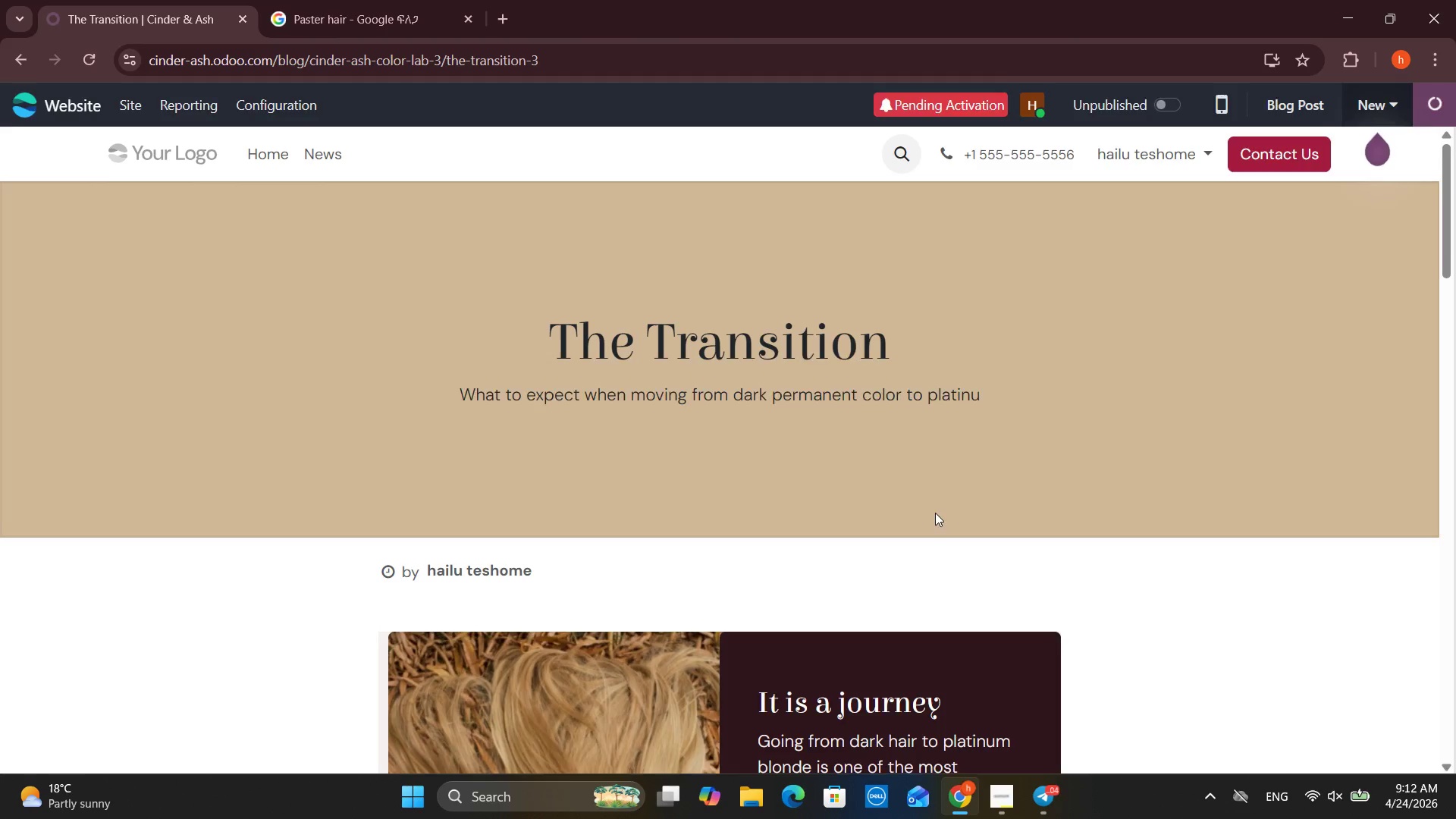 
scroll: coordinate [822, 479], scroll_direction: down, amount: 24.0
 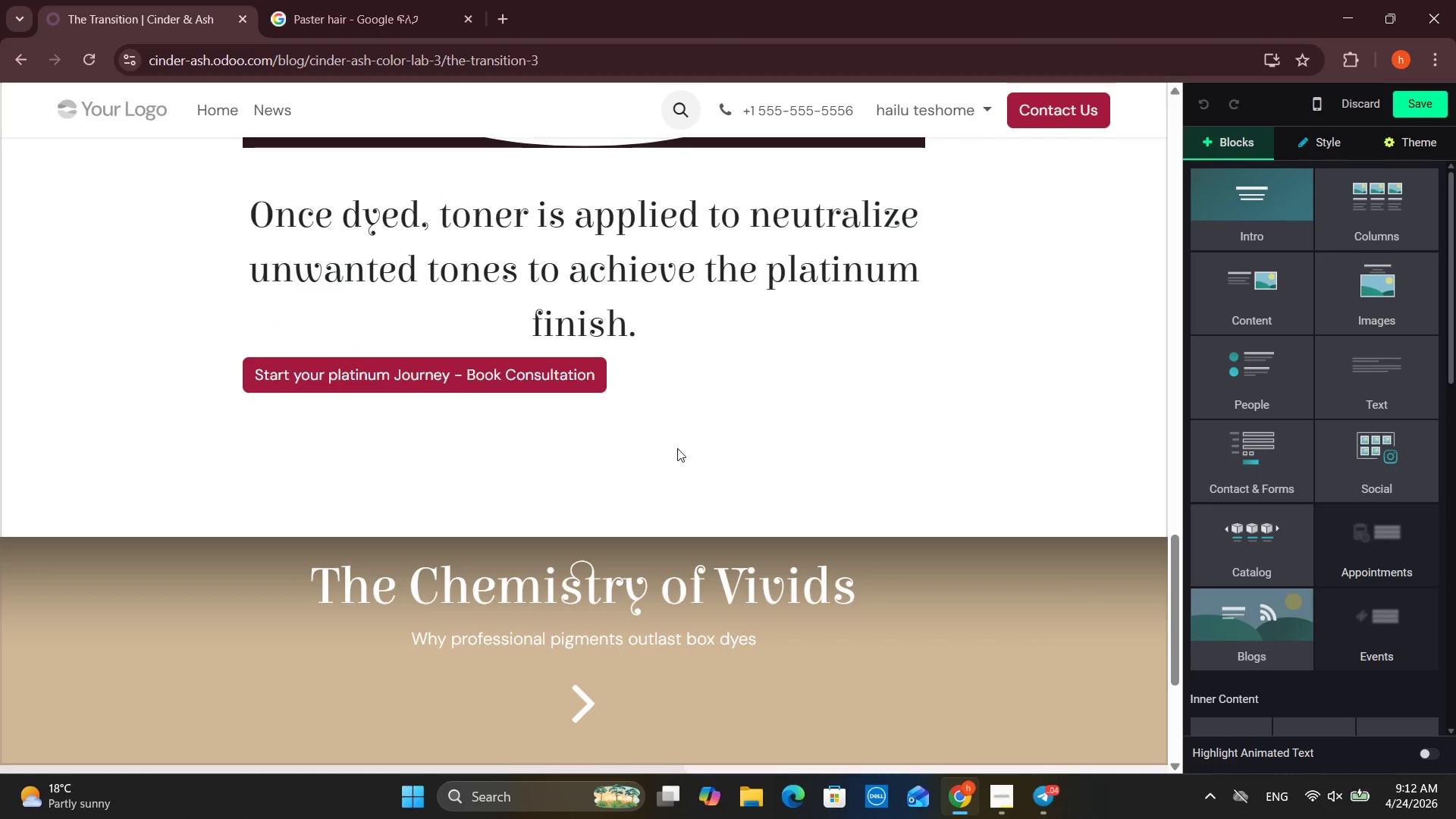 
left_click([679, 444])
 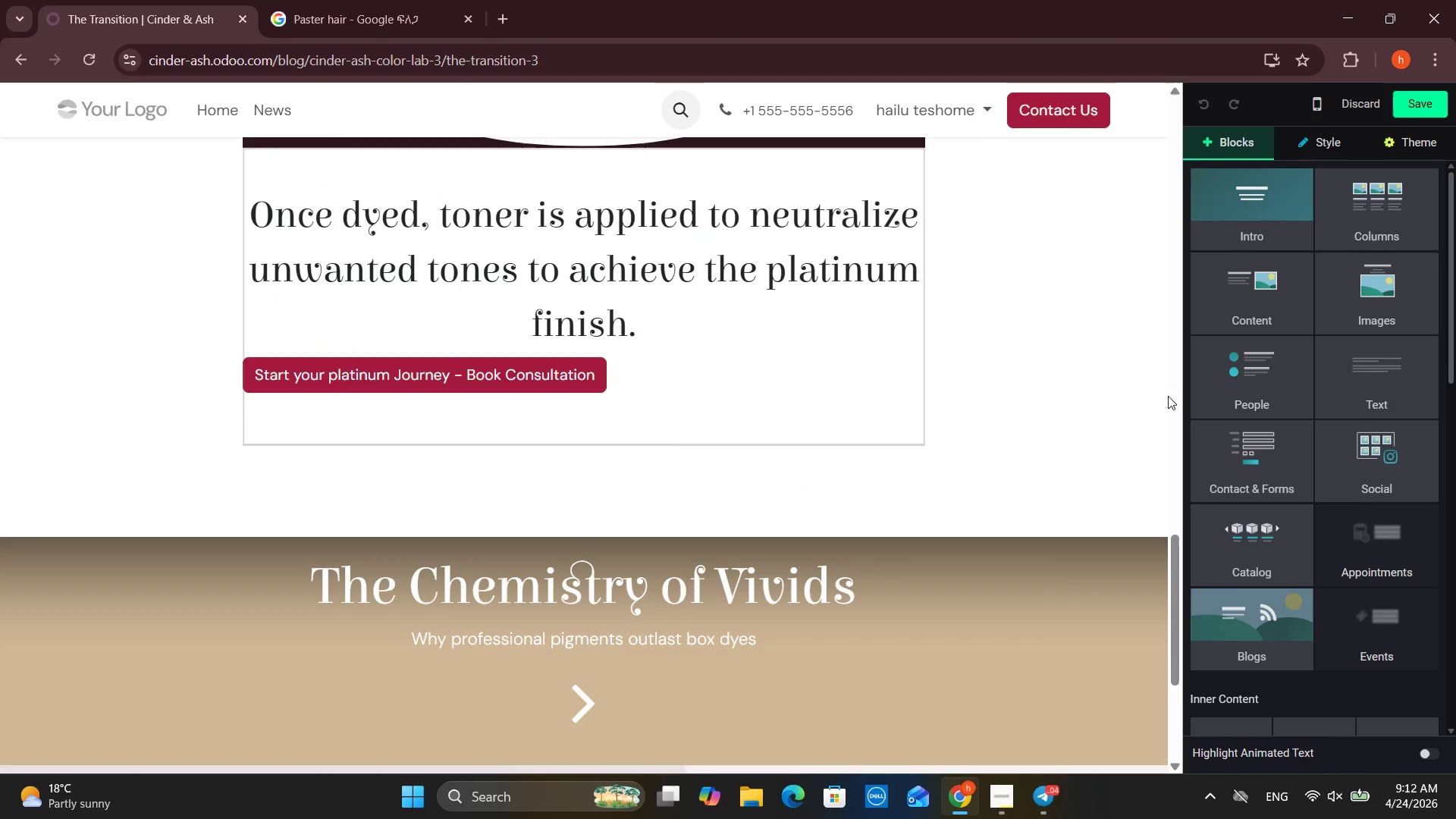 
scroll: coordinate [1280, 500], scroll_direction: down, amount: 12.0
 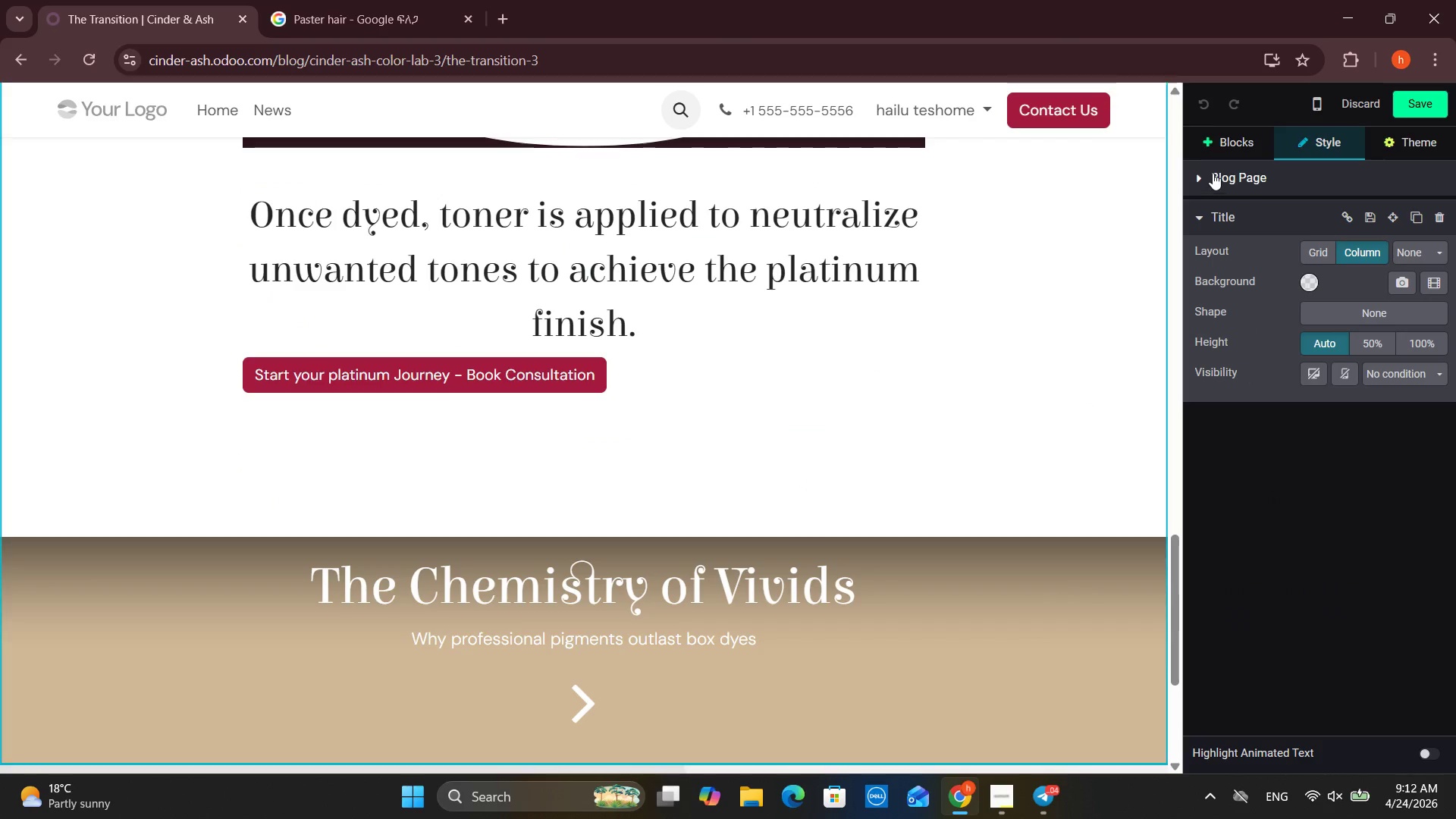 
left_click([1210, 134])
 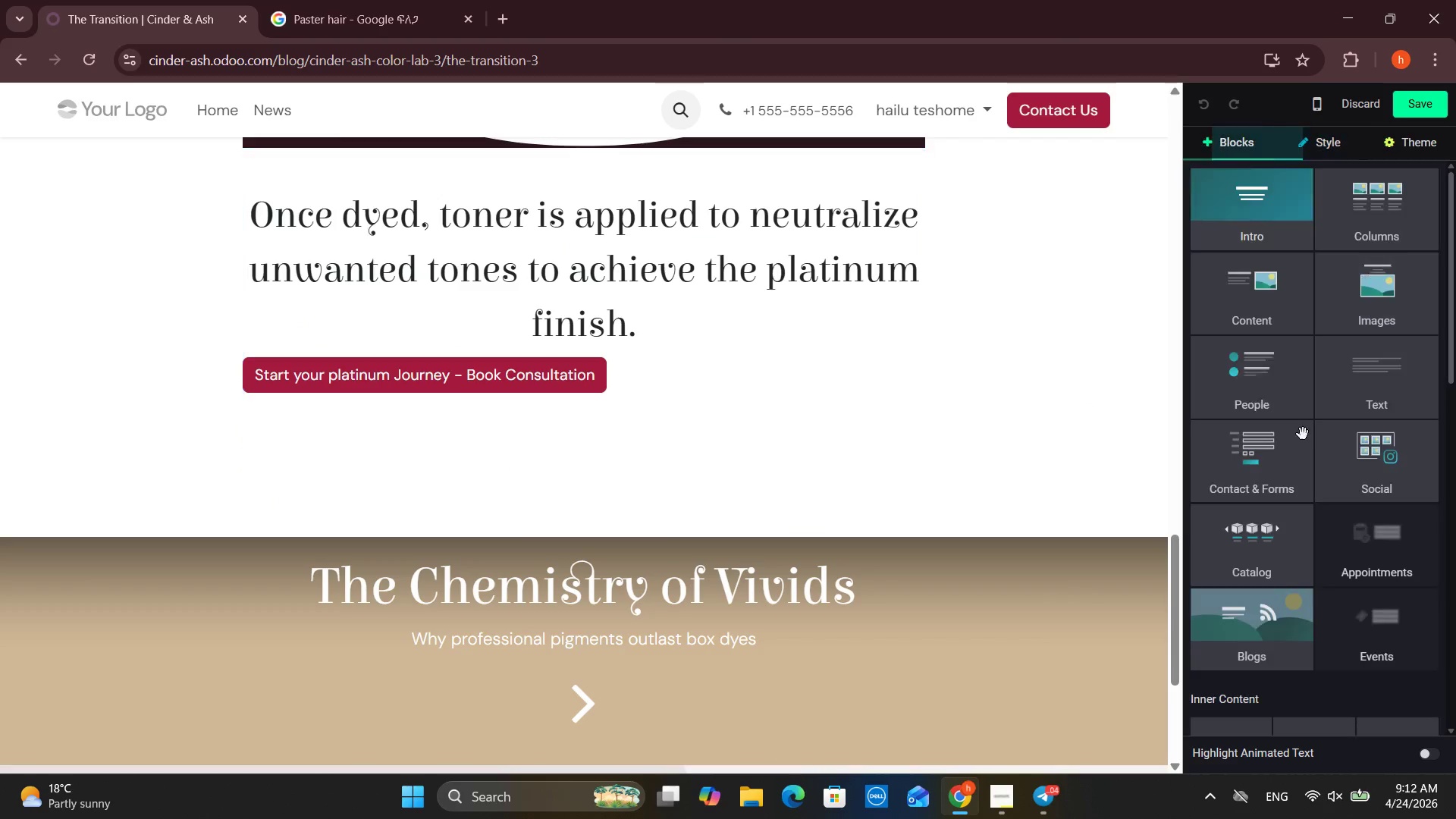 
scroll: coordinate [1272, 560], scroll_direction: down, amount: 12.0
 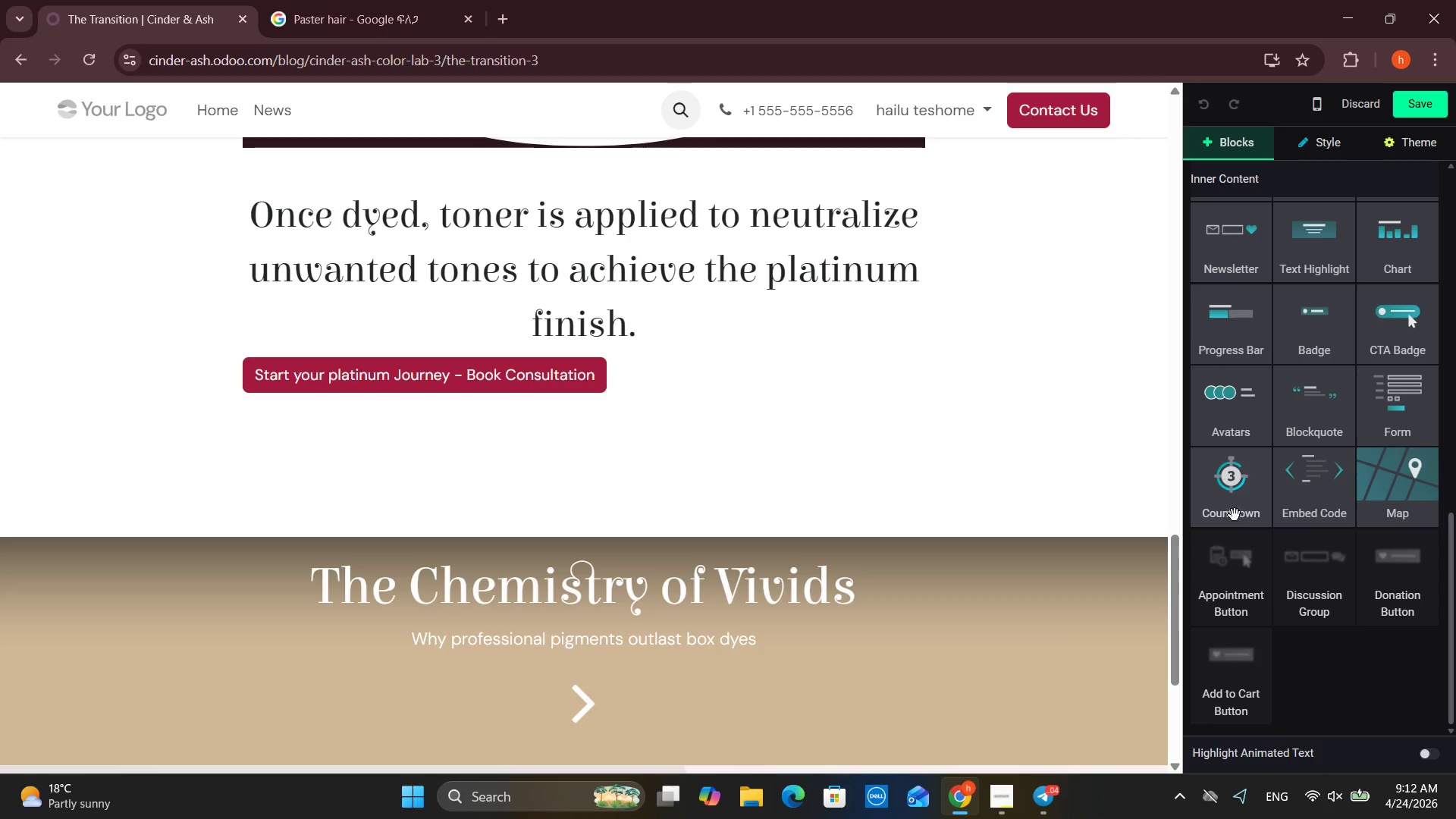 
scroll: coordinate [1241, 500], scroll_direction: none, amount: 0.0
 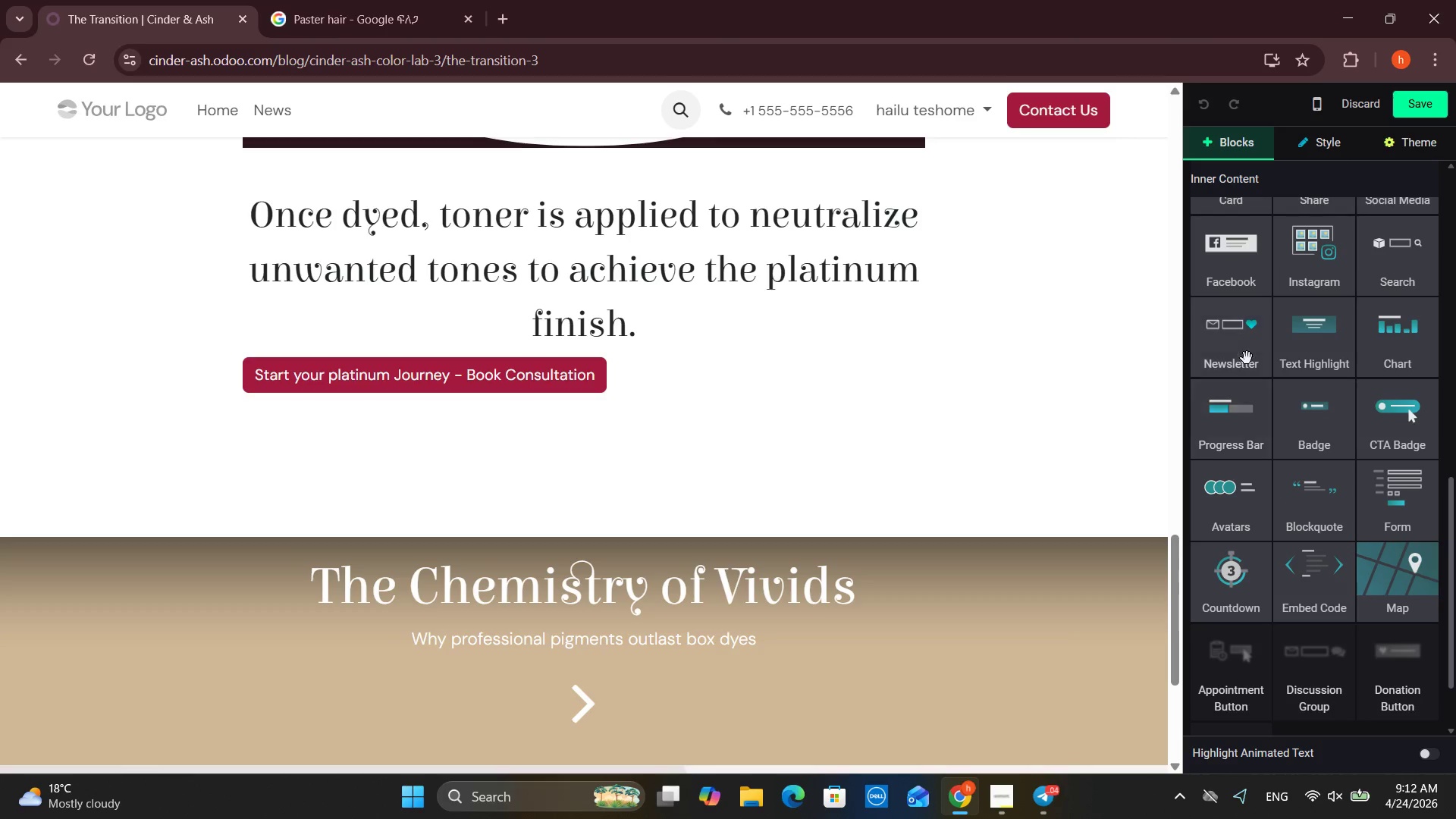 
left_click_drag(start_coordinate=[1247, 349], to_coordinate=[482, 469])
 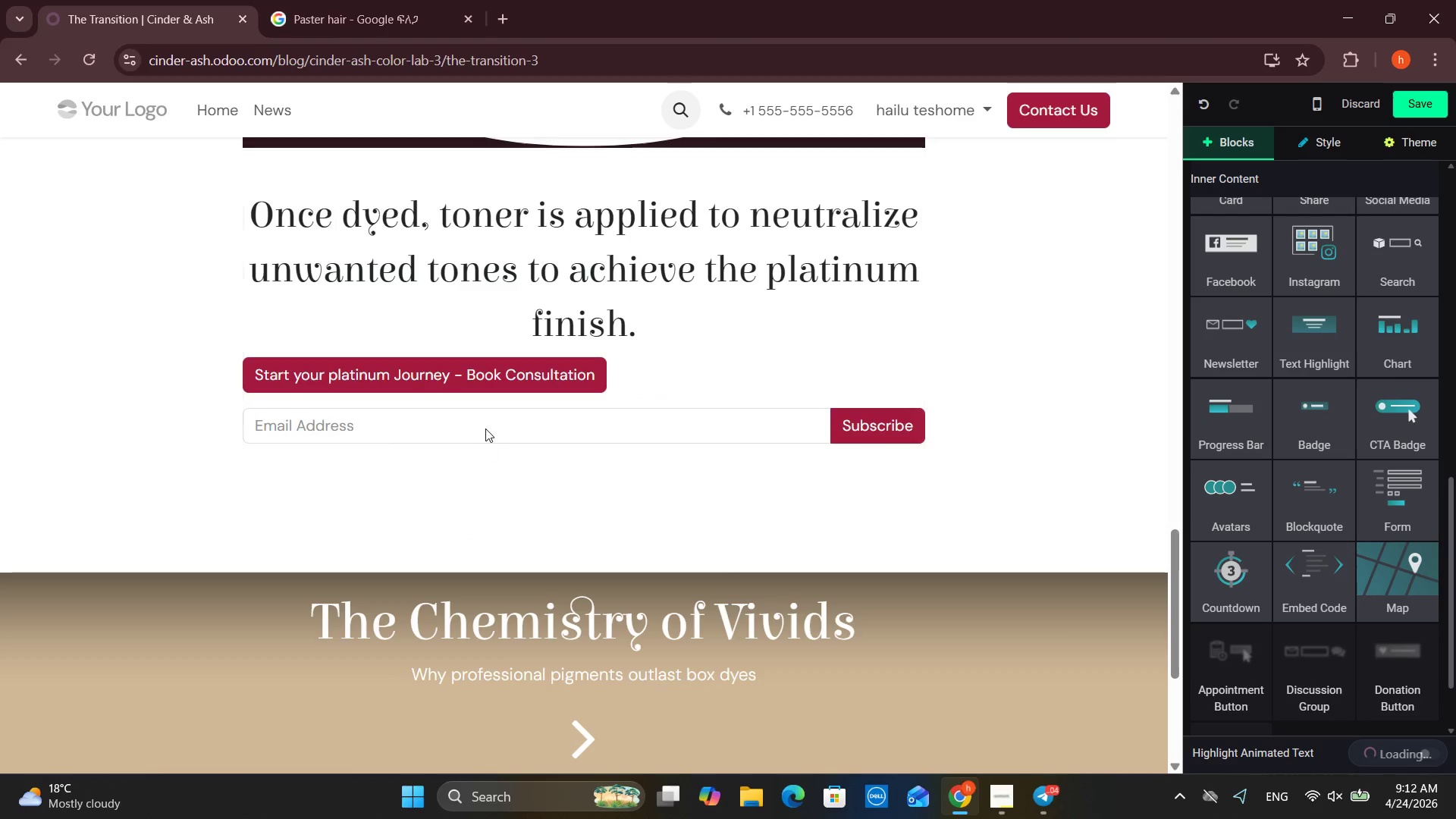 
left_click([485, 429])
 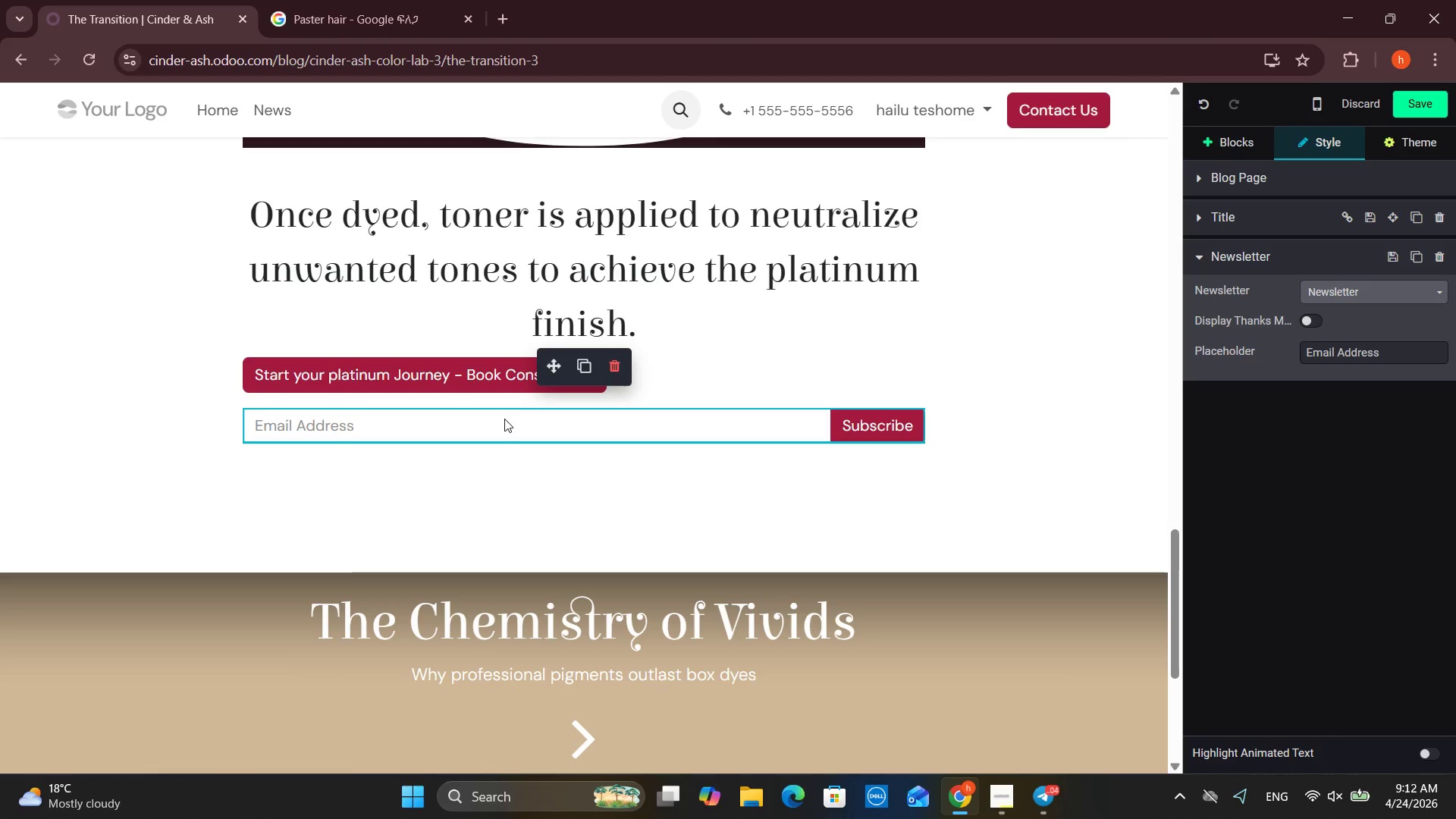 
left_click([504, 419])
 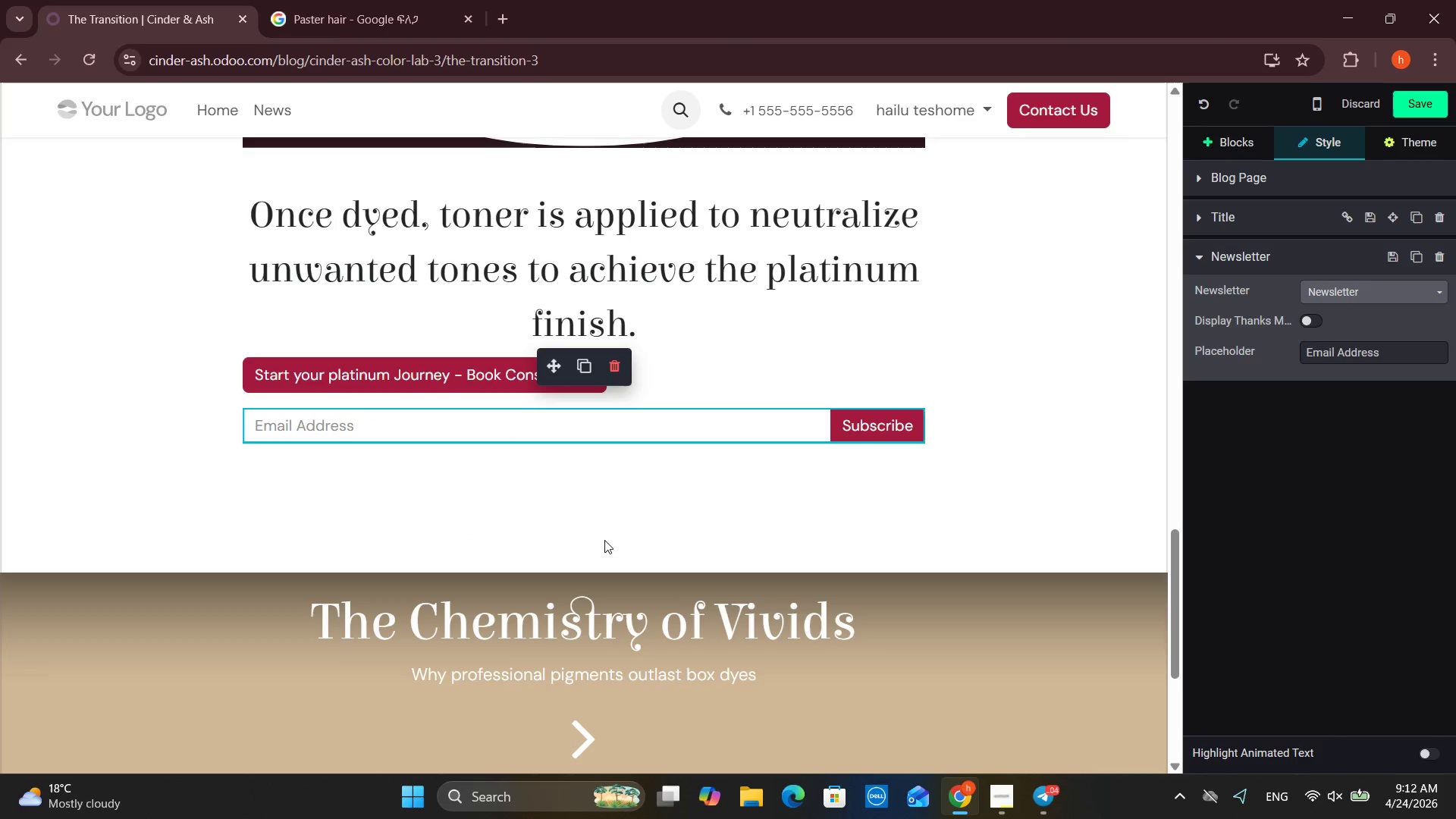 
left_click([605, 540])
 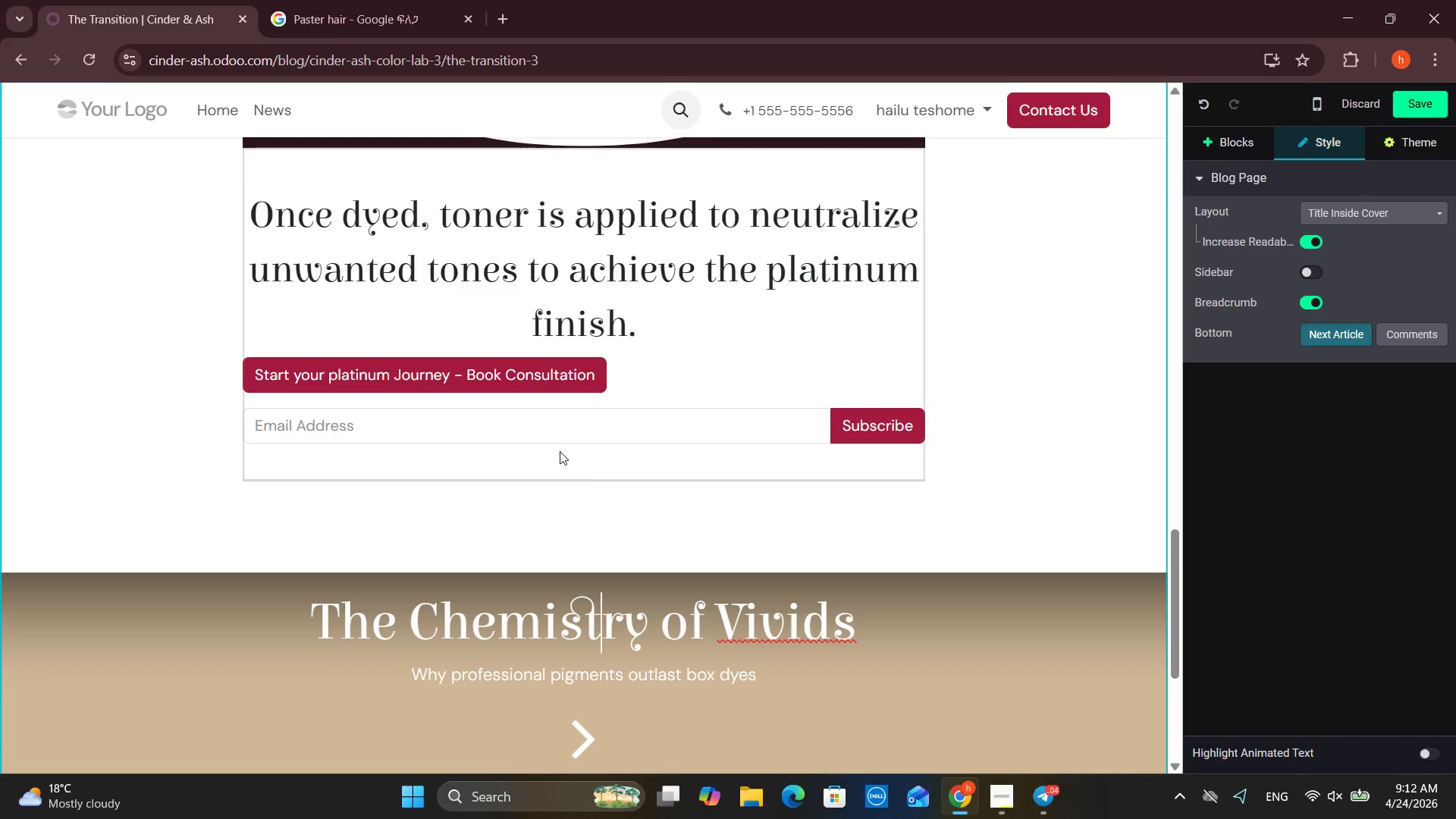 
double_click([550, 428])
 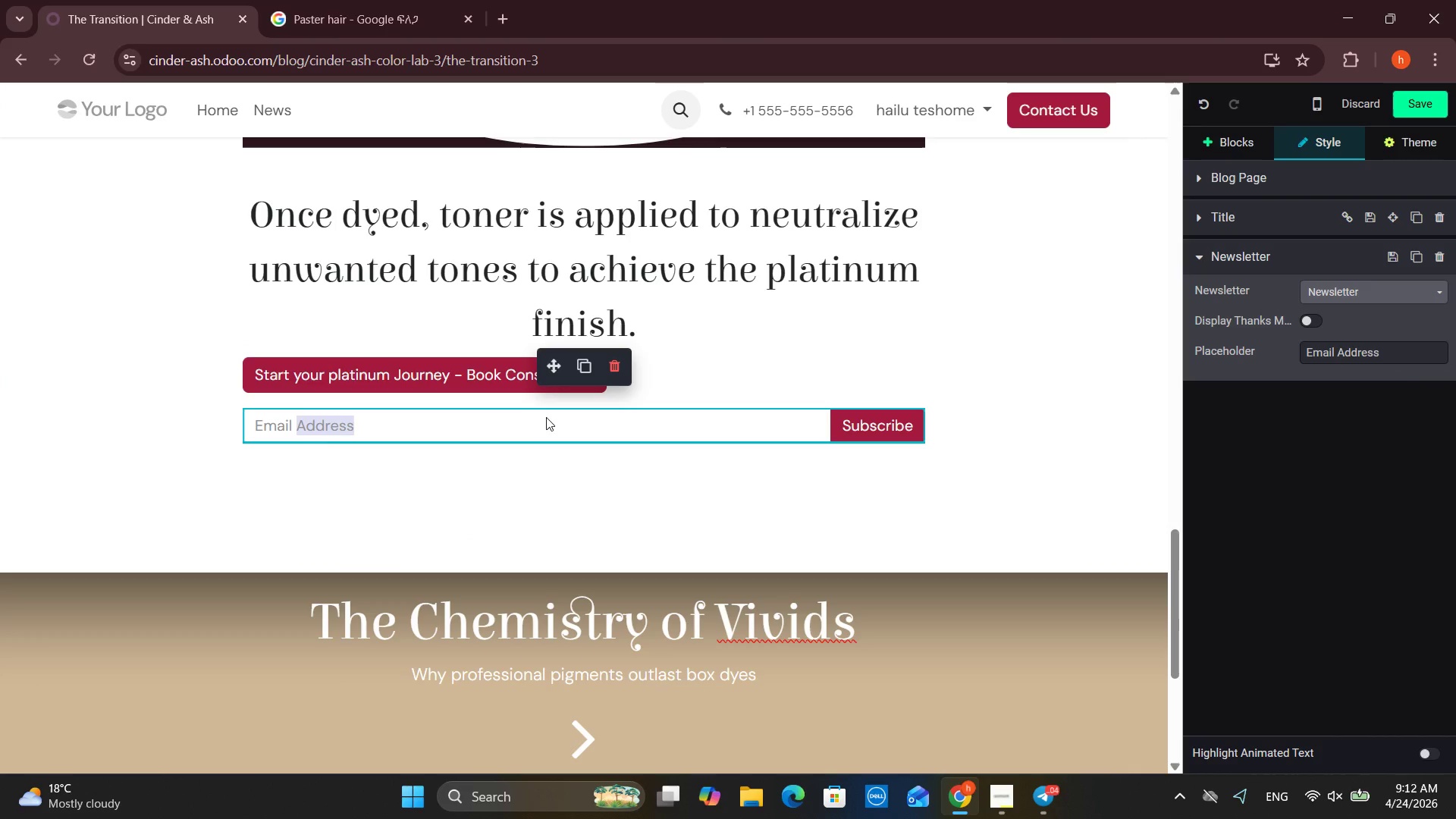 
left_click([546, 417])
 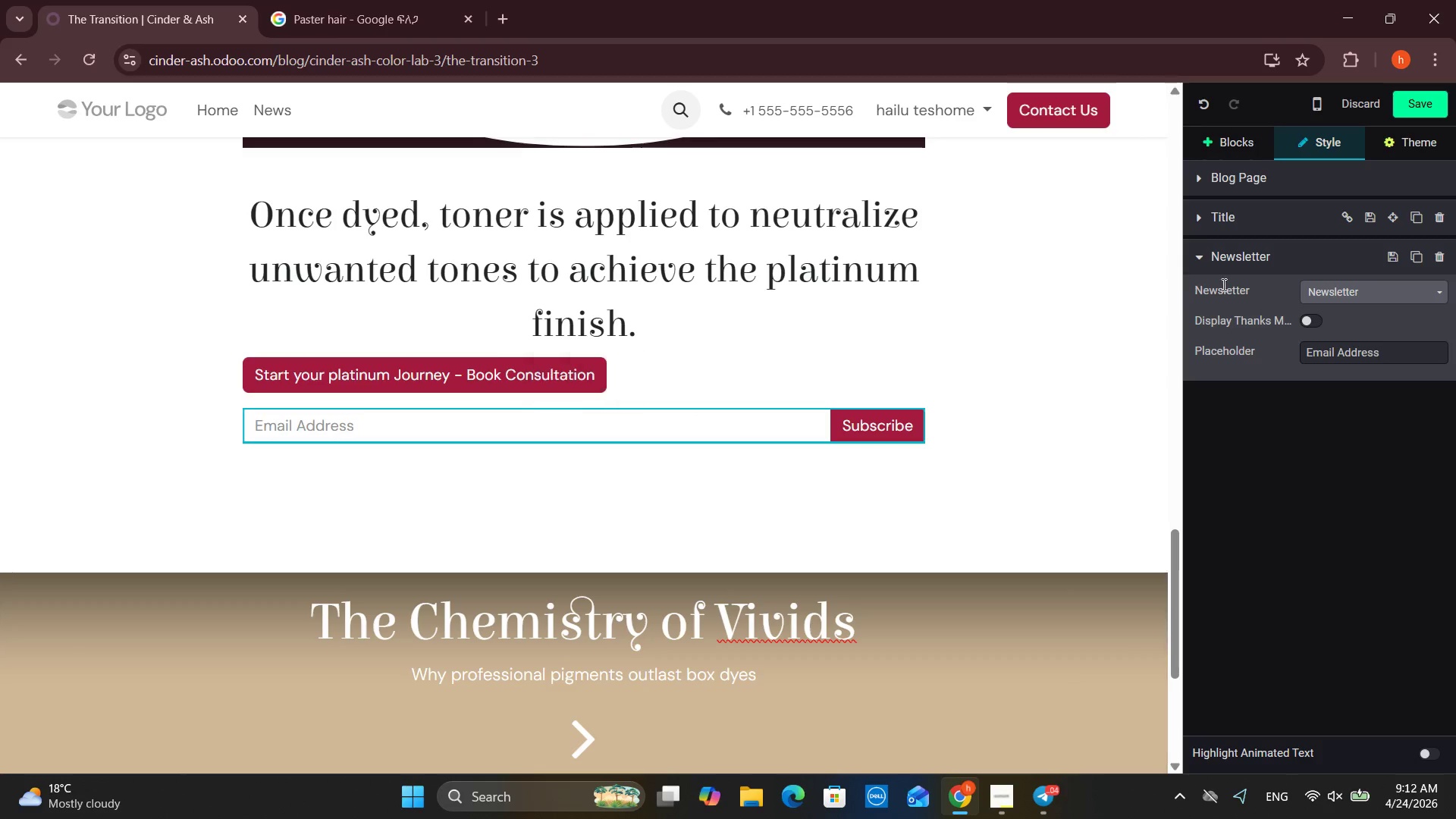 
left_click([1308, 322])
 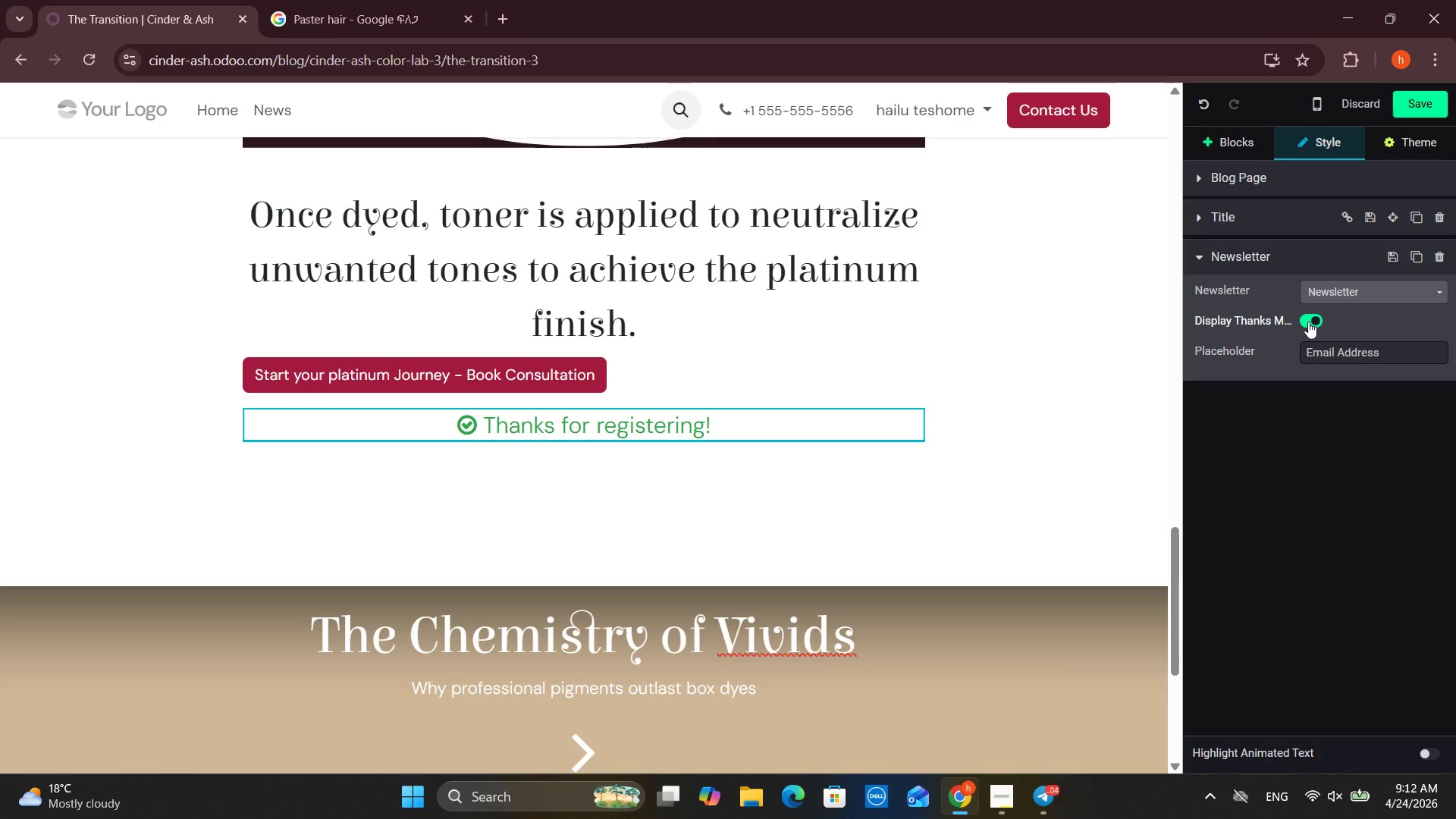 
left_click([1307, 322])
 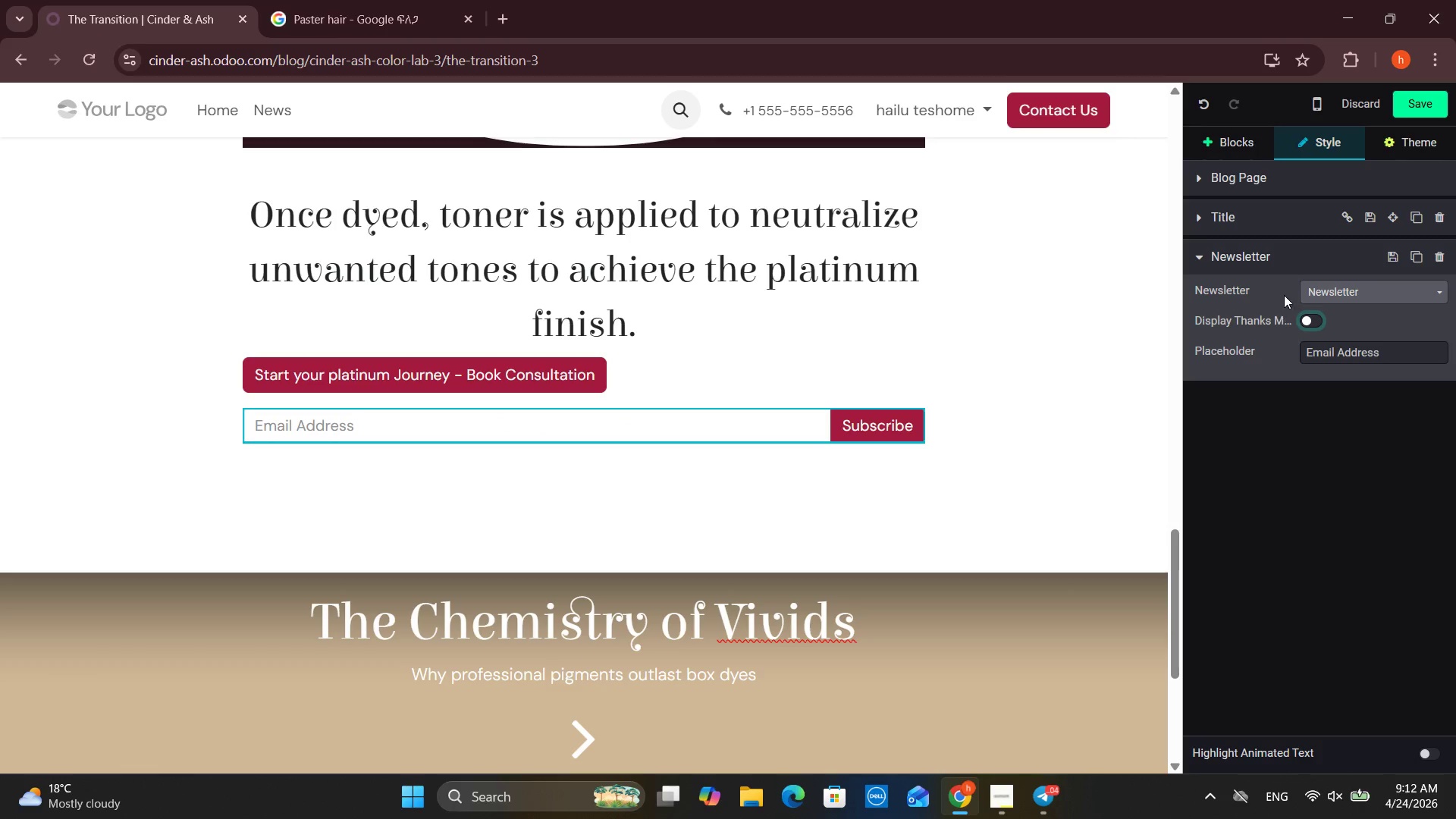 
left_click([1335, 293])
 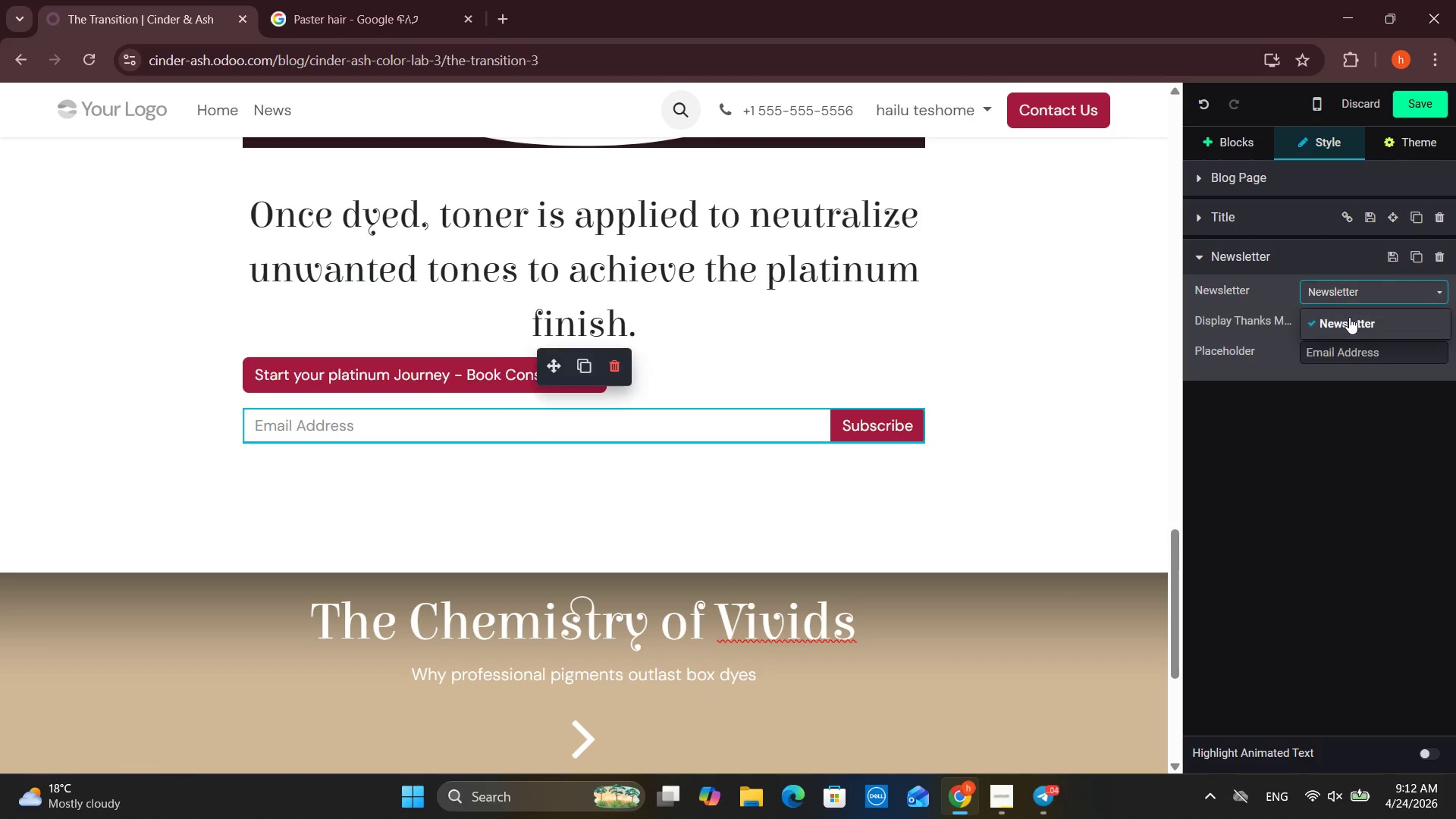 
left_click([1350, 318])
 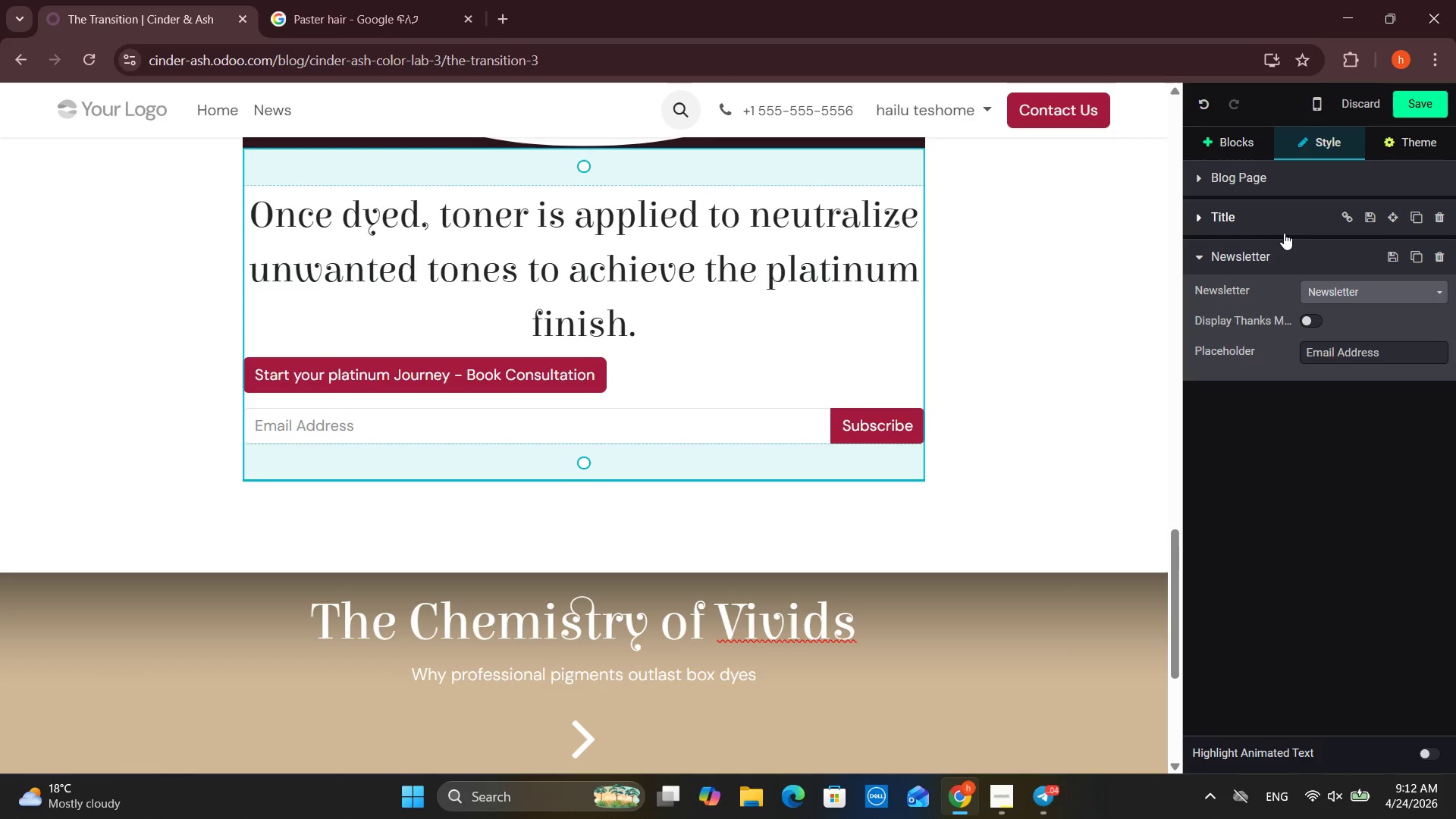 
left_click([1284, 233])
 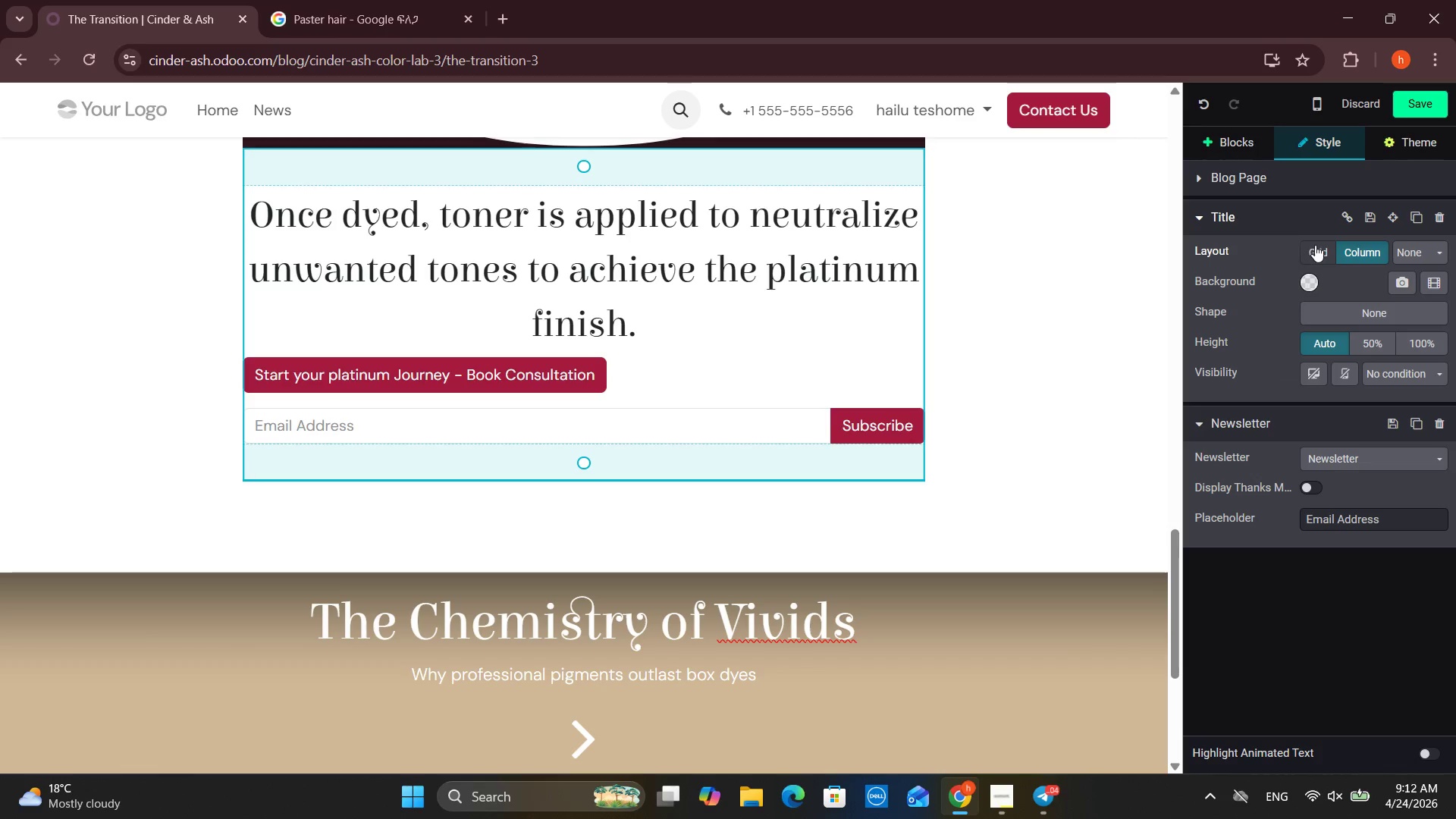 
left_click_drag(start_coordinate=[1320, 247], to_coordinate=[1353, 325])
 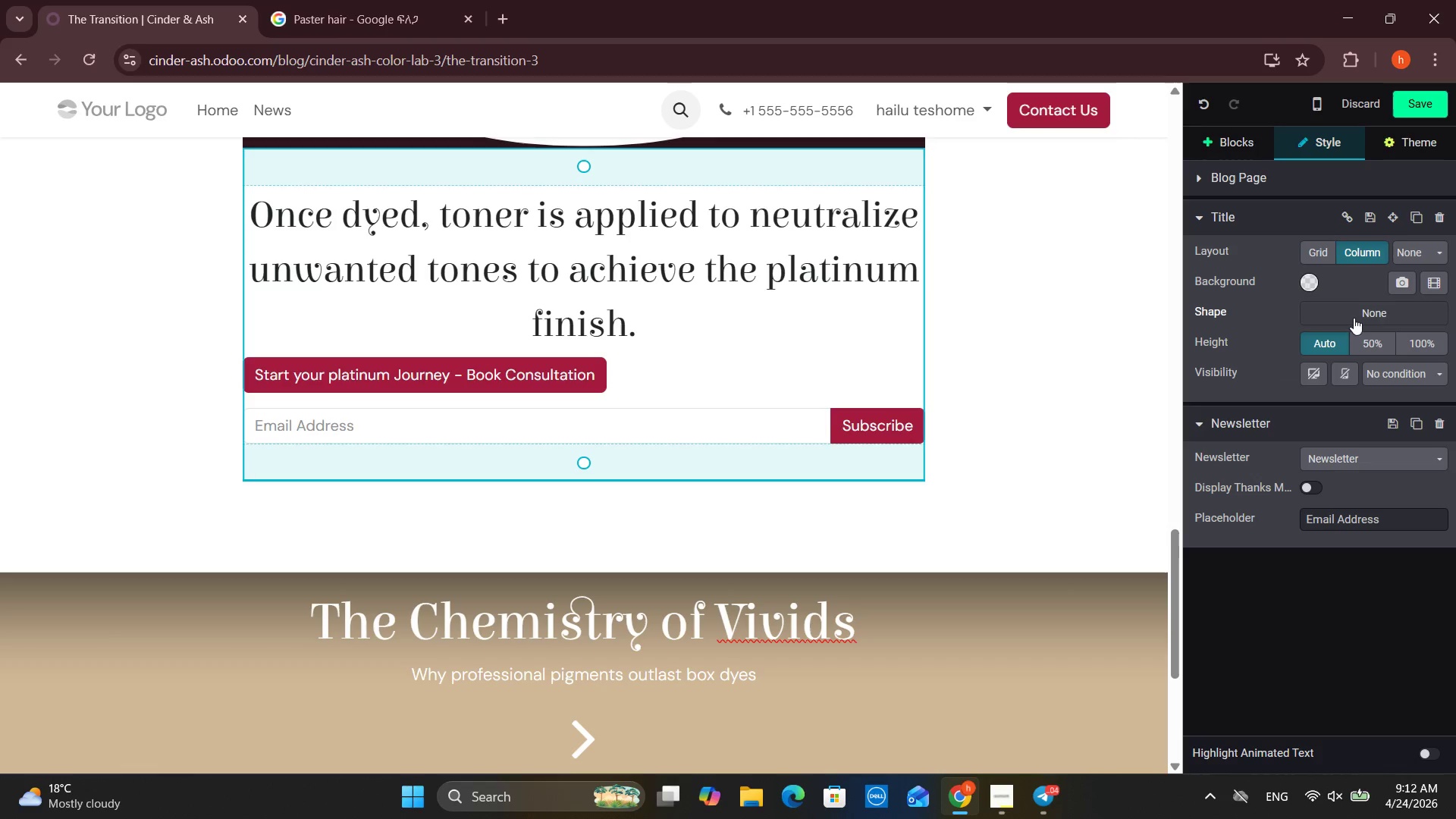 
left_click([1354, 317])
 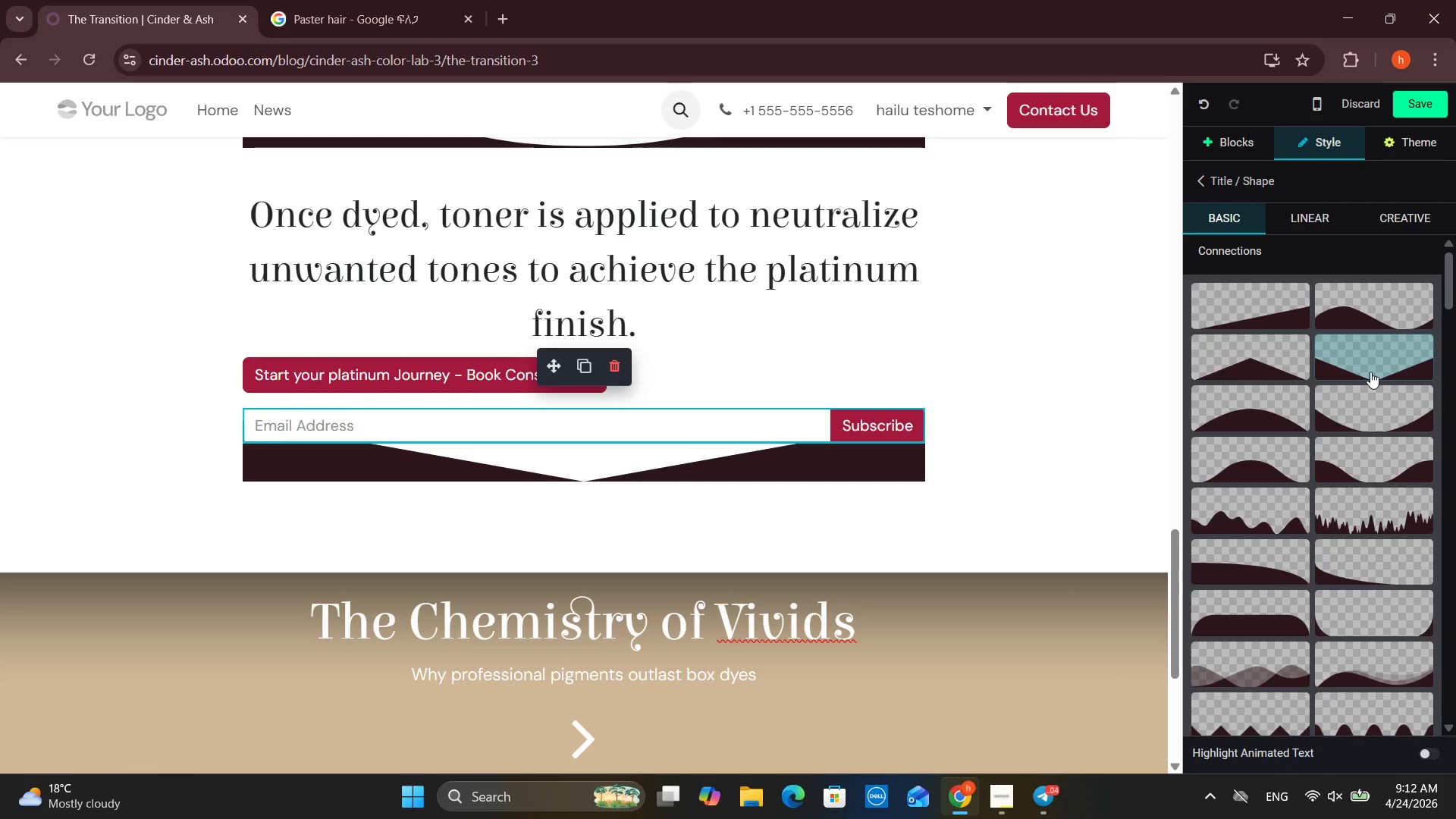 
left_click([1359, 341])
 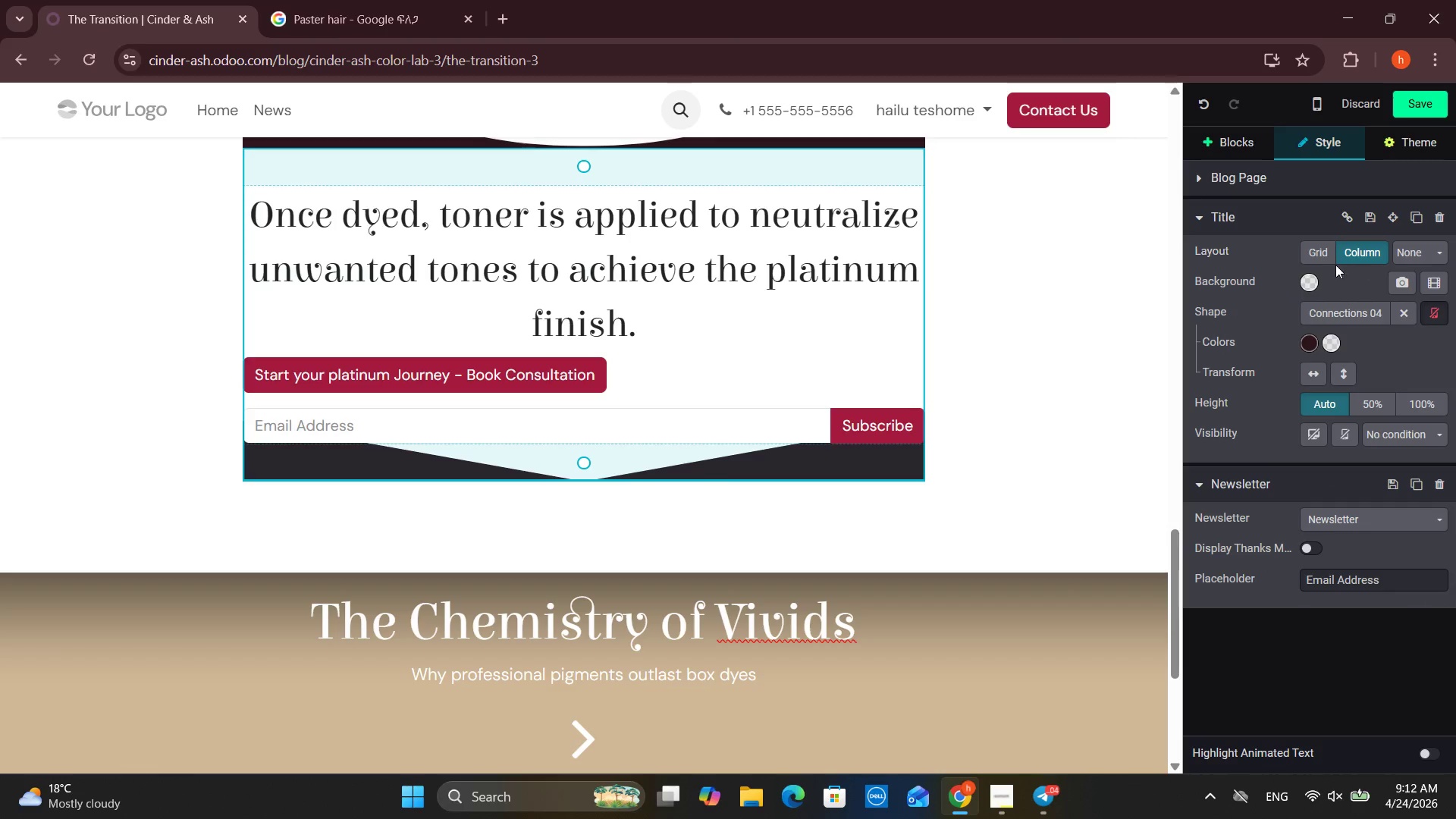 
left_click([1239, 170])
 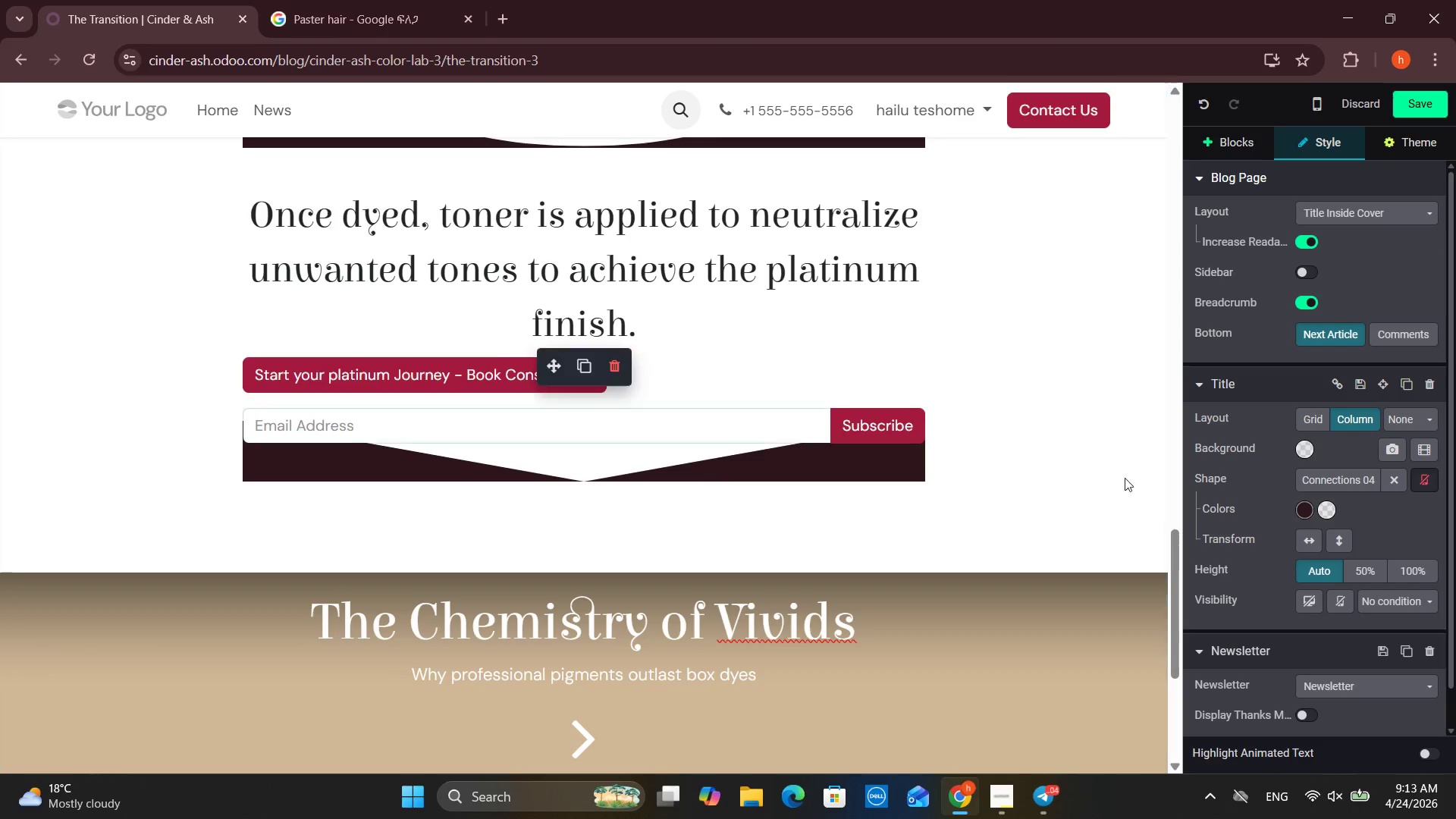 
left_click([983, 499])
 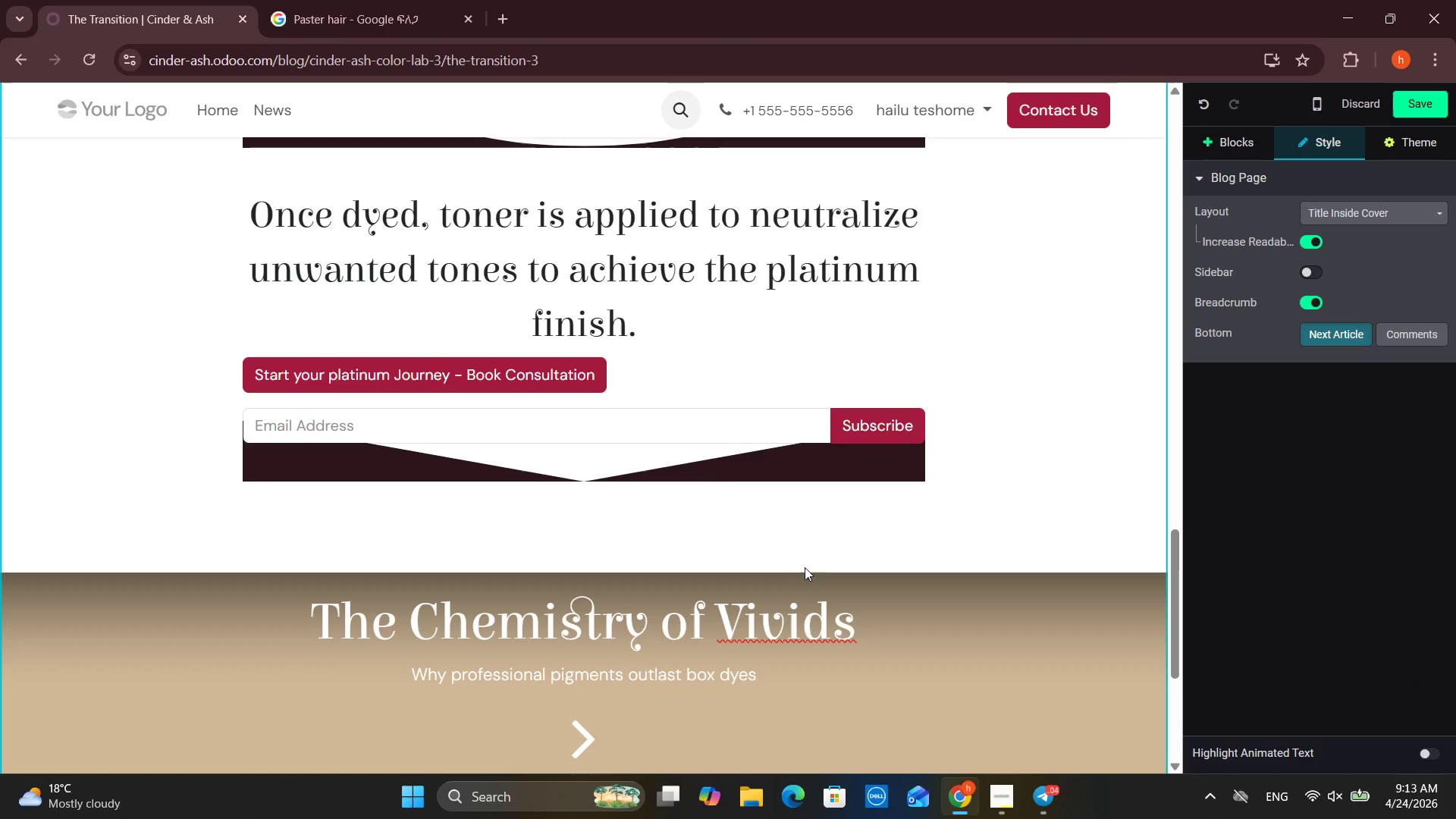 
scroll: coordinate [781, 566], scroll_direction: up, amount: 11.0
 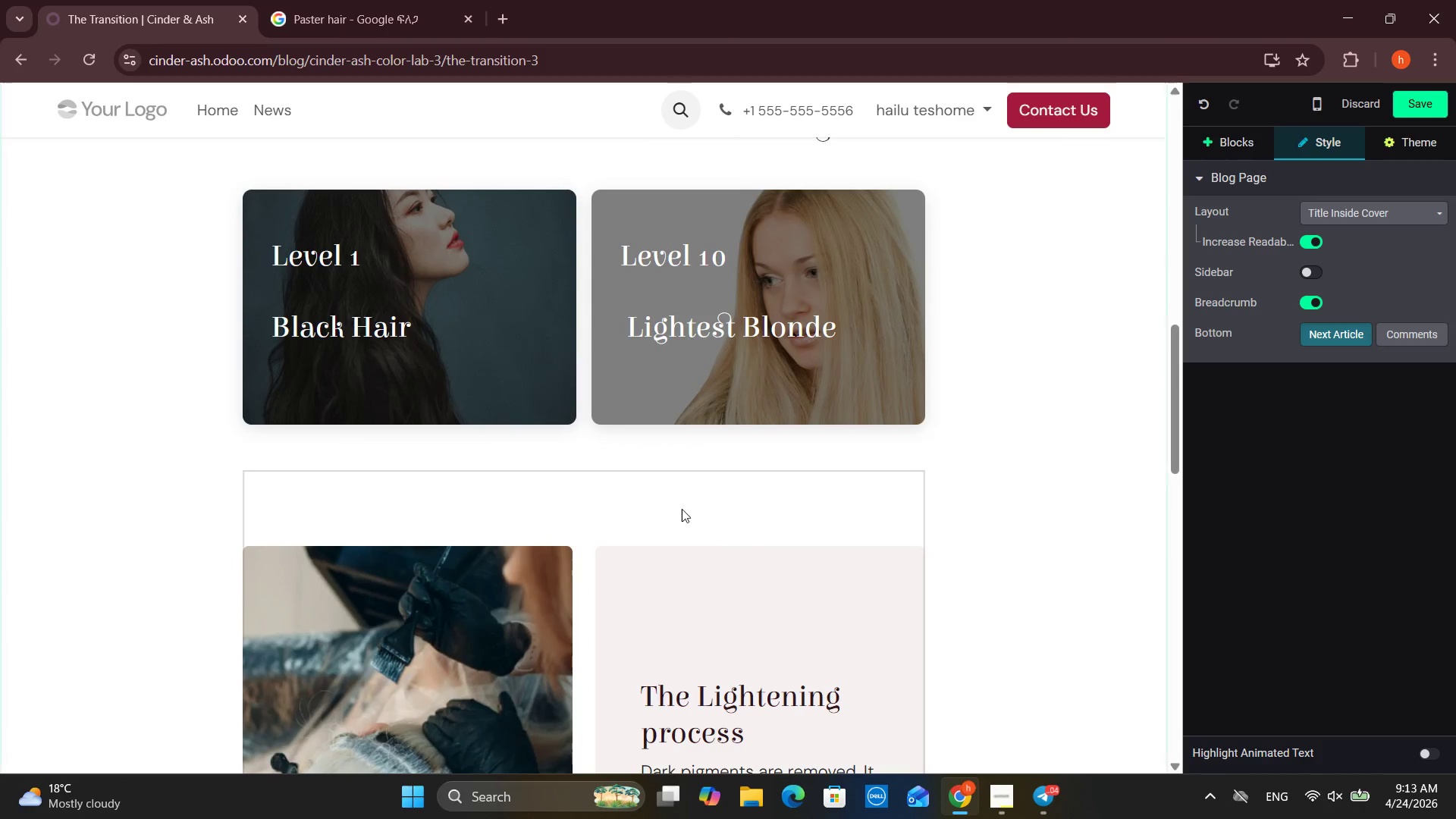 
left_click([657, 488])
 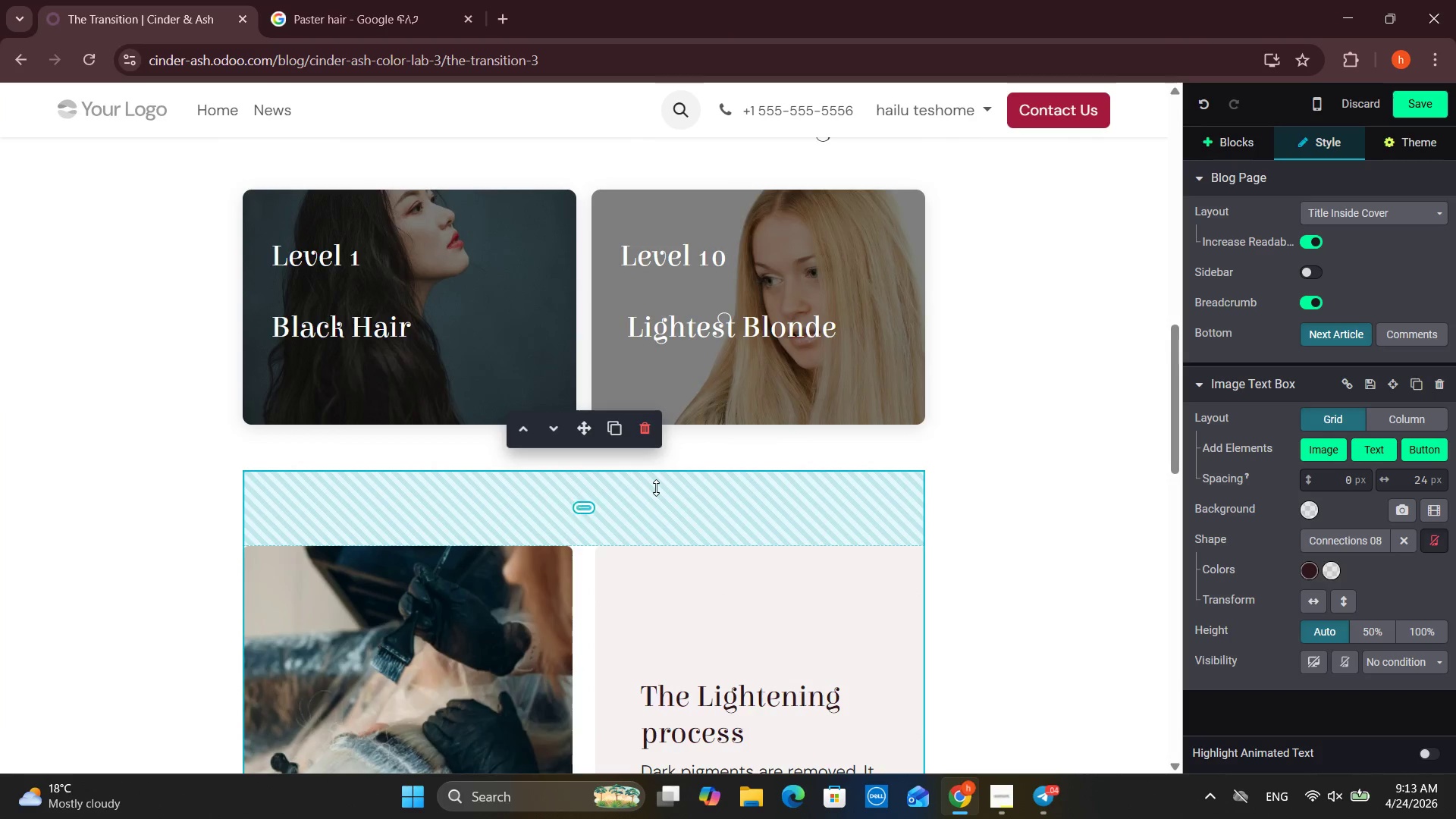 
scroll: coordinate [1035, 468], scroll_direction: down, amount: 2.0
 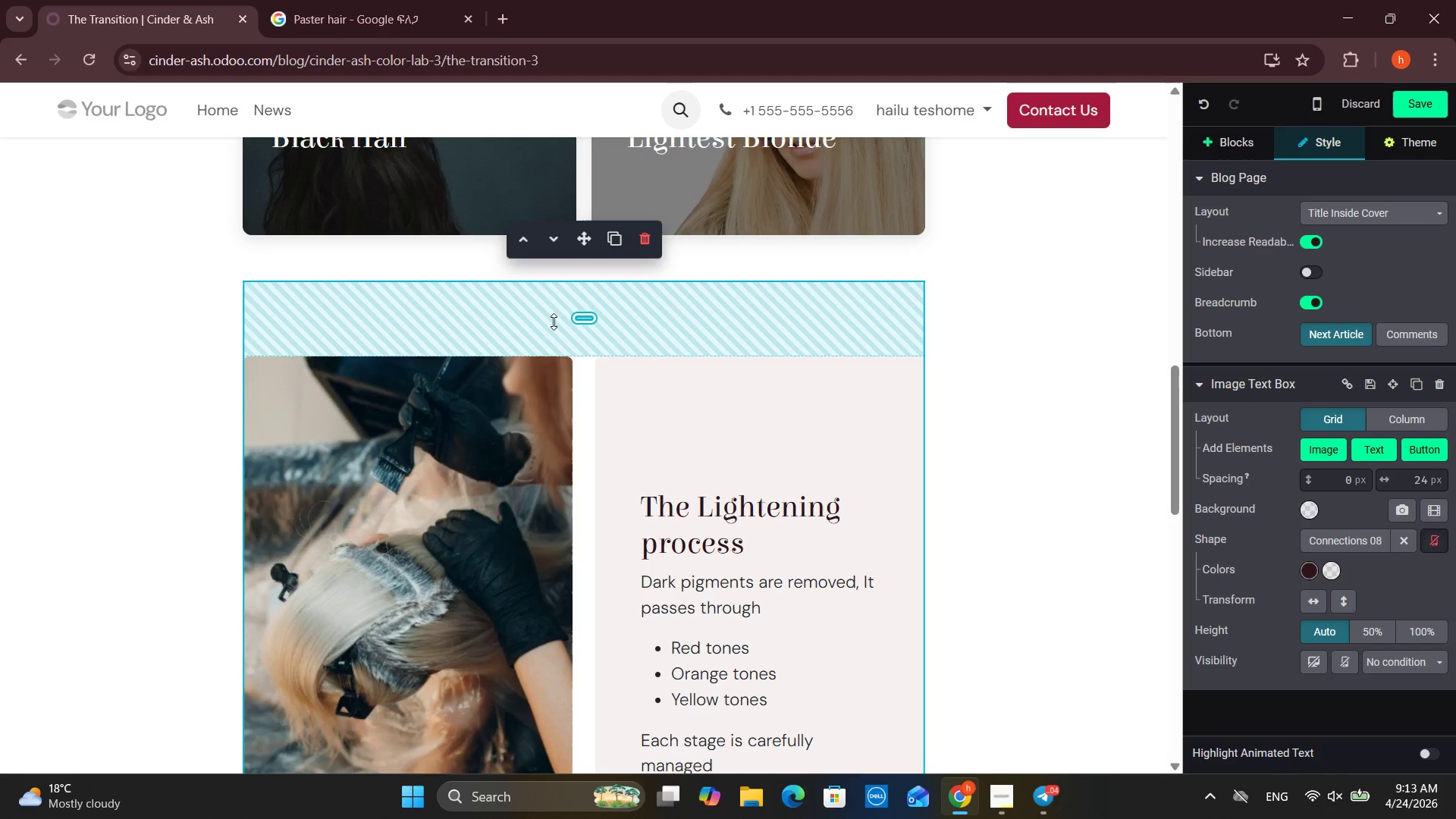 
left_click_drag(start_coordinate=[586, 320], to_coordinate=[586, 265])
 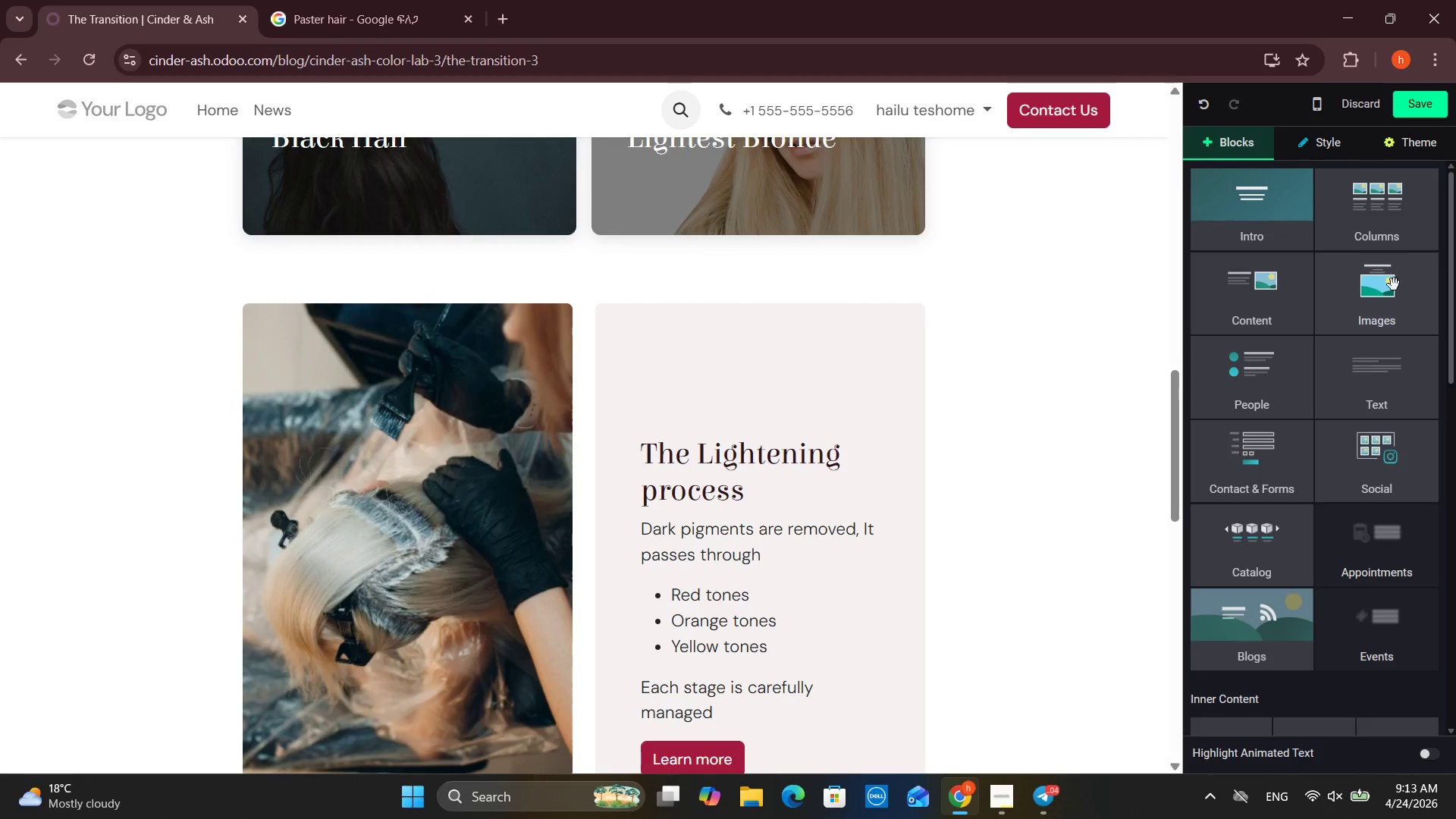 
scroll: coordinate [1367, 392], scroll_direction: down, amount: 5.0
 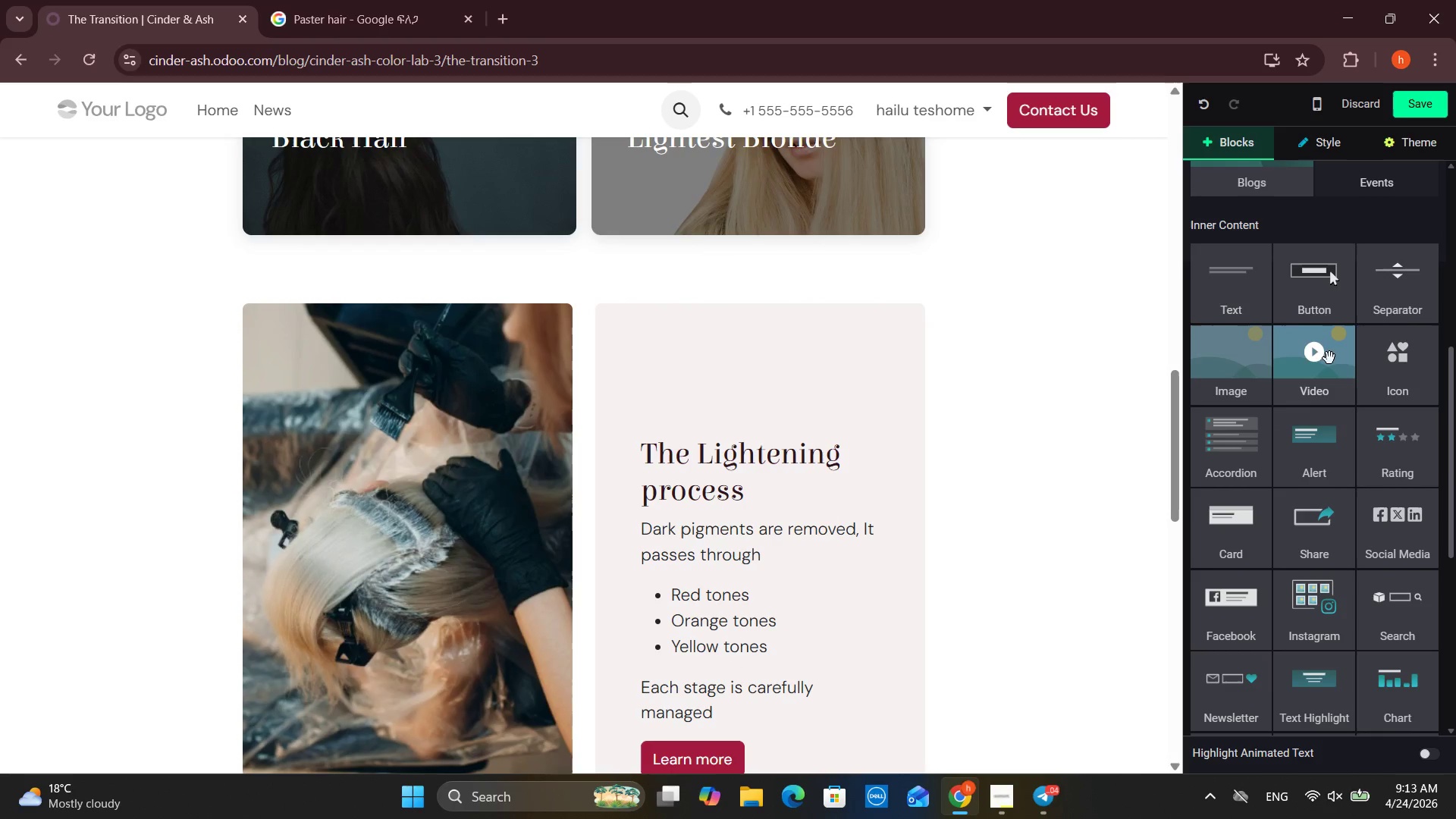 
scroll: coordinate [1360, 334], scroll_direction: up, amount: 2.0
 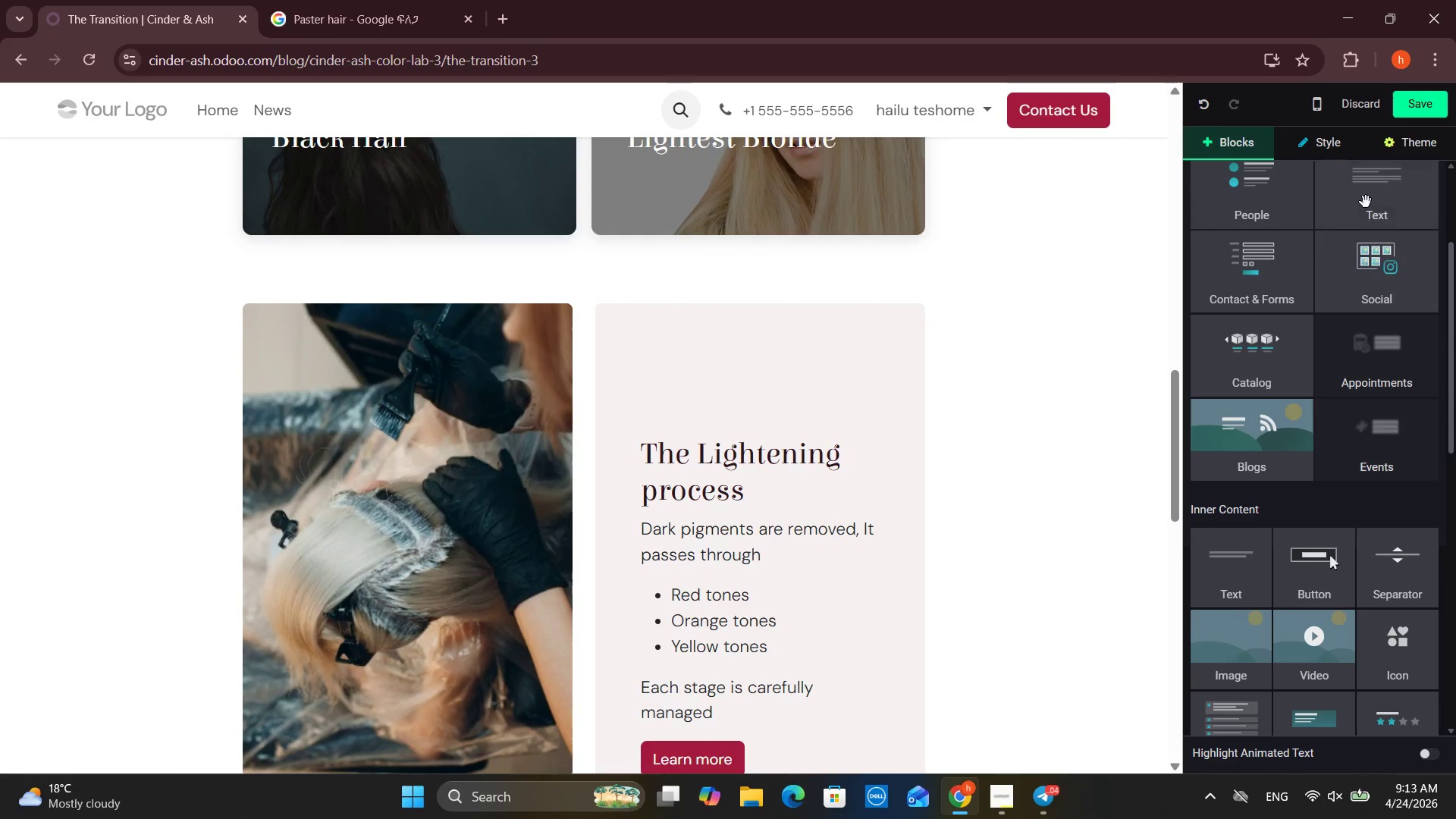 
left_click([1365, 198])
 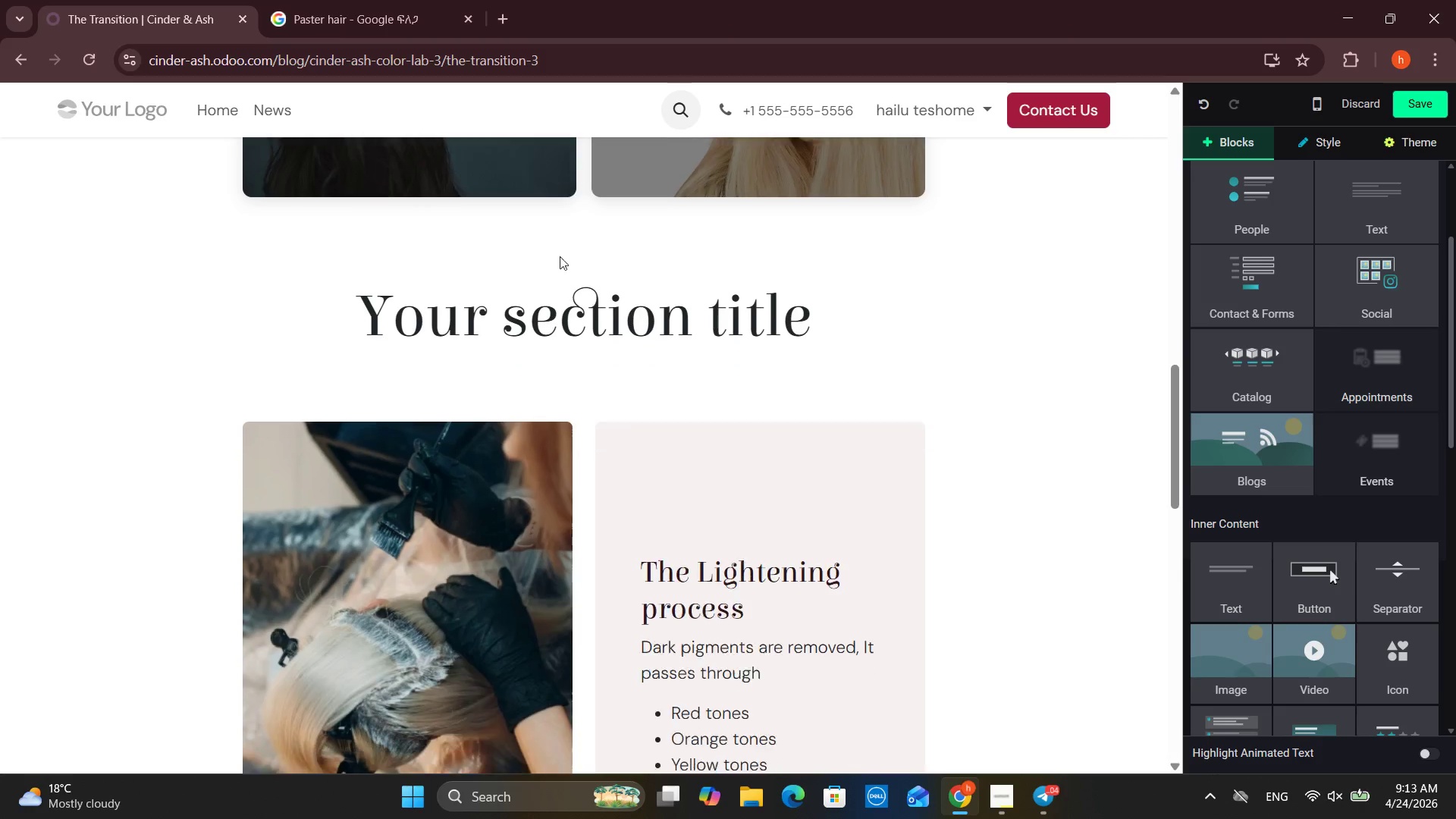 
left_click([587, 262])
 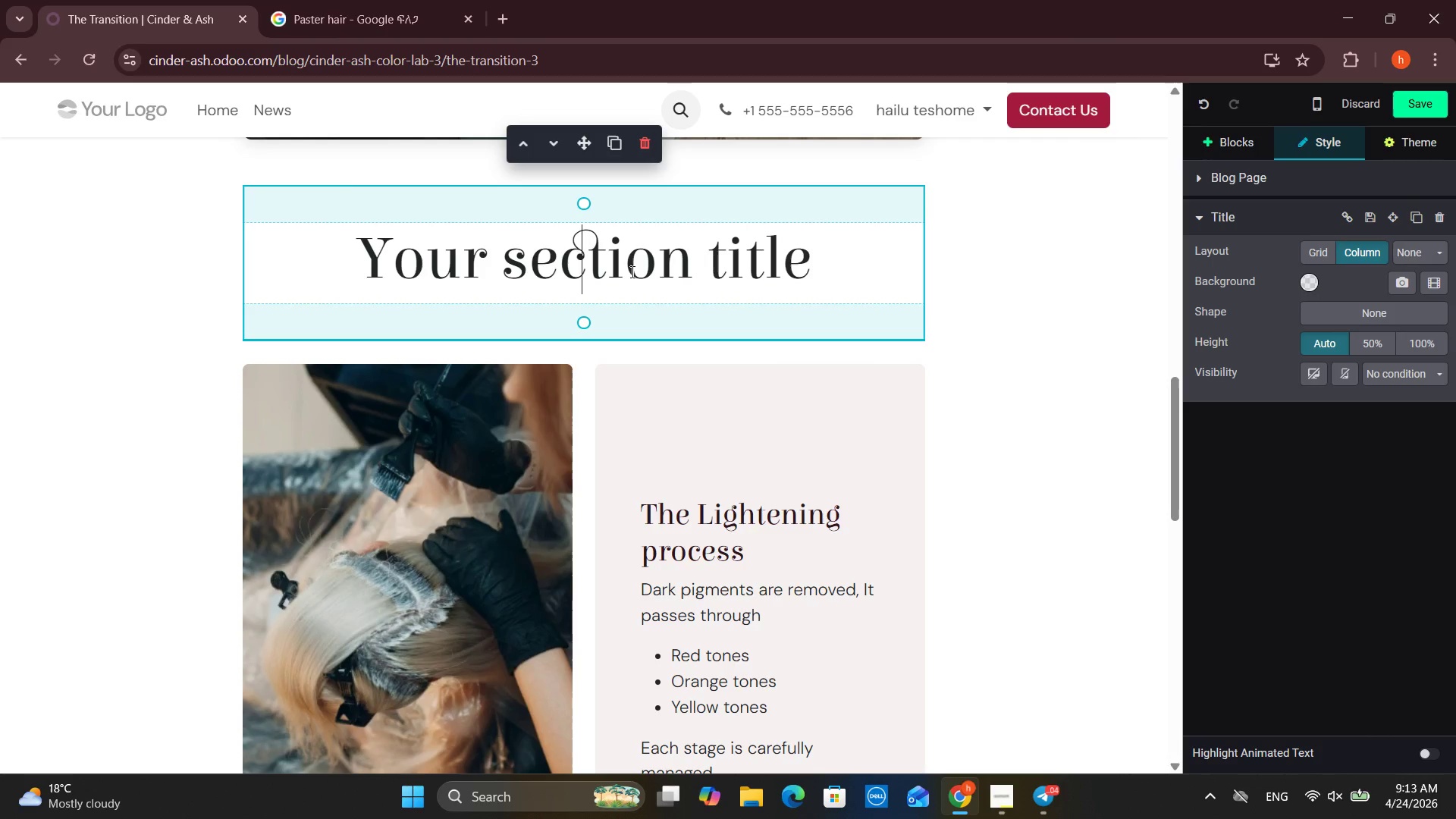 
wait(5.69)
 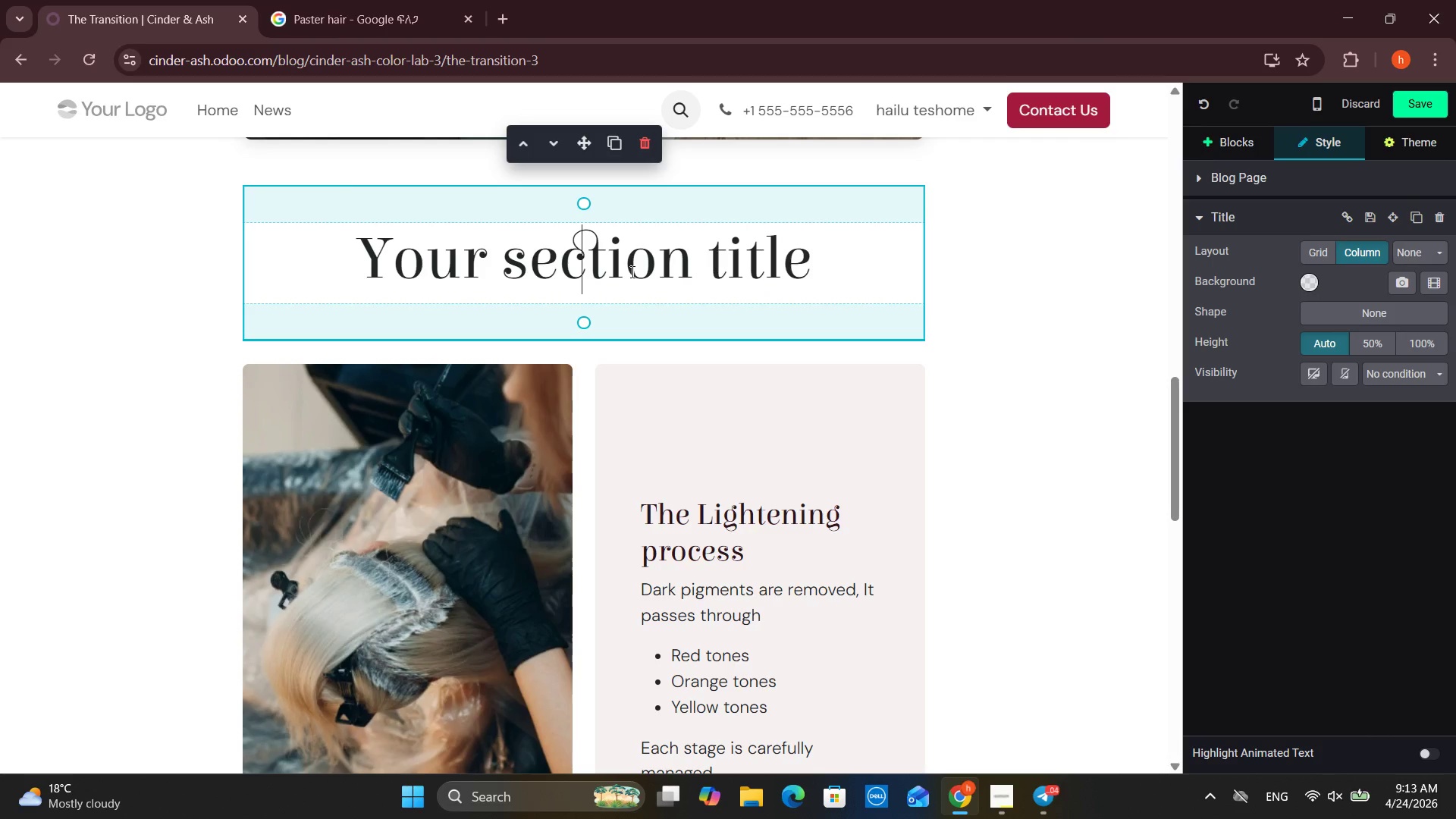 
left_click_drag(start_coordinate=[850, 290], to_coordinate=[347, 271])
 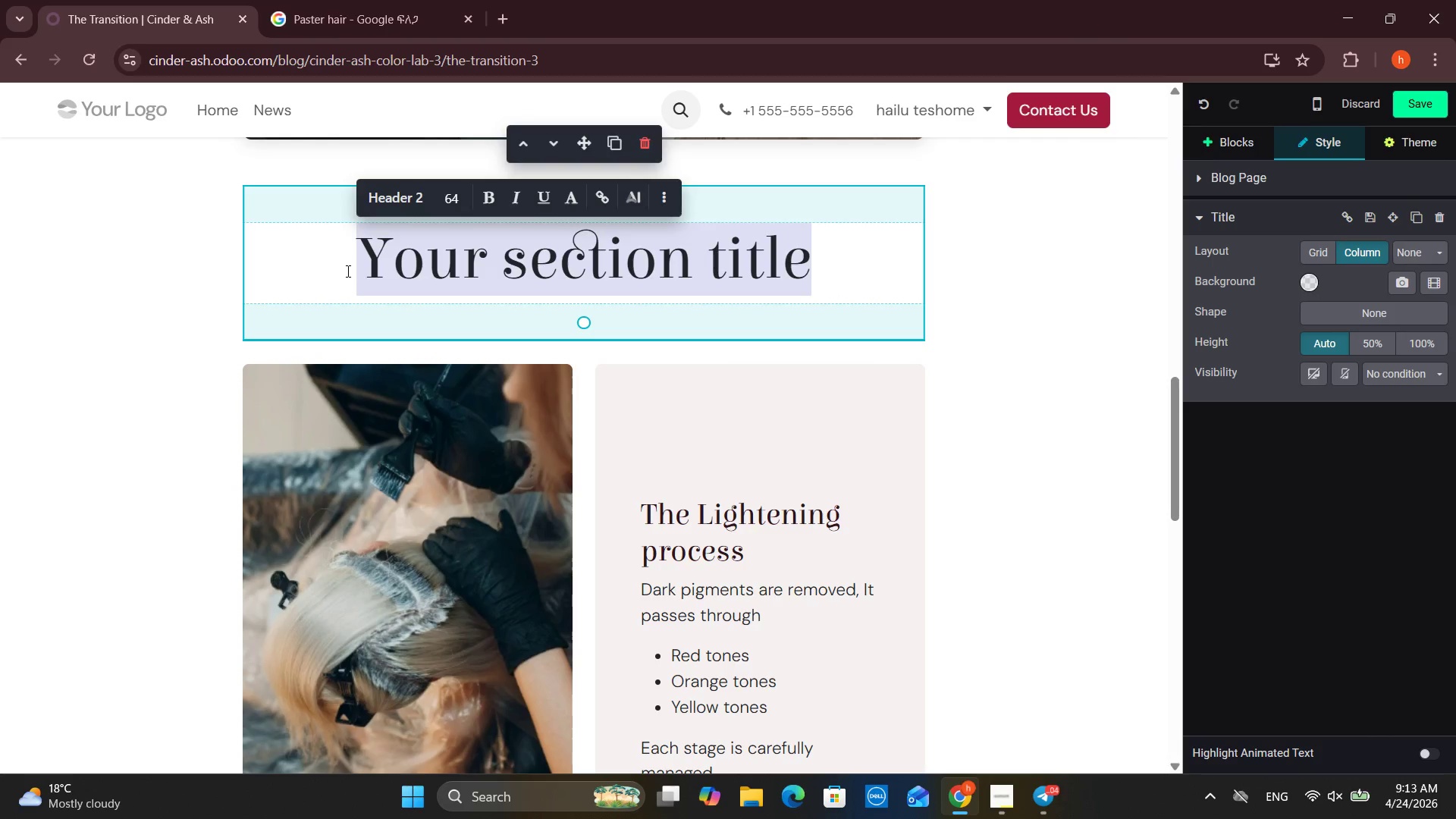 
type(The process needs multiple sessions)
 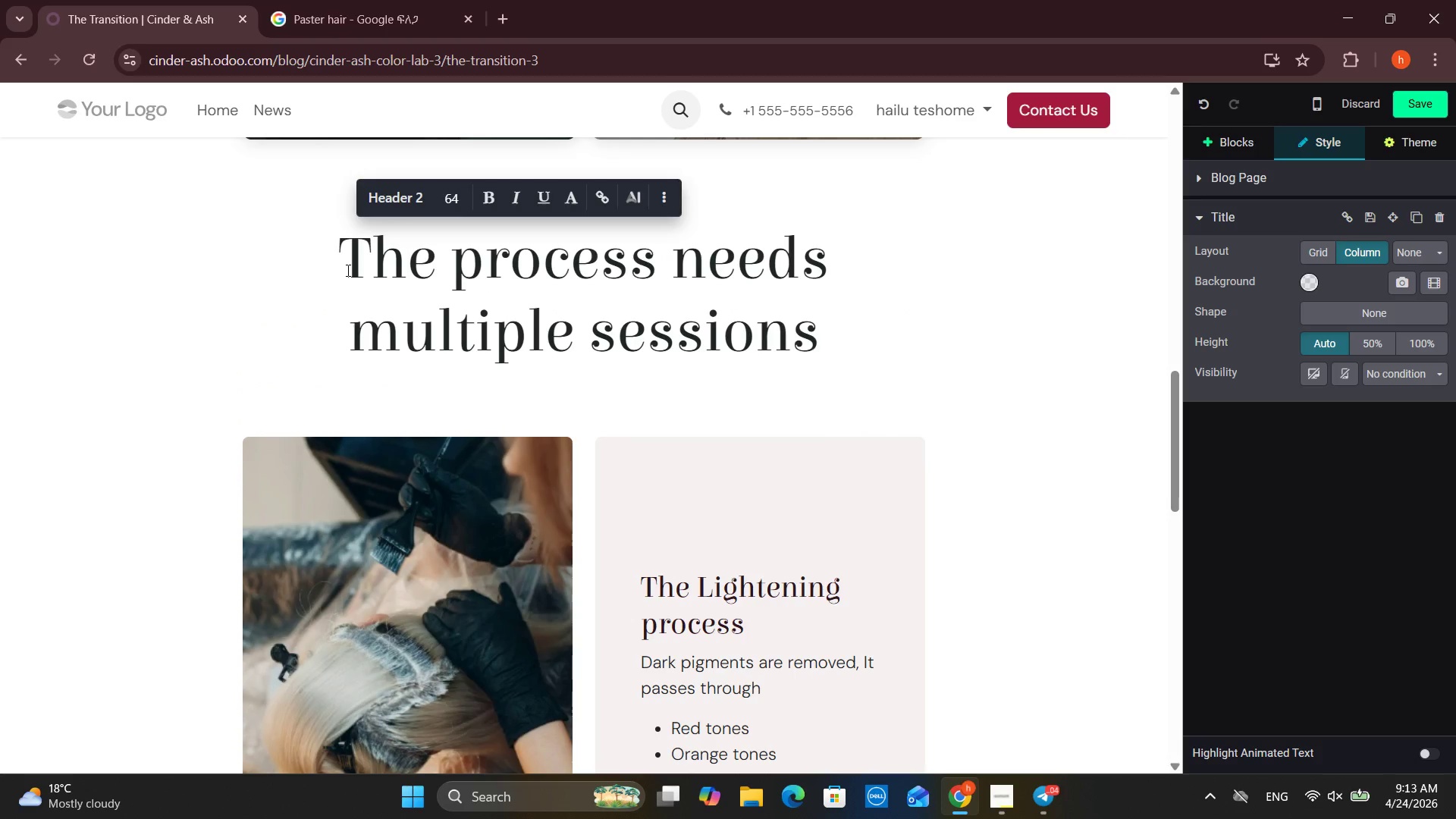 
key(Control+A)
 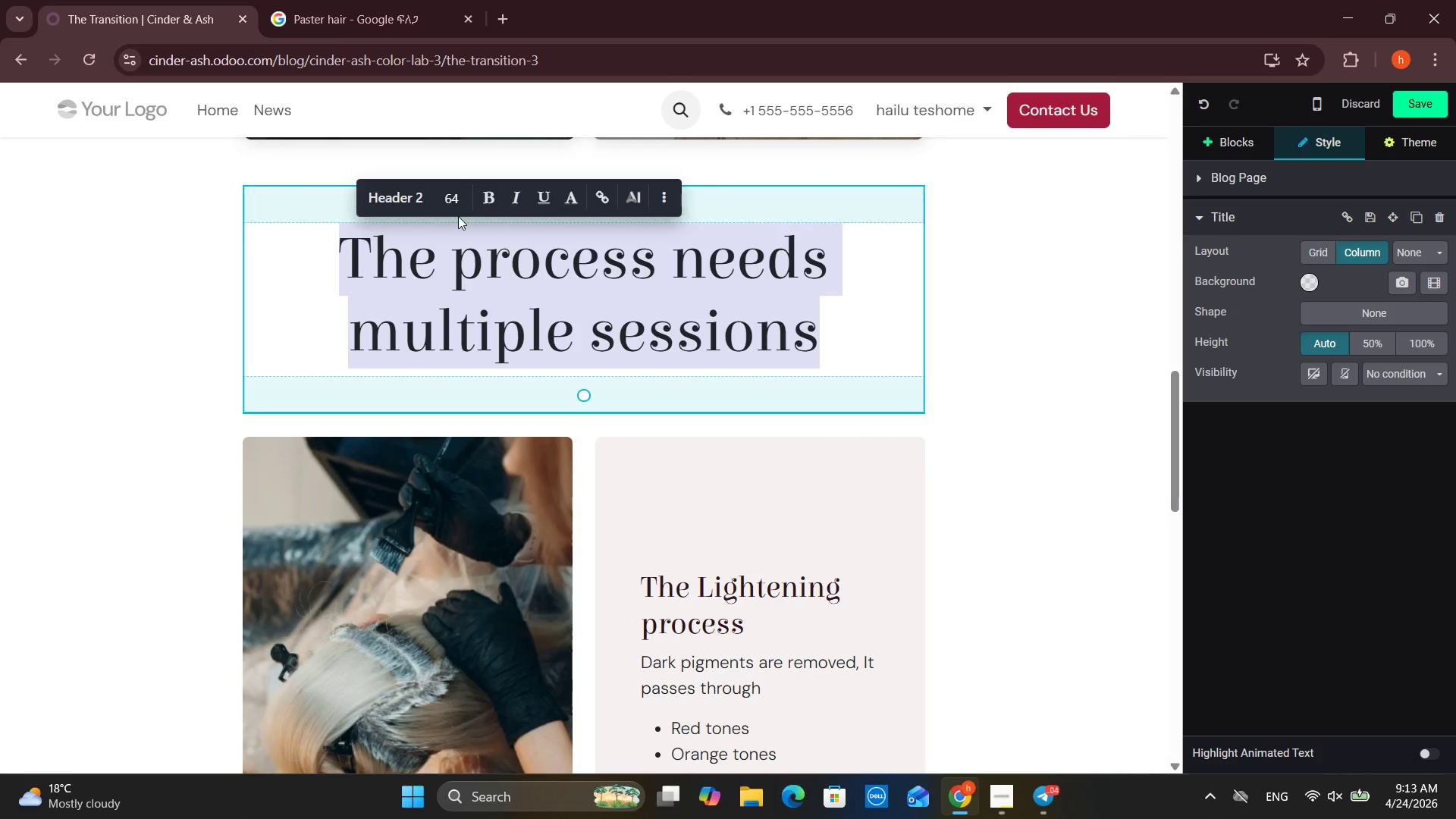 
left_click([459, 209])
 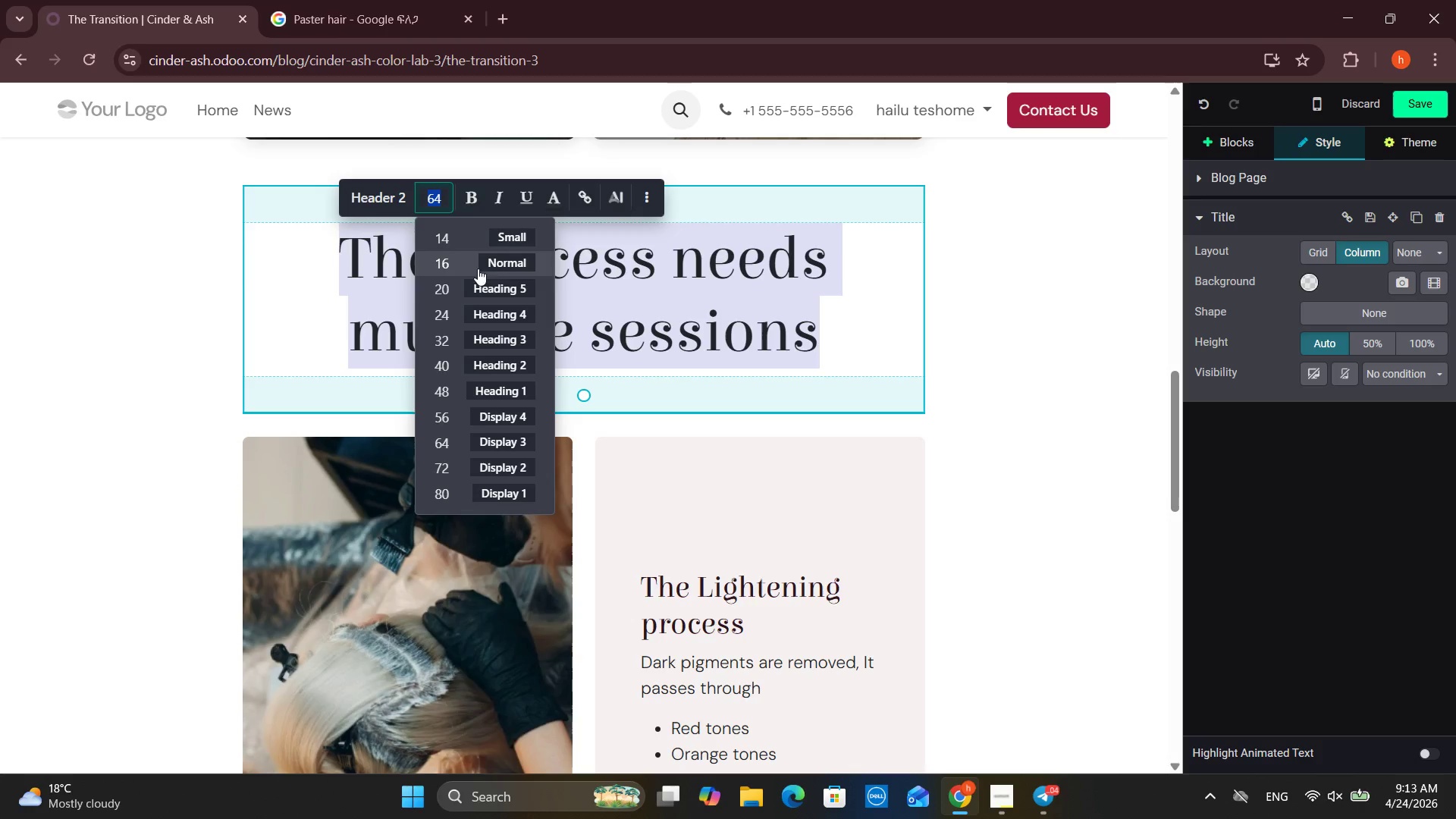 
left_click([477, 281])
 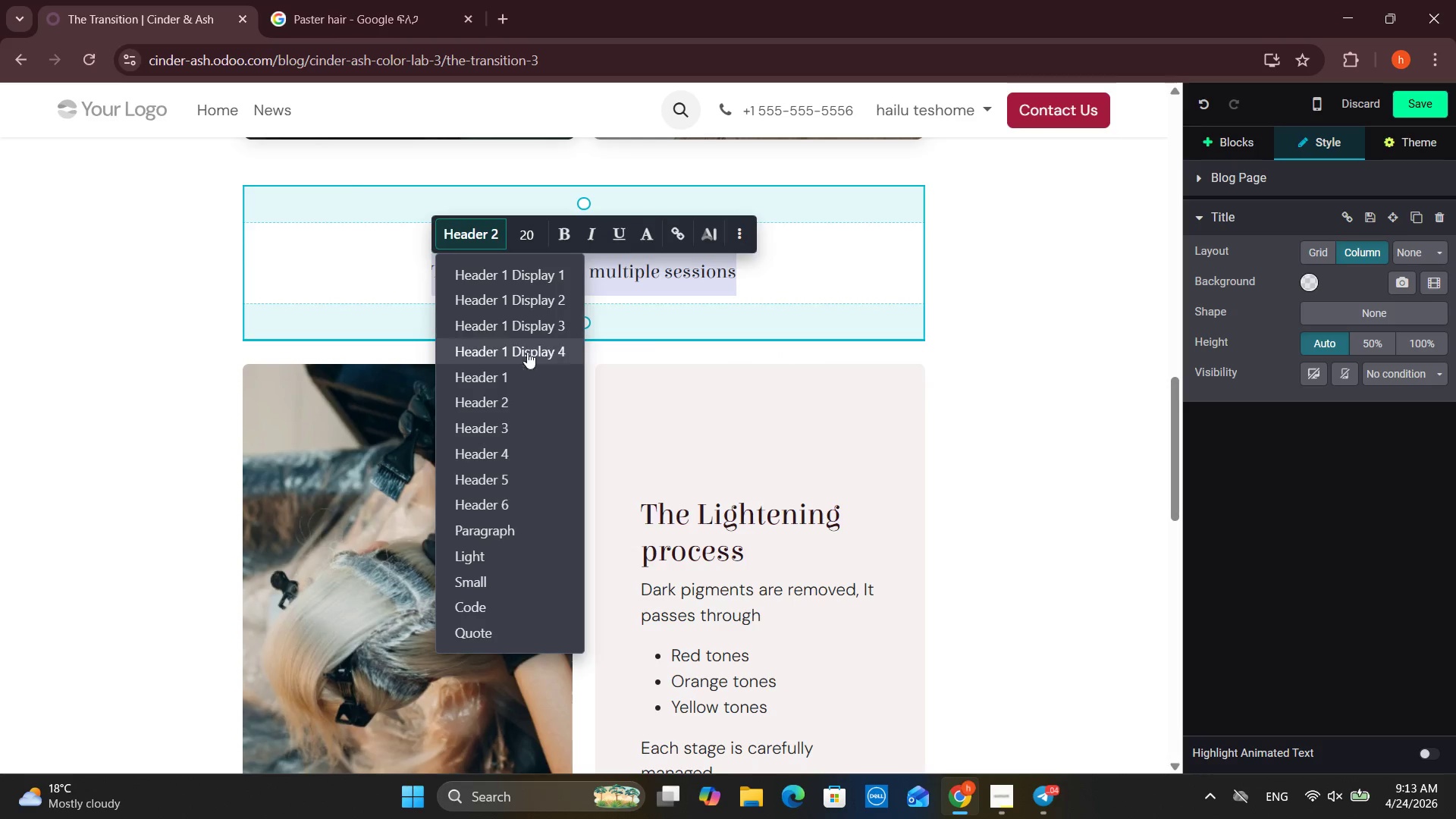 
left_click([527, 395])
 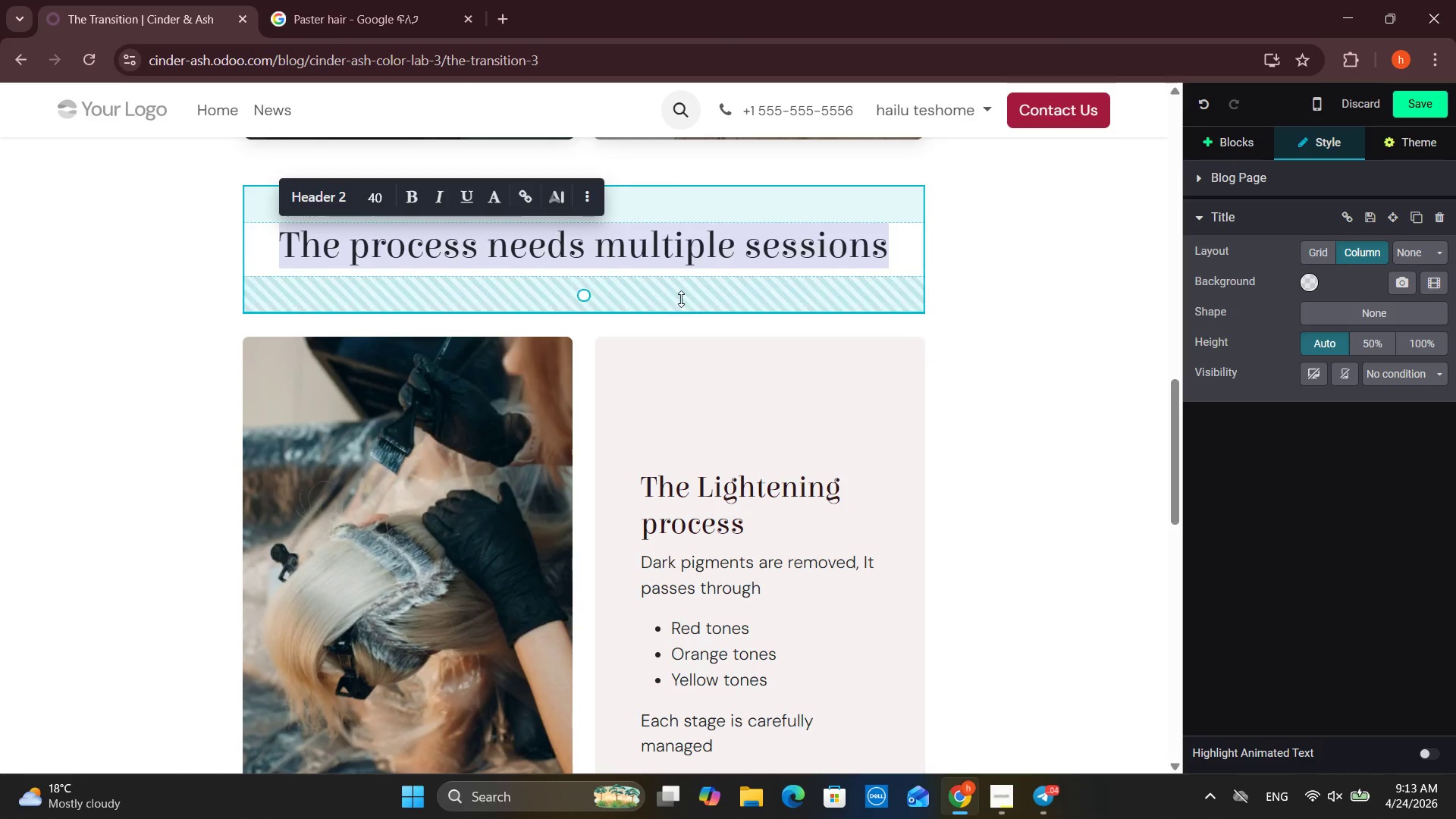 
left_click([958, 306])
 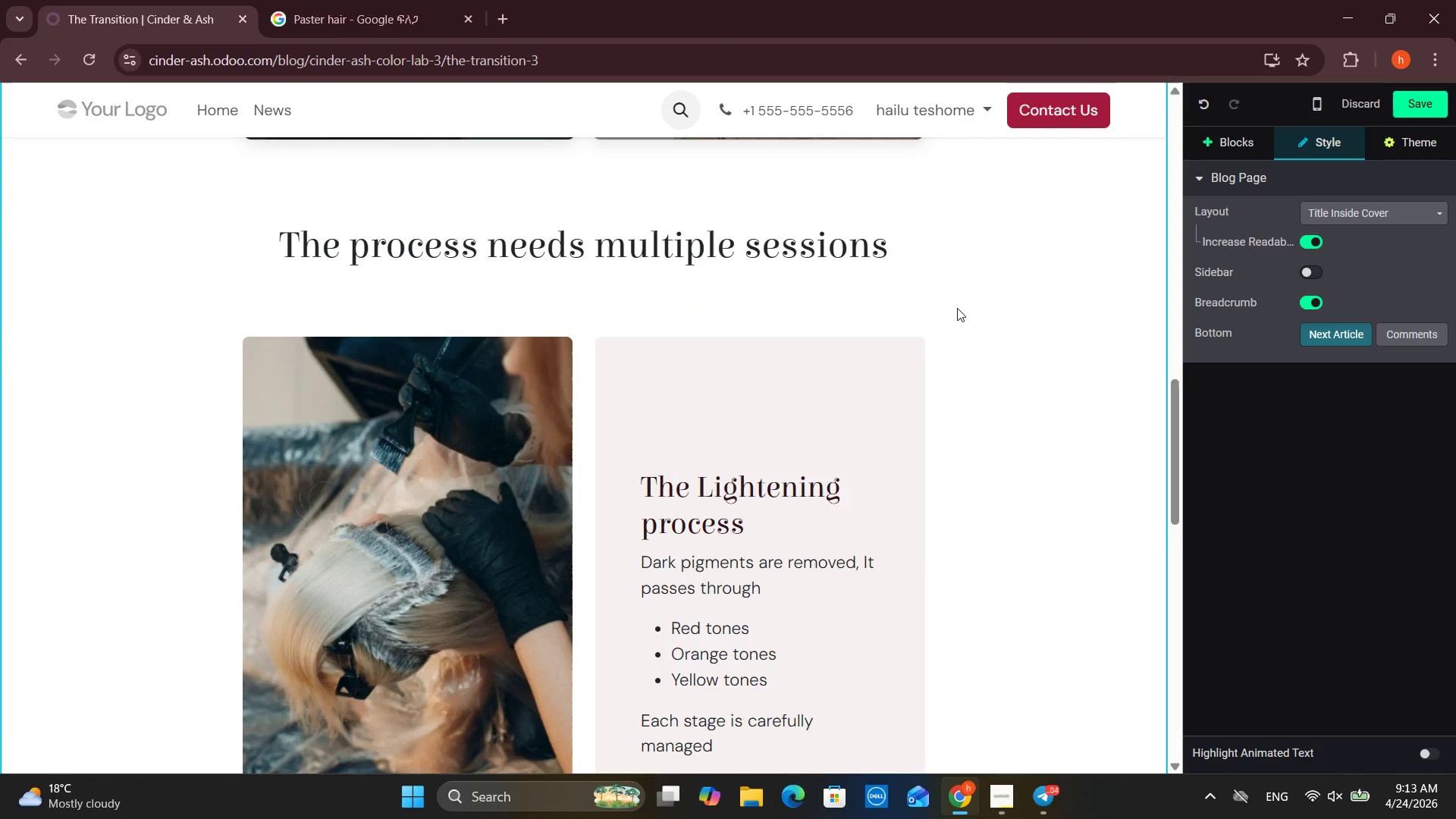 
scroll: coordinate [946, 299], scroll_direction: down, amount: 14.0
 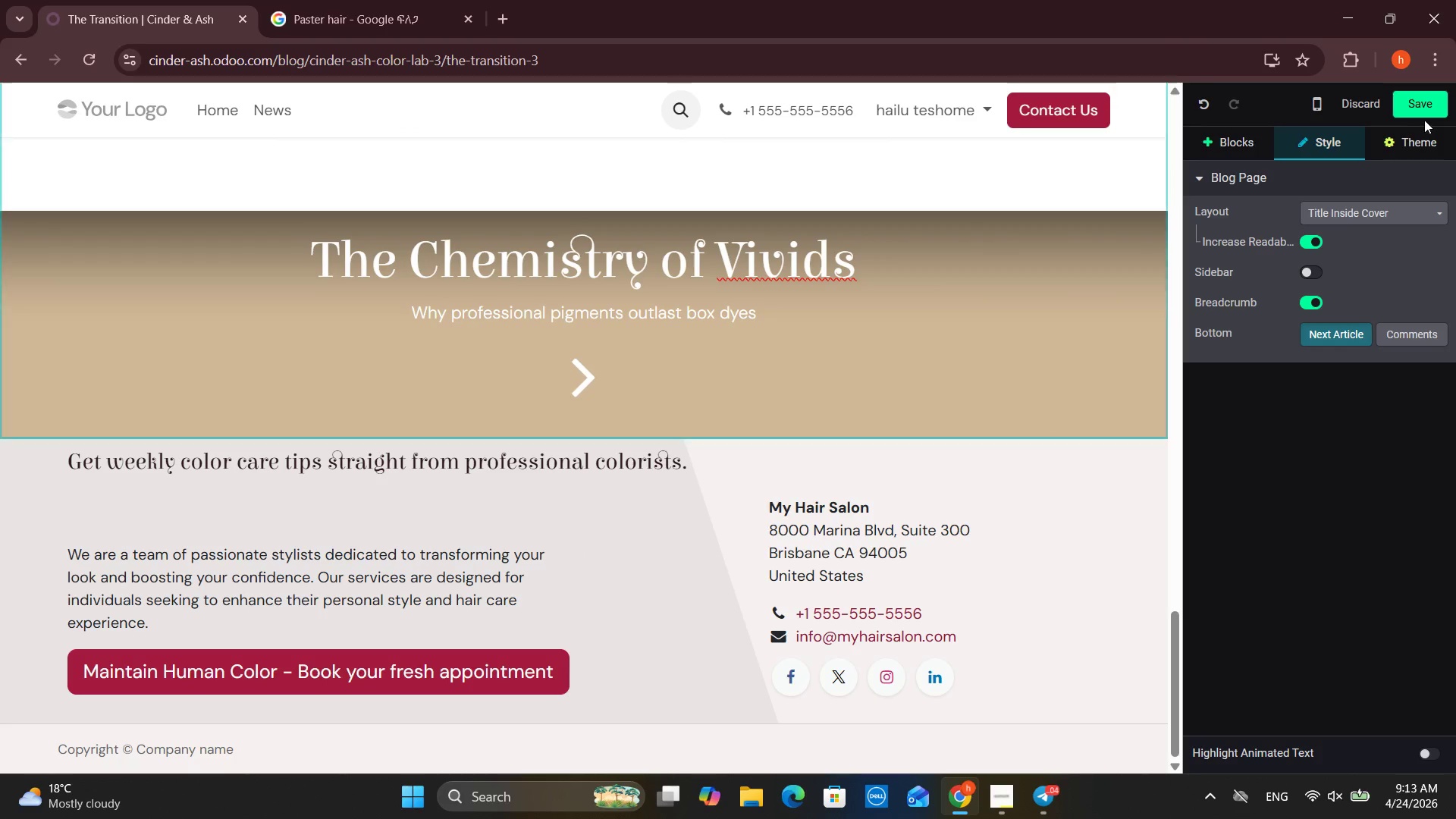 
left_click([1414, 107])
 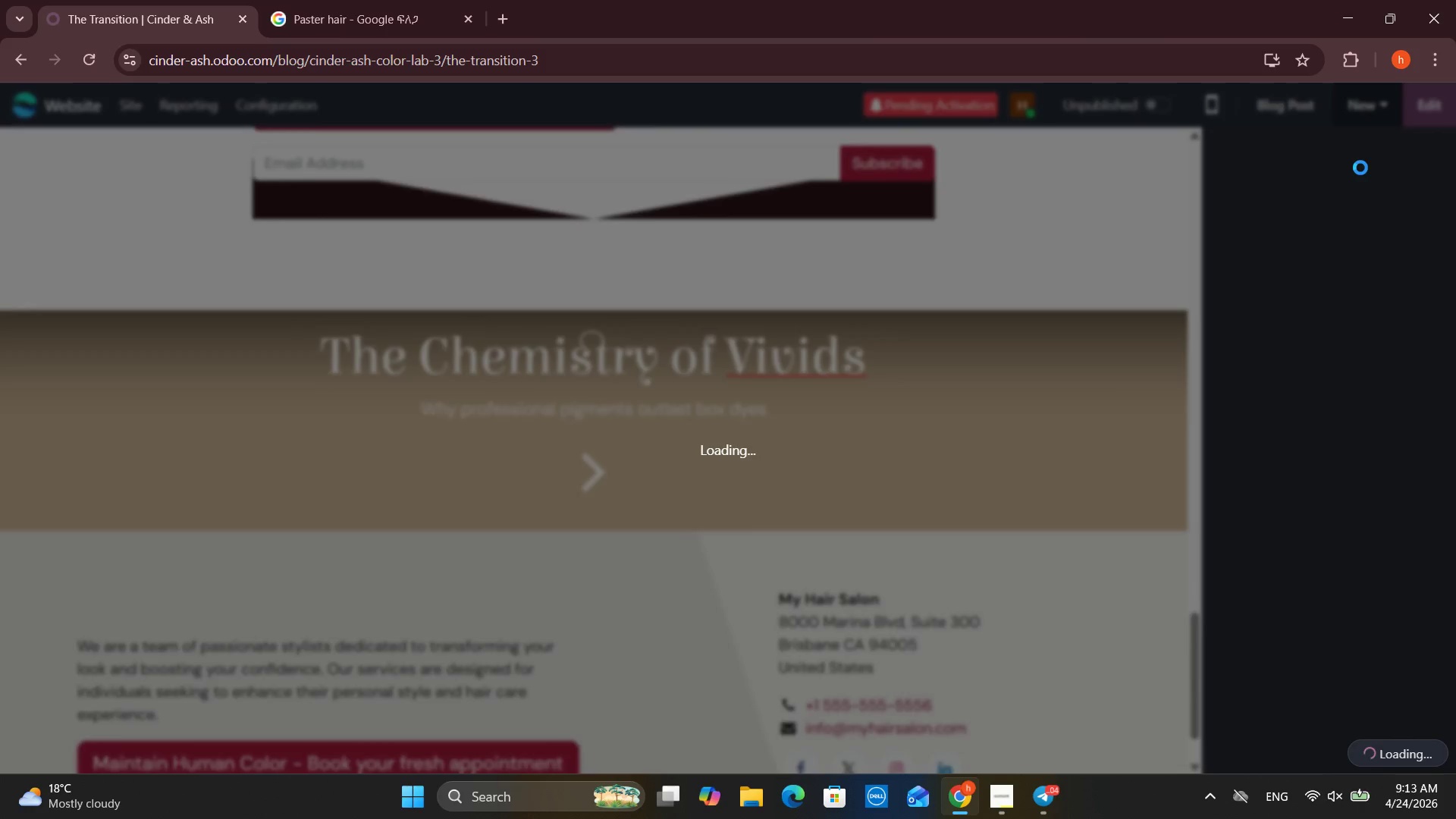 
mouse_move([1336, 182])
 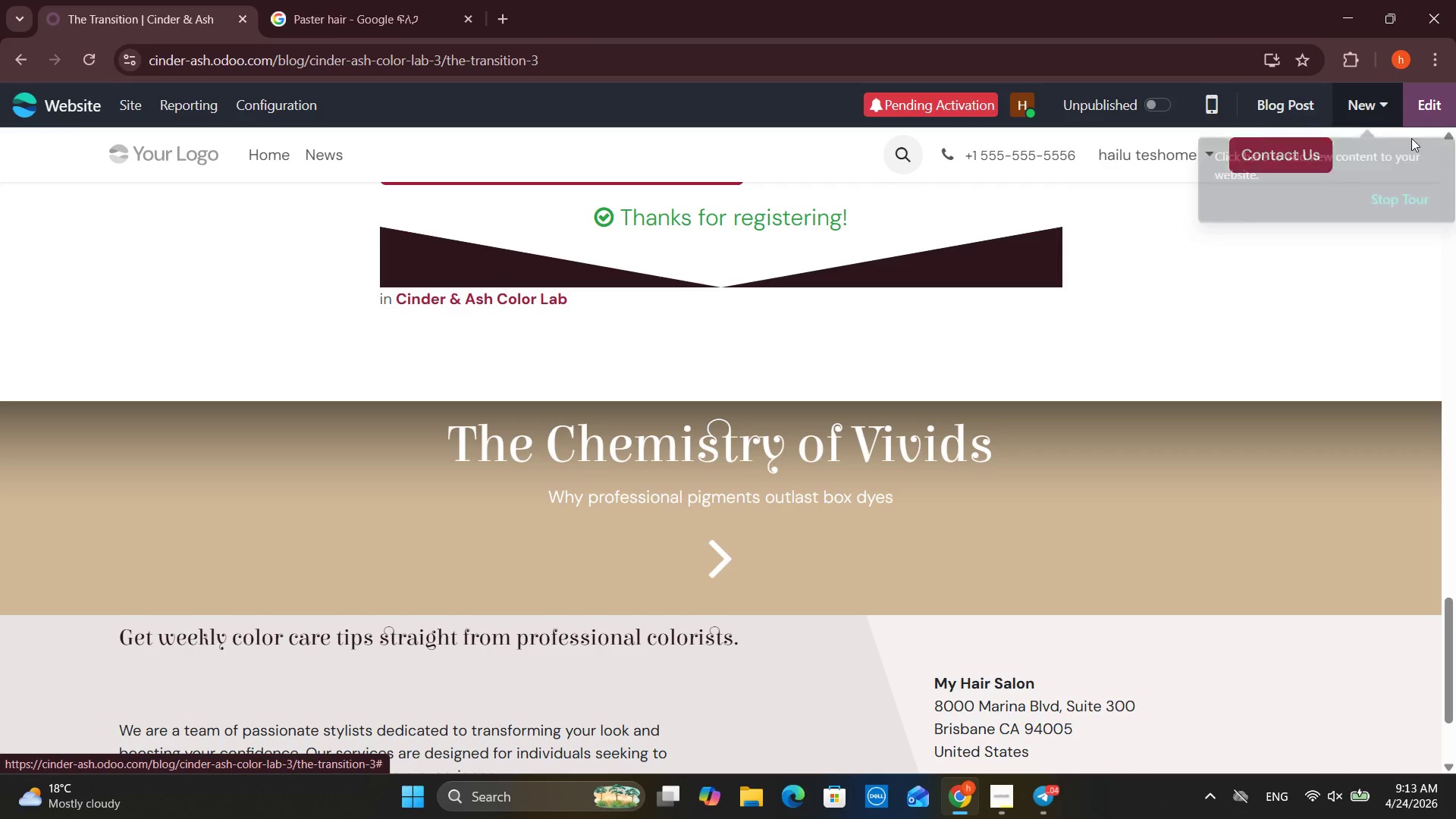 
left_click([1371, 110])
 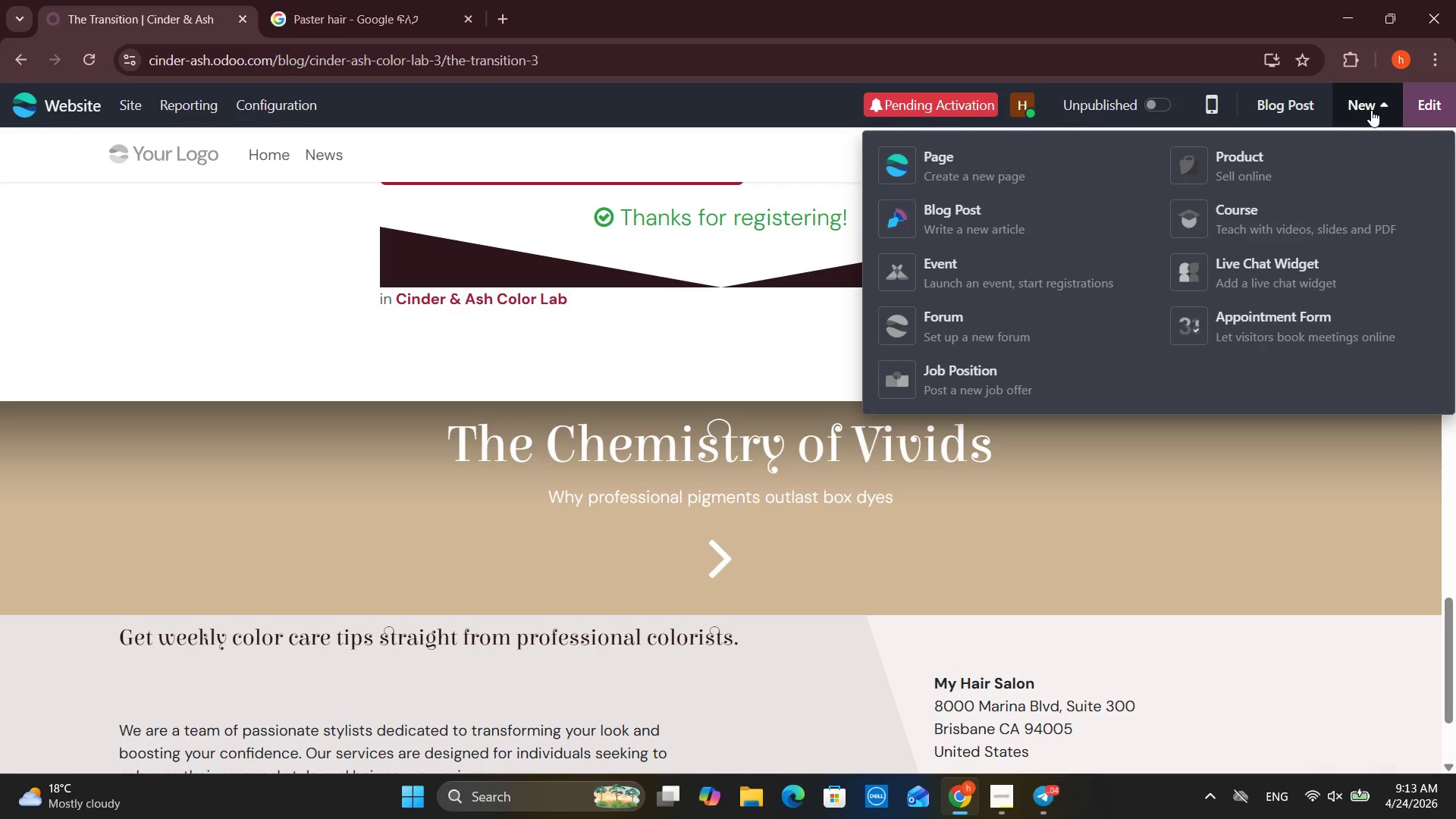 
left_click([1371, 110])
 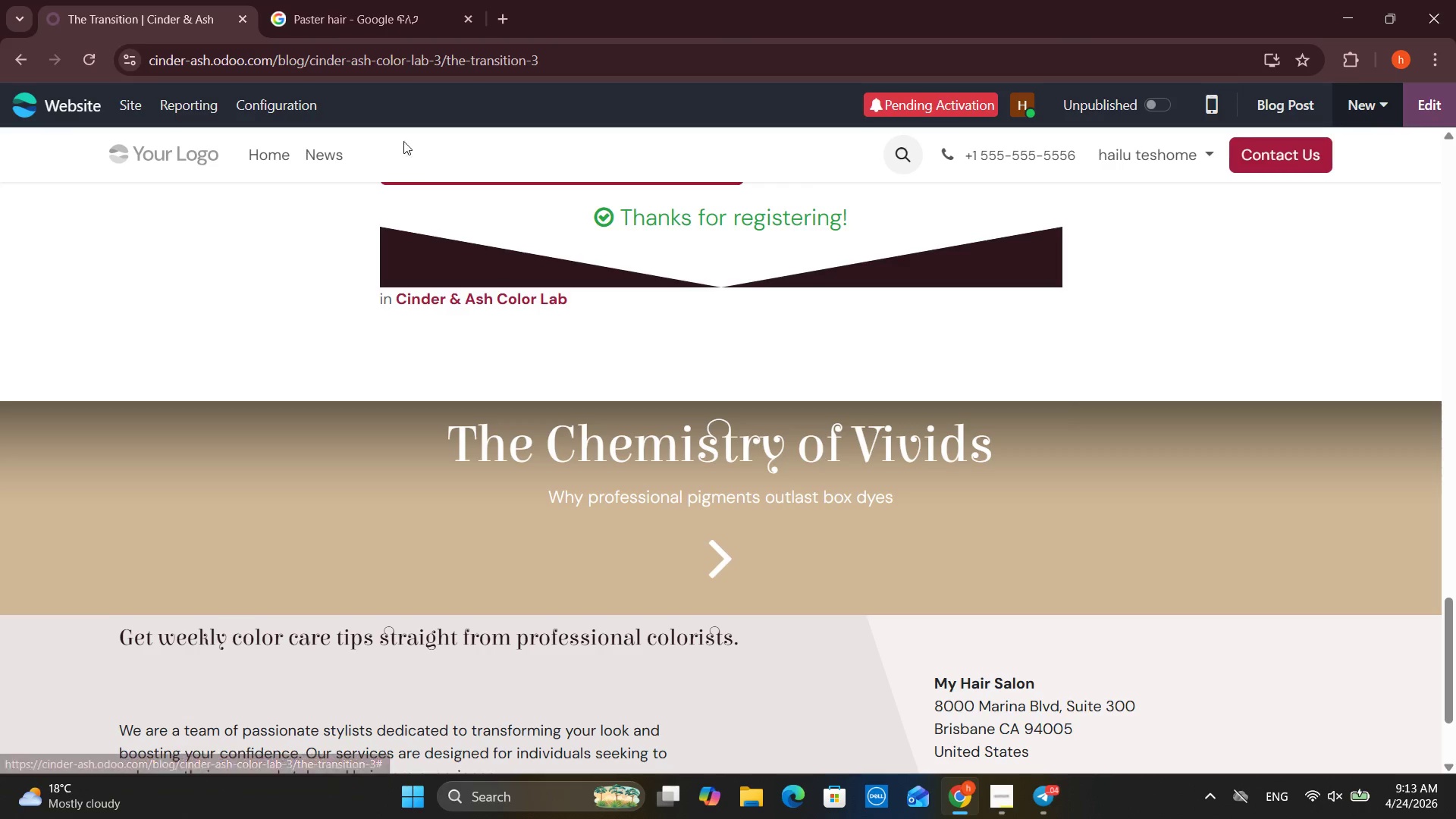 
left_click([1273, 114])
 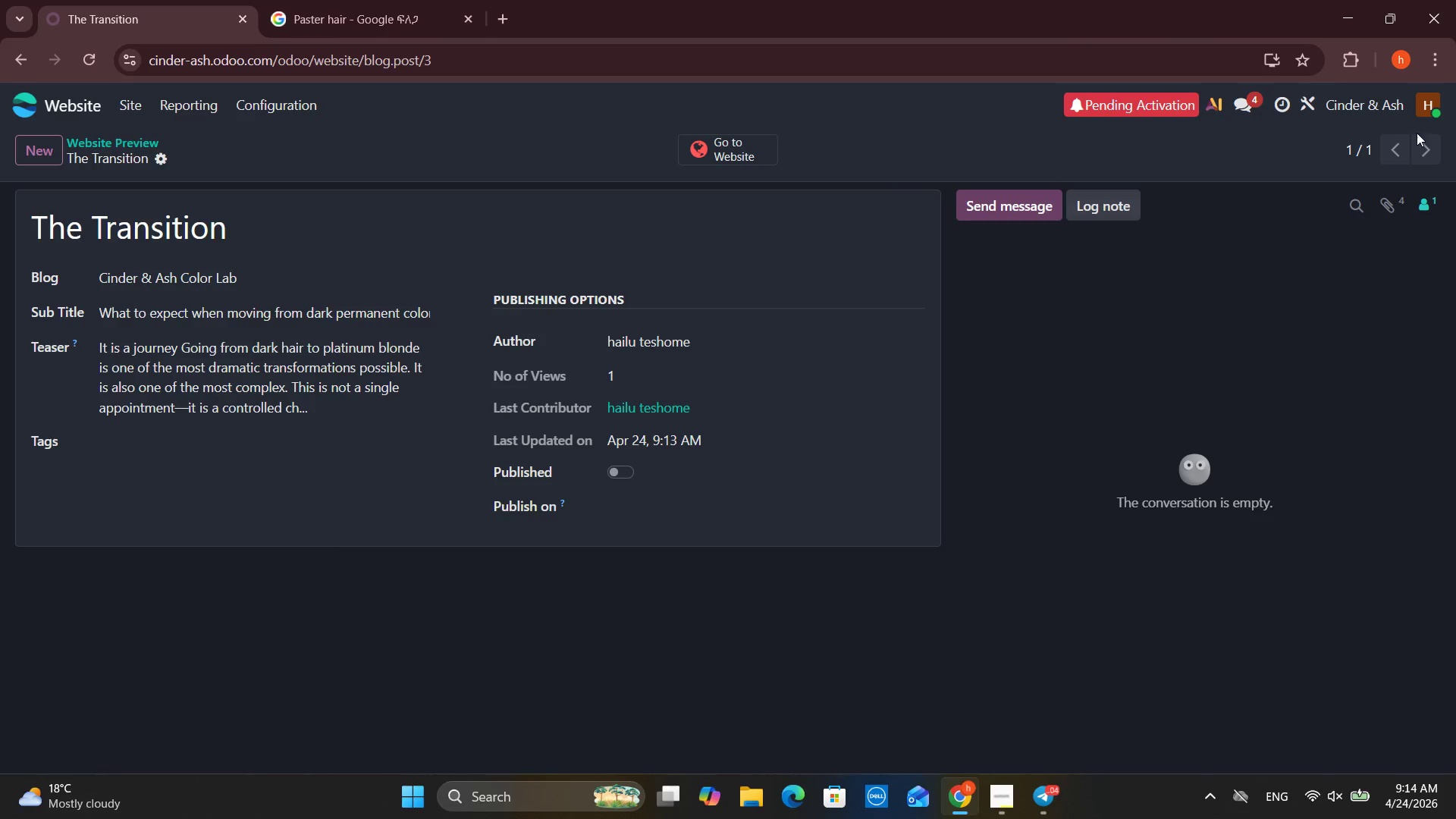 
scroll: coordinate [1169, 168], scroll_direction: up, amount: 29.0
 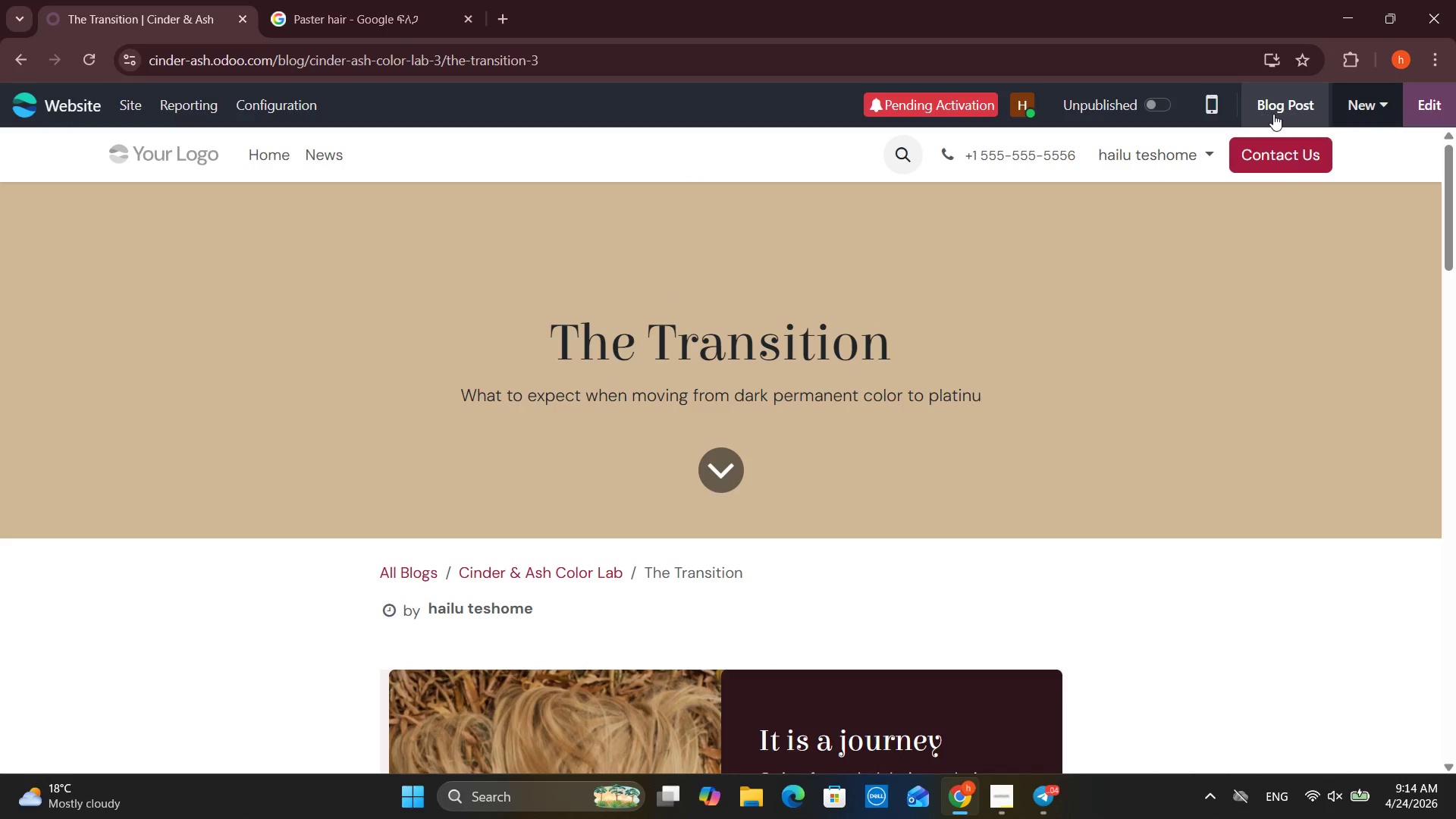 
wait(5.86)
 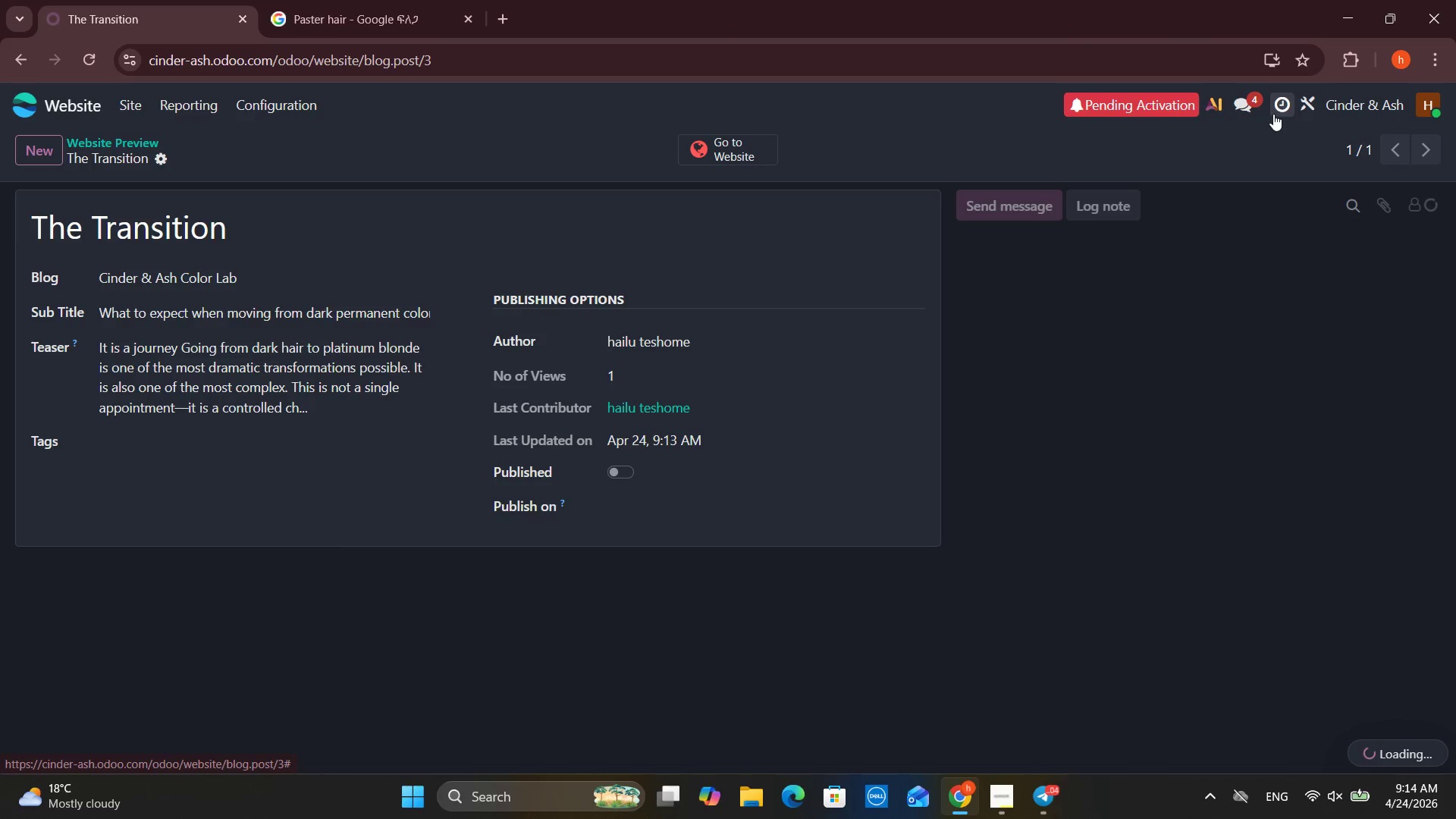 
scroll: coordinate [577, 369], scroll_direction: up, amount: 3.0
 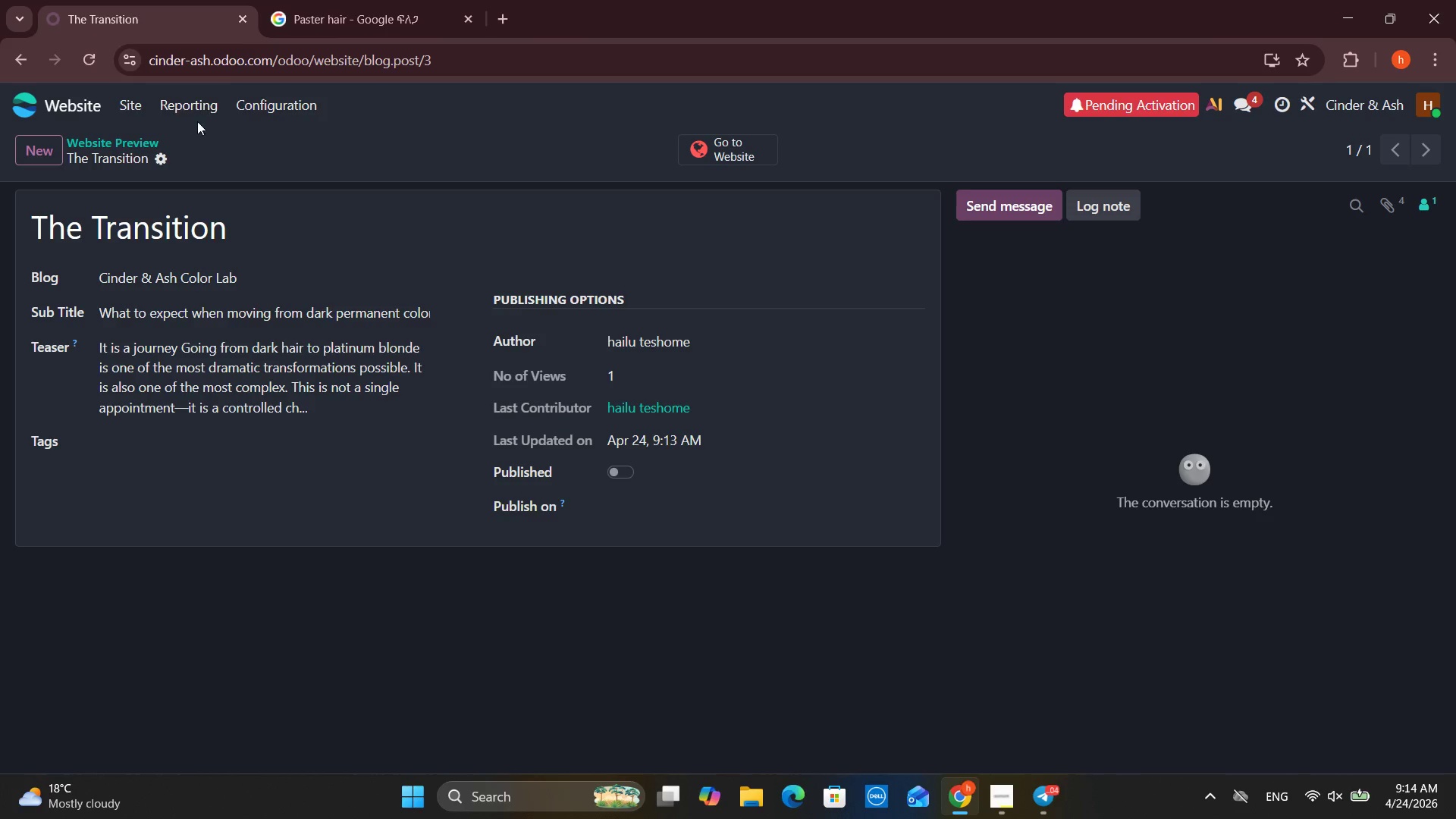 
wait(42.14)
 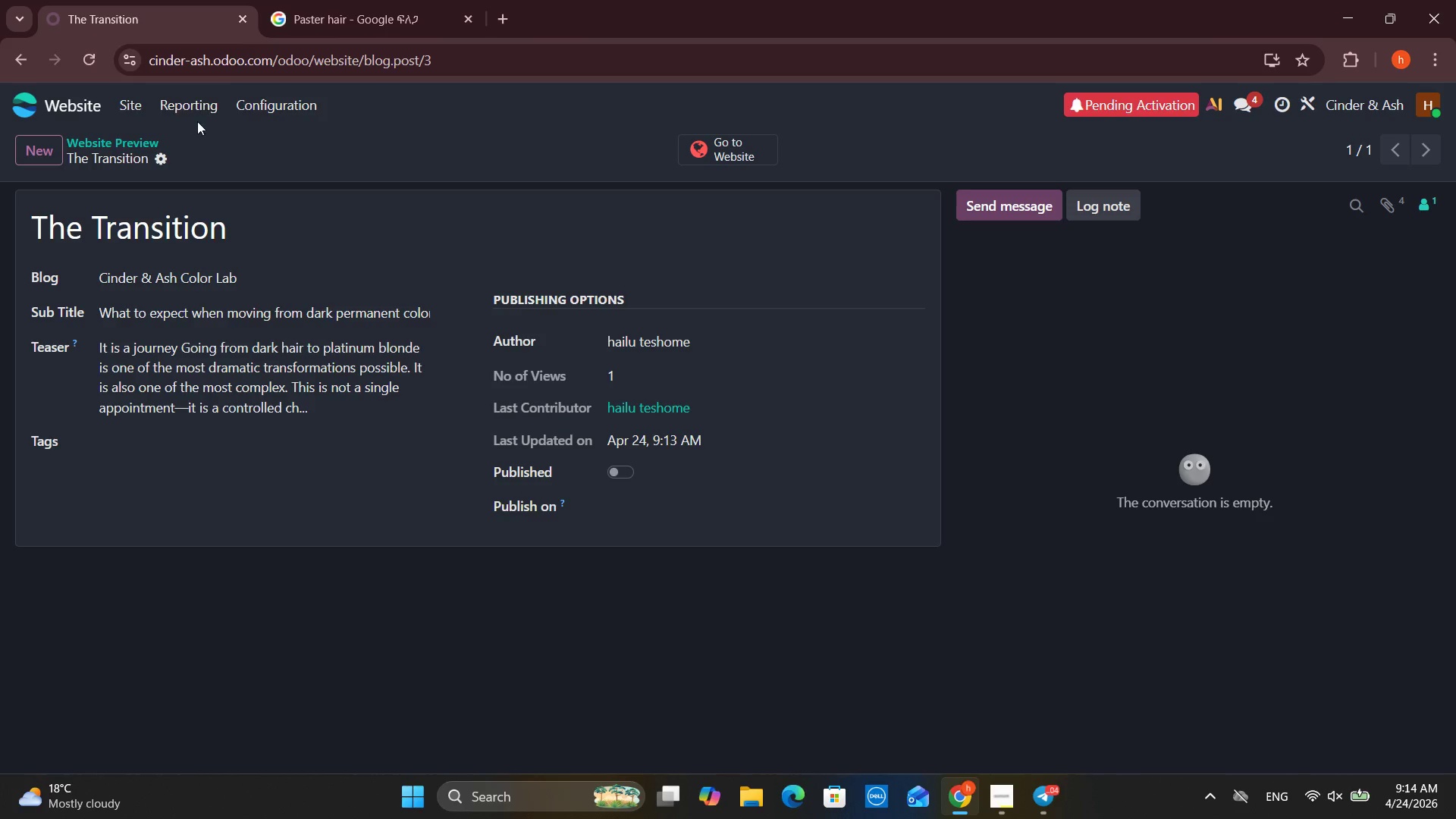 
left_click([28, 57])
 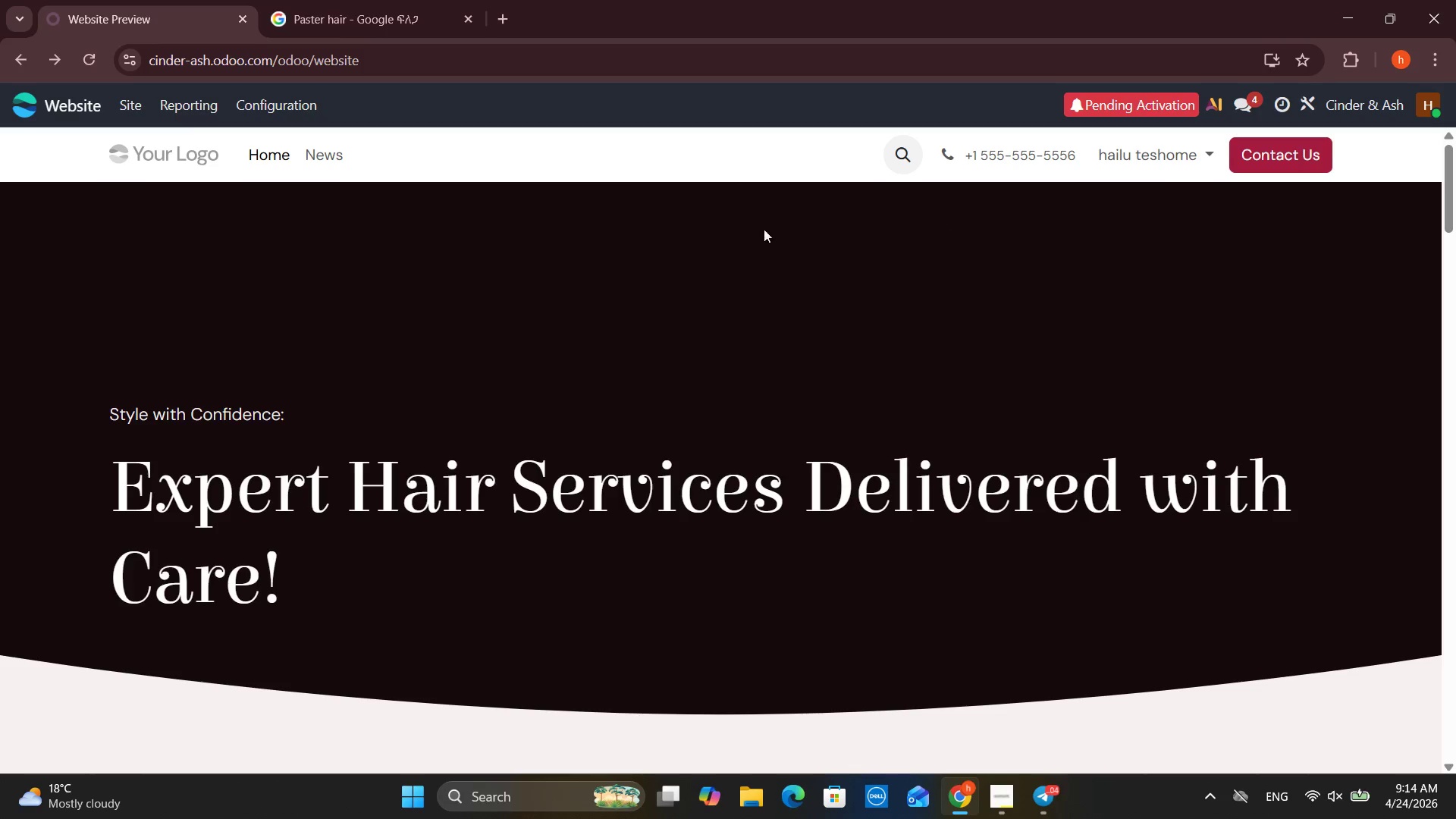 
scroll: coordinate [513, 347], scroll_direction: down, amount: 21.0
 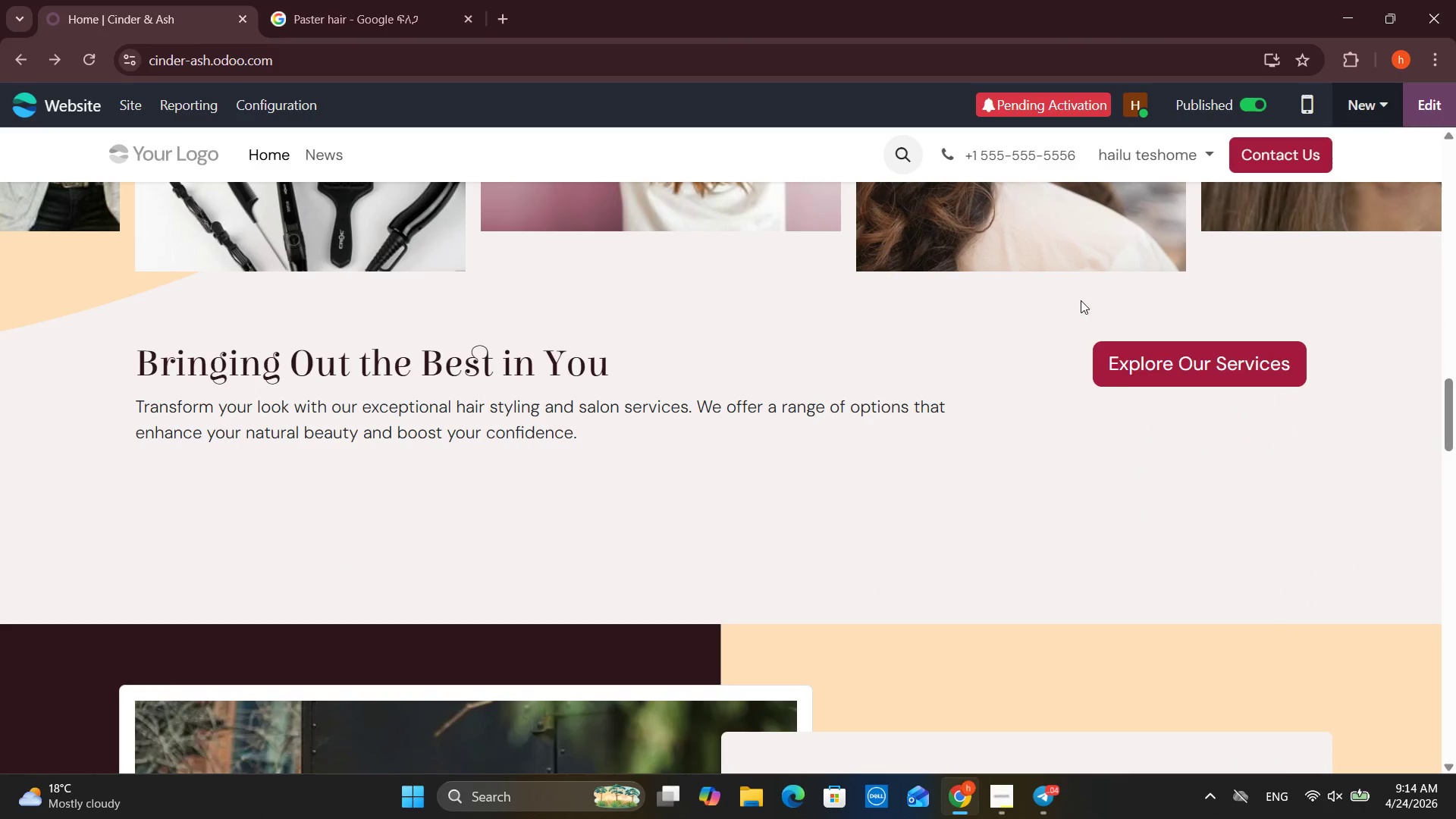 
scroll: coordinate [590, 318], scroll_direction: up, amount: 32.0
 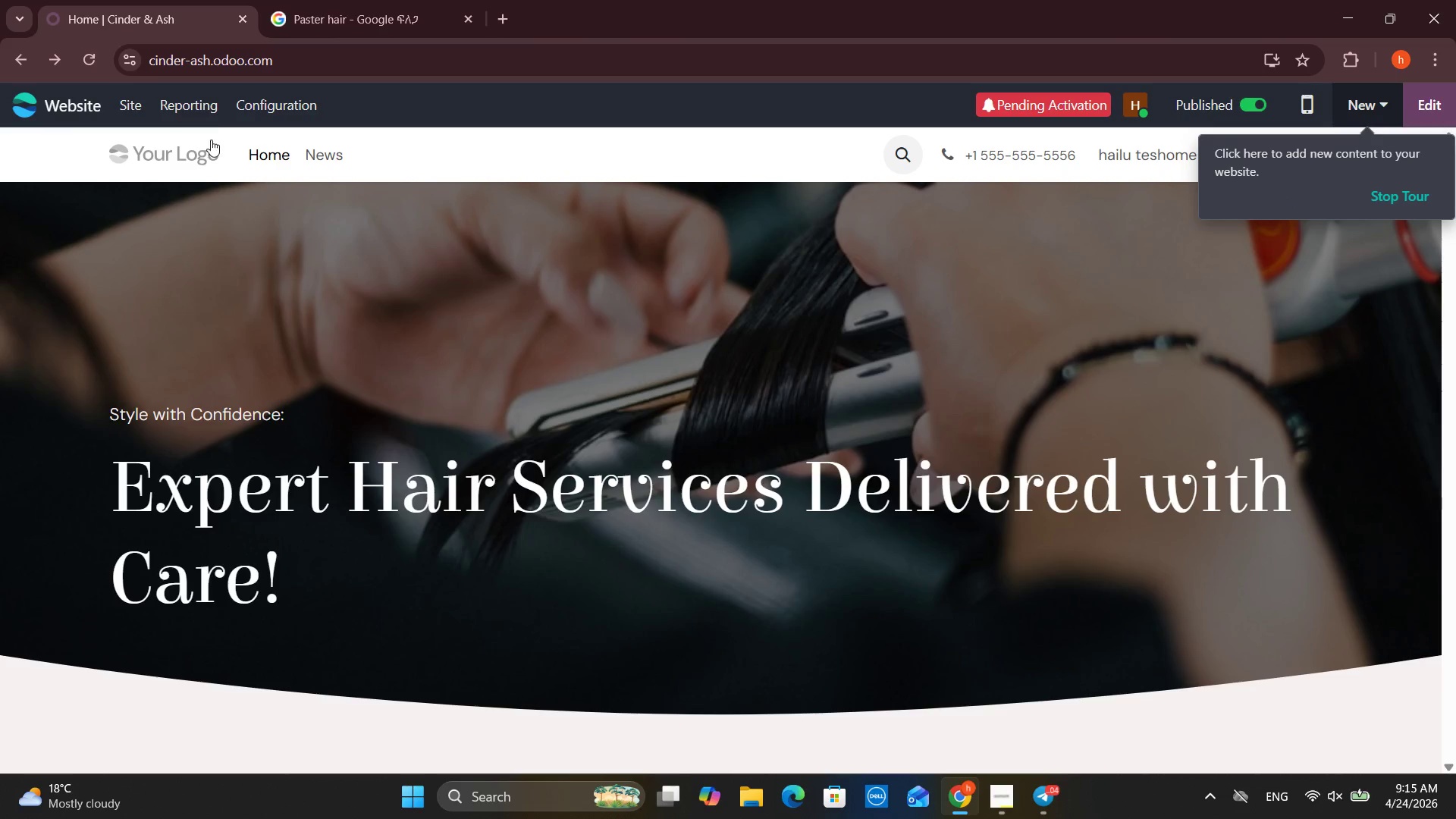 
wait(9.93)
 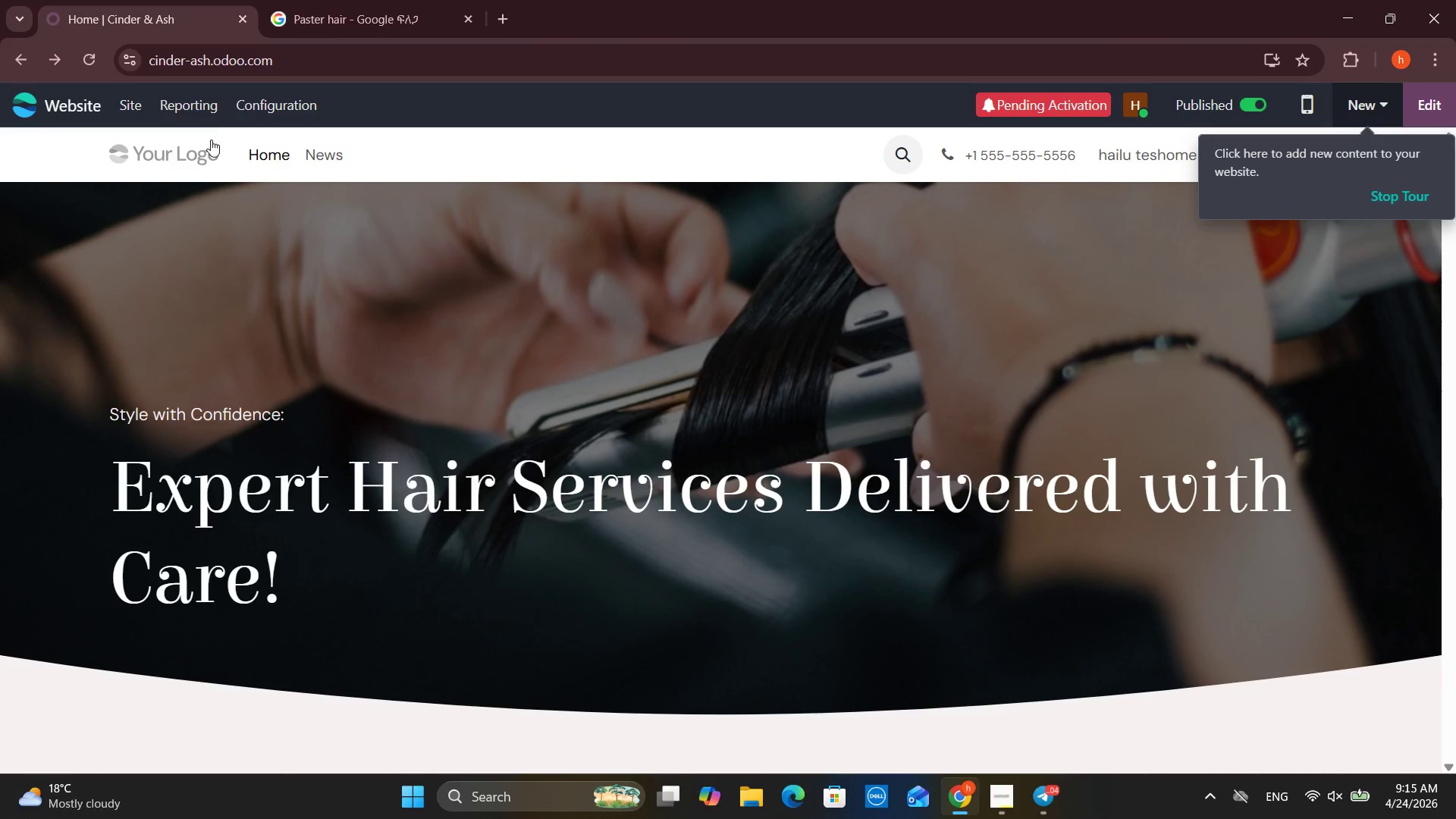 
left_click([64, 64])
 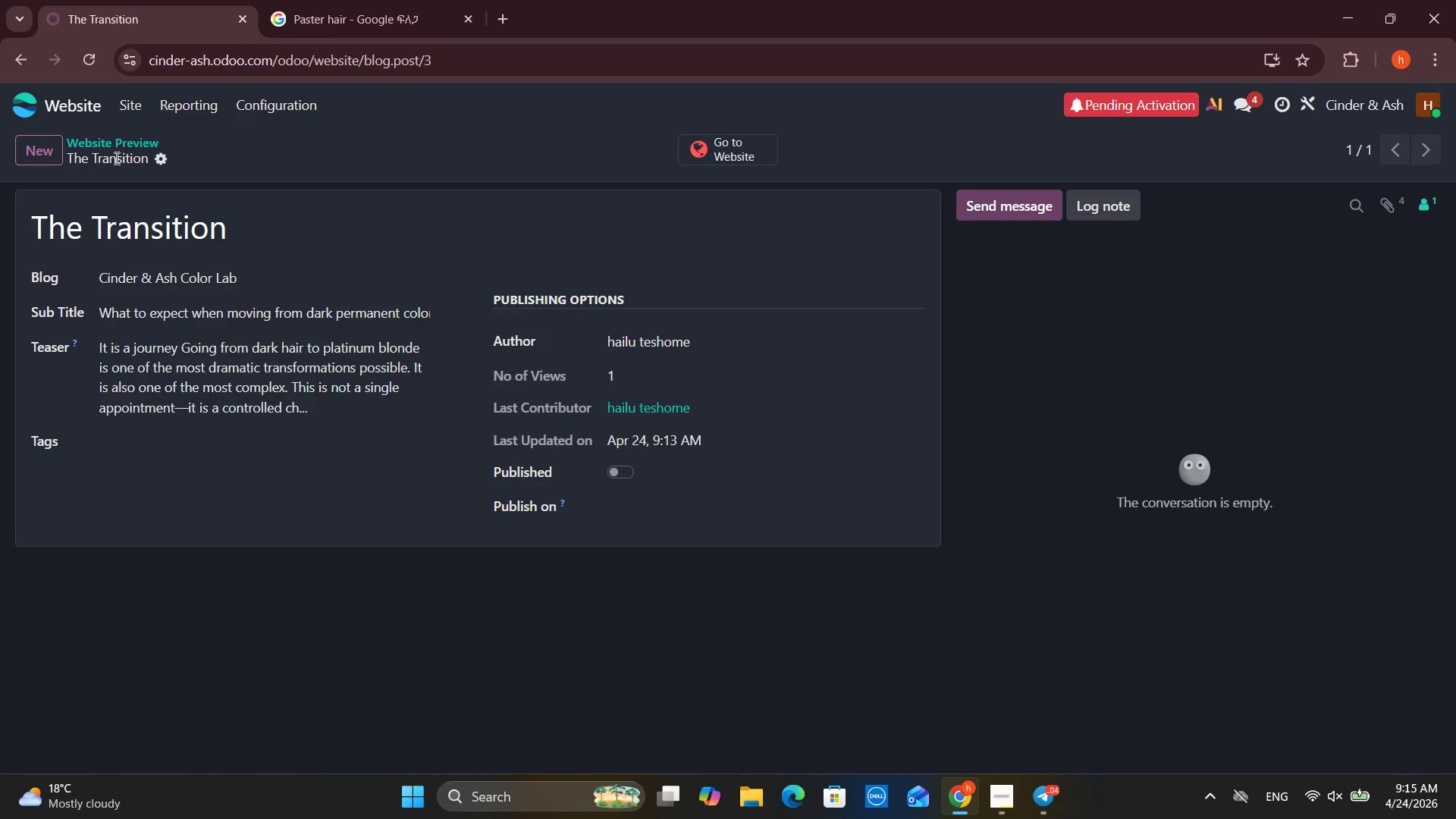 
left_click_drag(start_coordinate=[94, 140], to_coordinate=[150, 136])
 